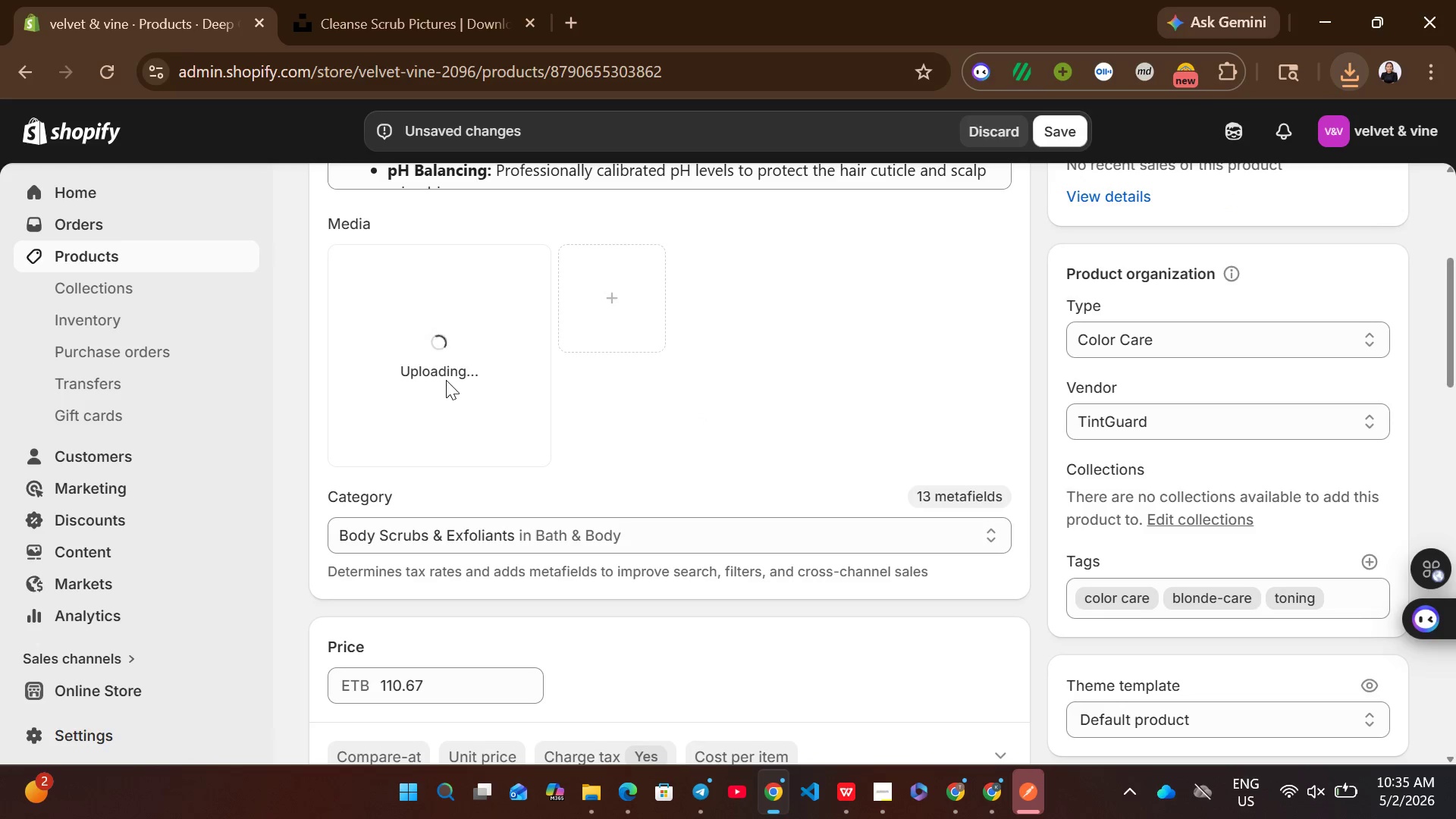 
left_click([492, 395])
 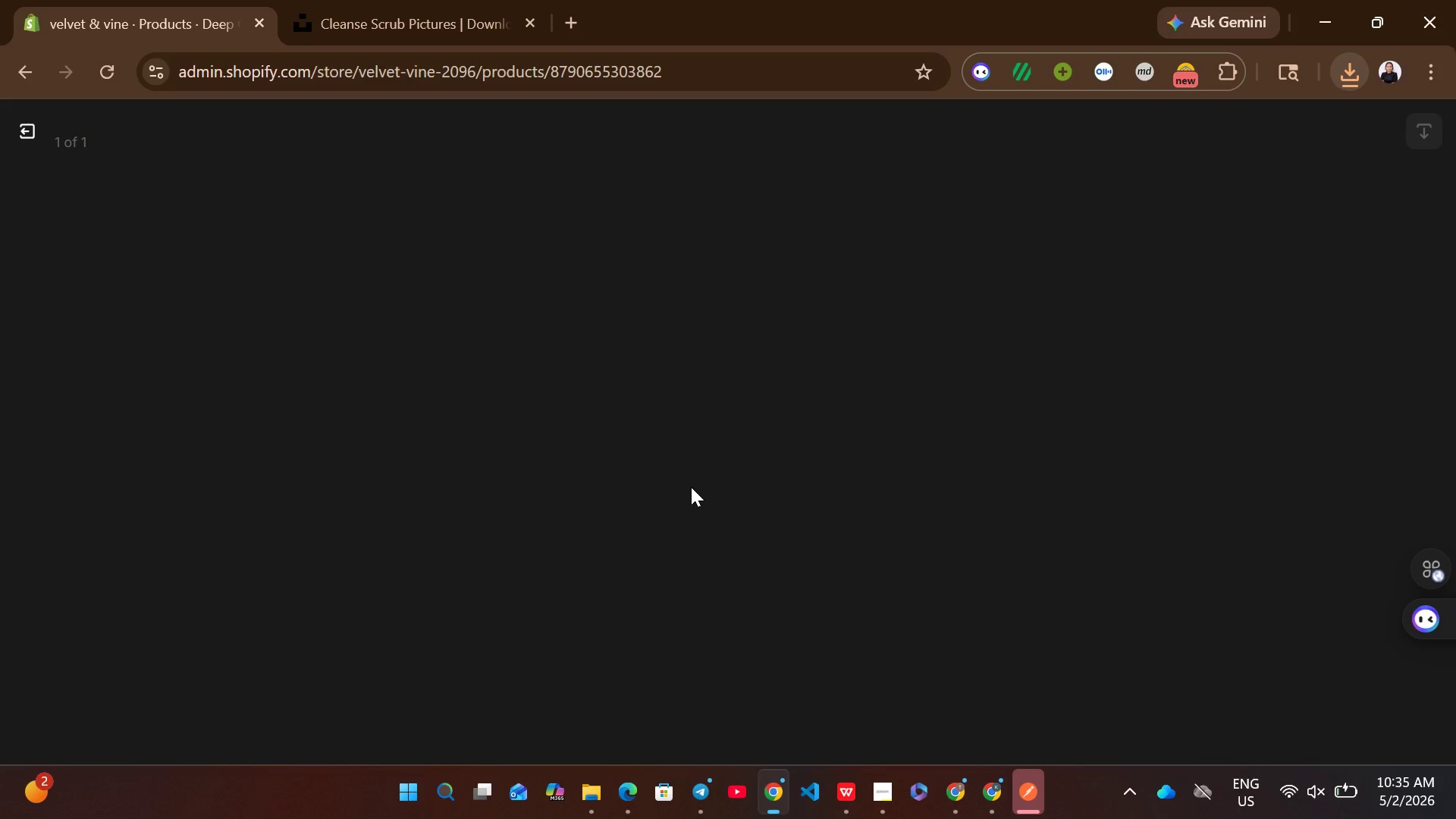 
wait(7.89)
 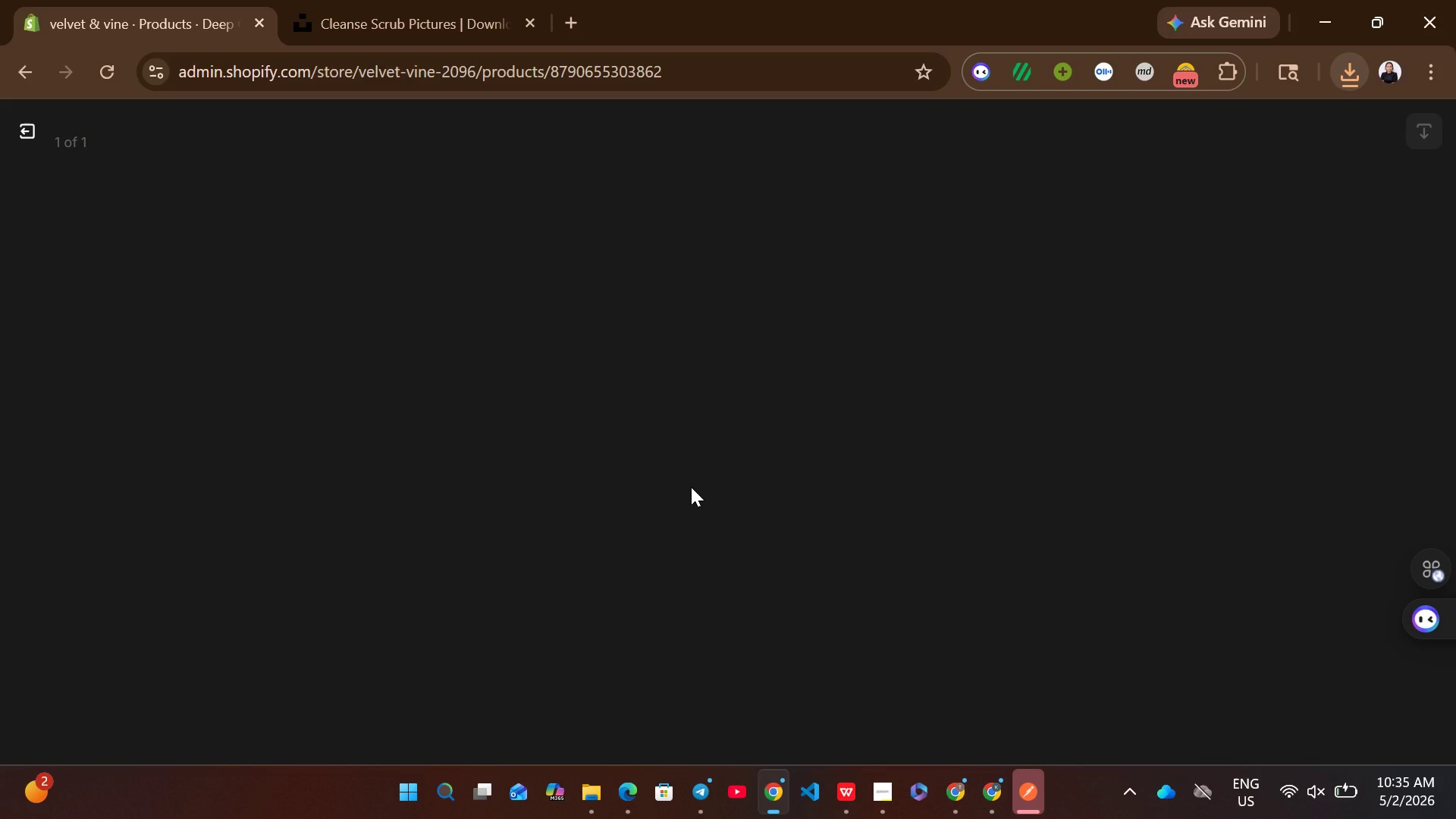 
left_click([678, 400])
 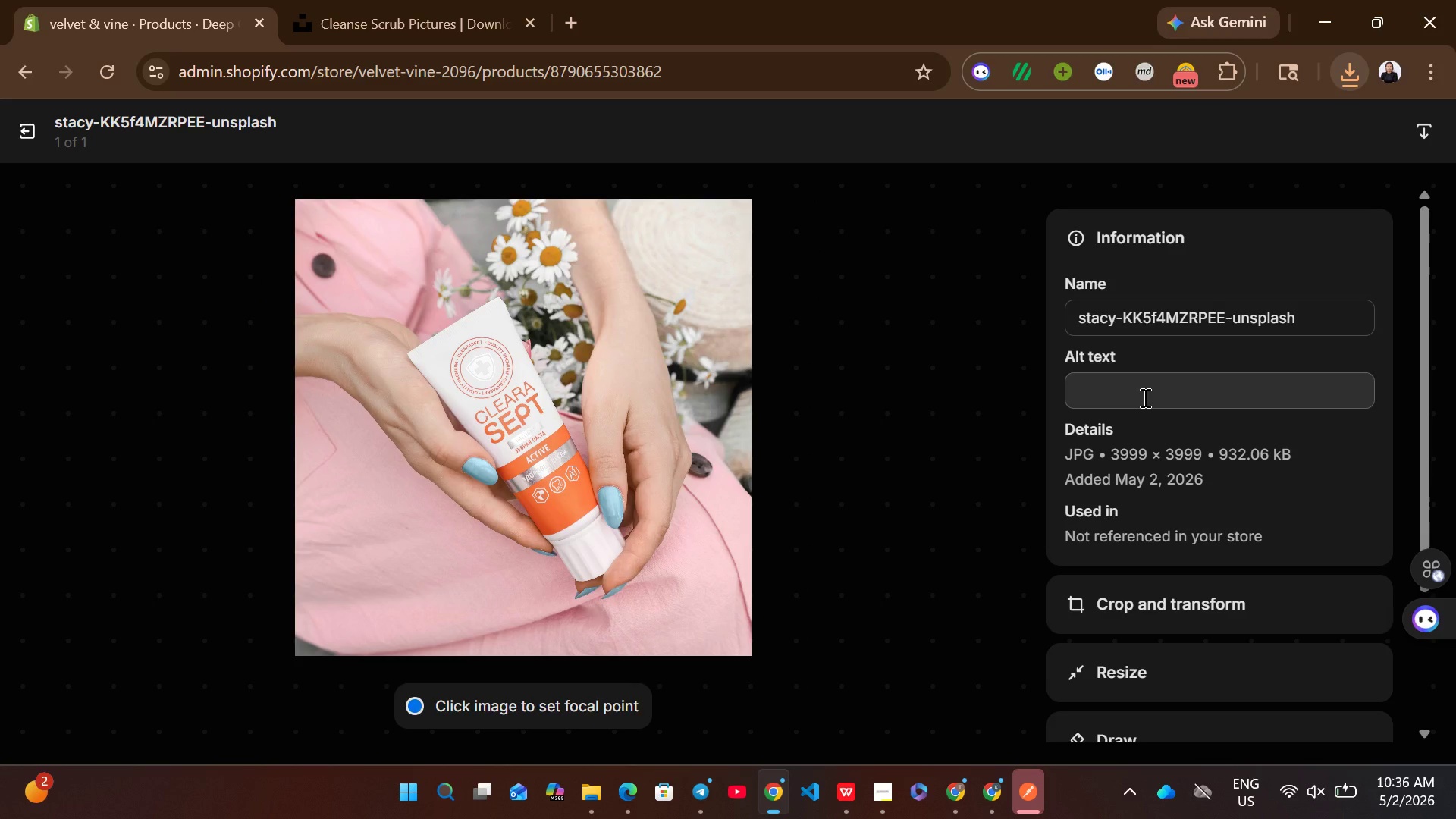 
left_click([1145, 397])
 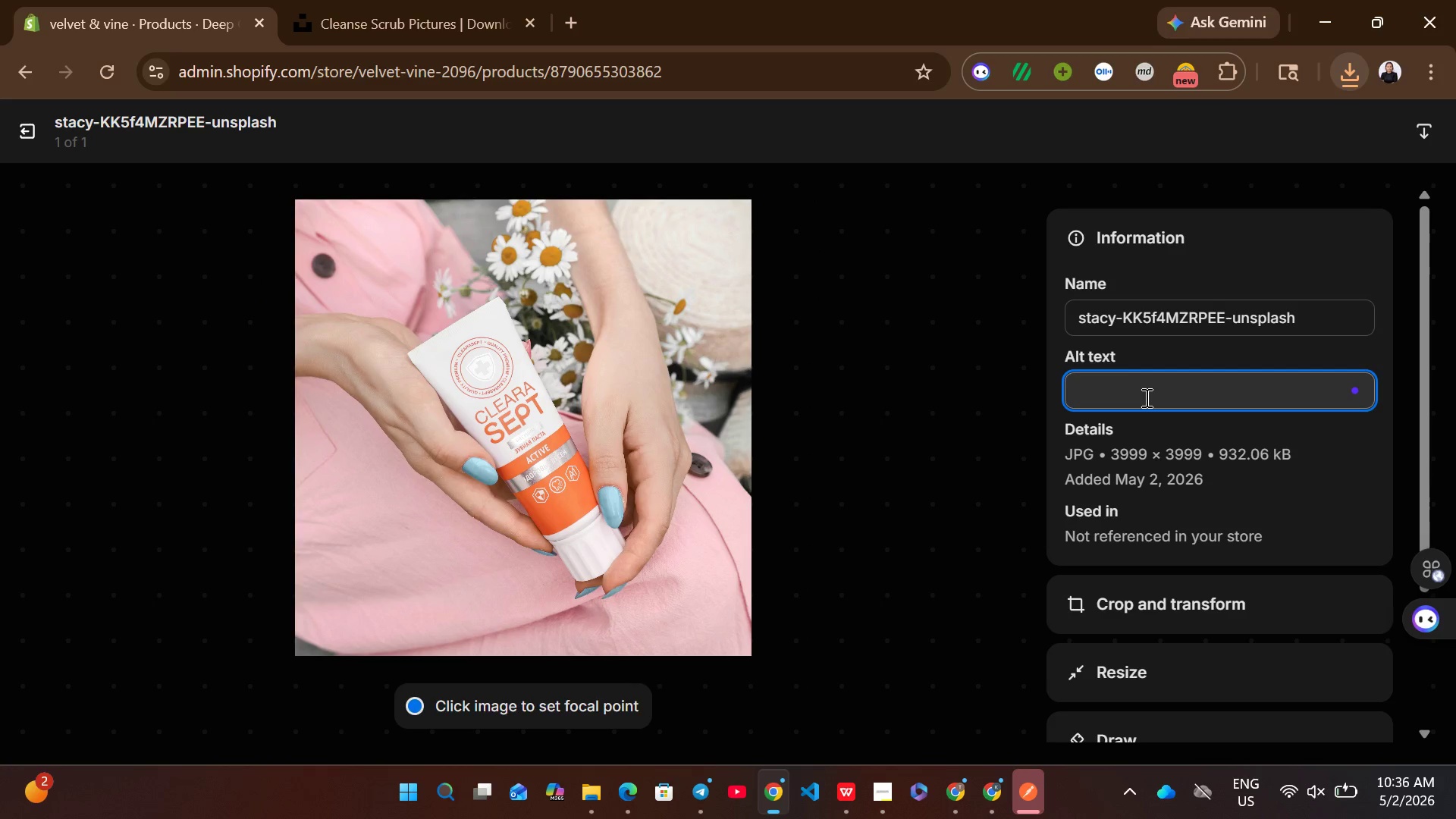 
key(Control+V)
 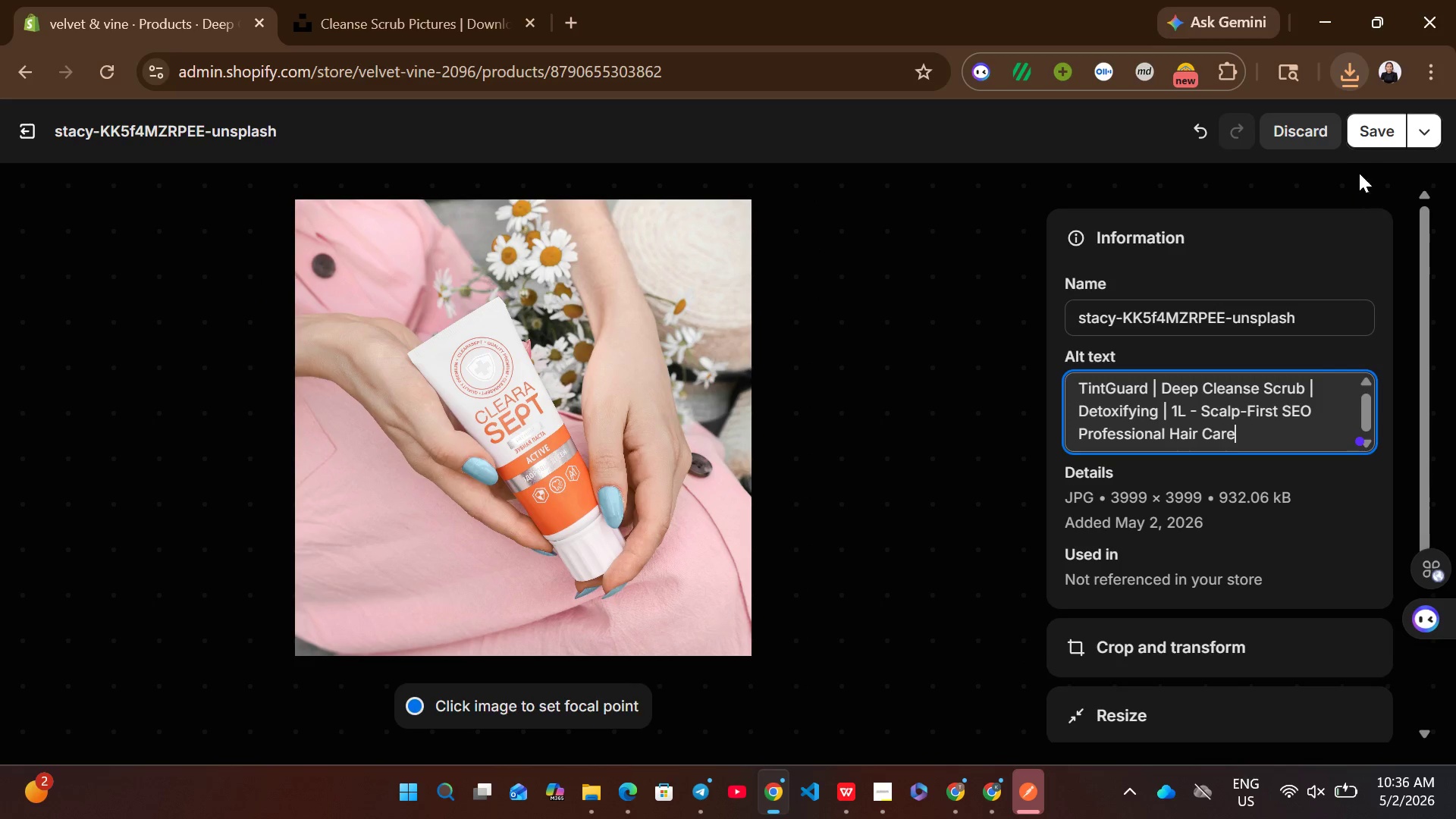 
left_click([1360, 147])
 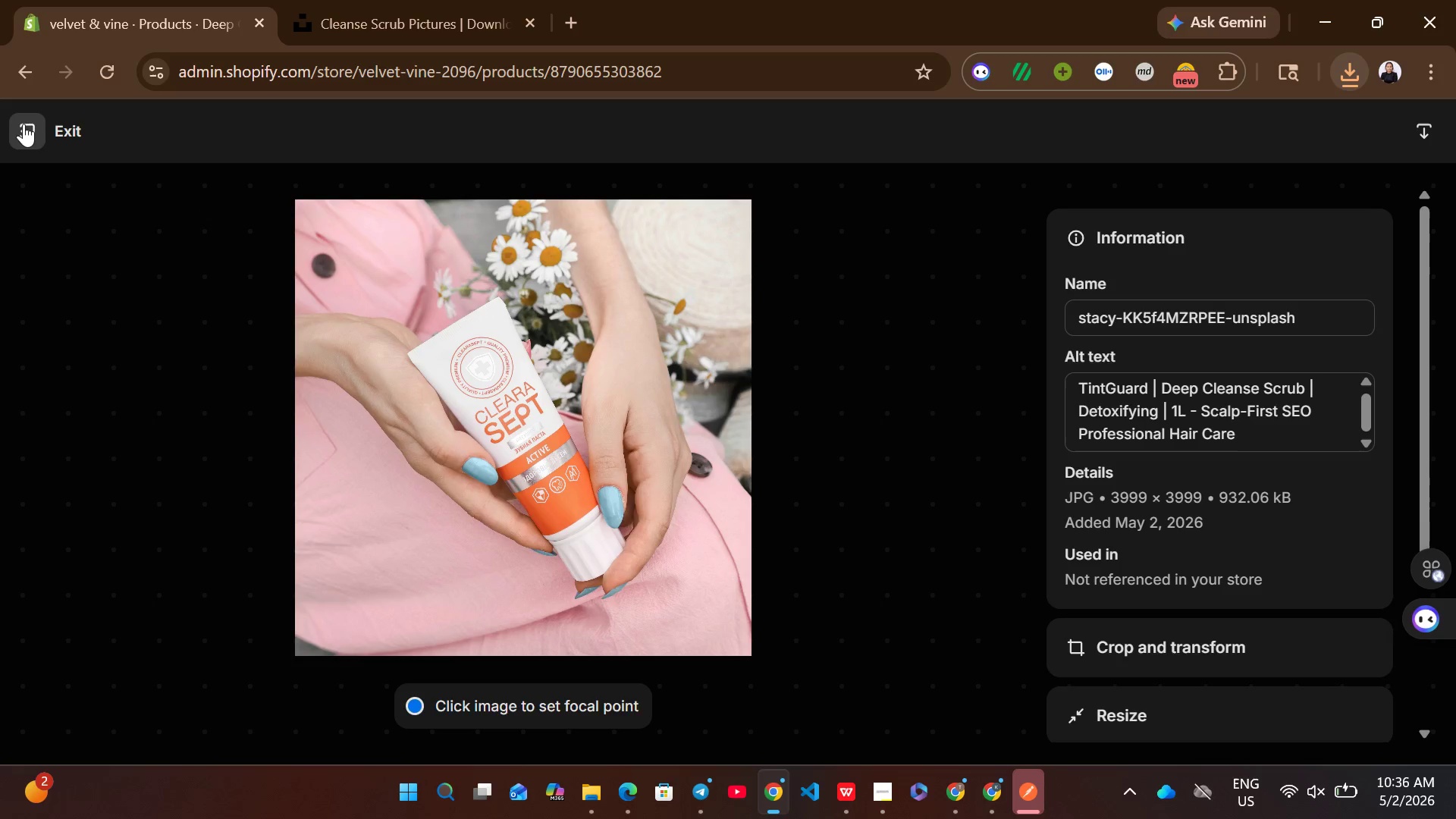 
left_click([24, 124])
 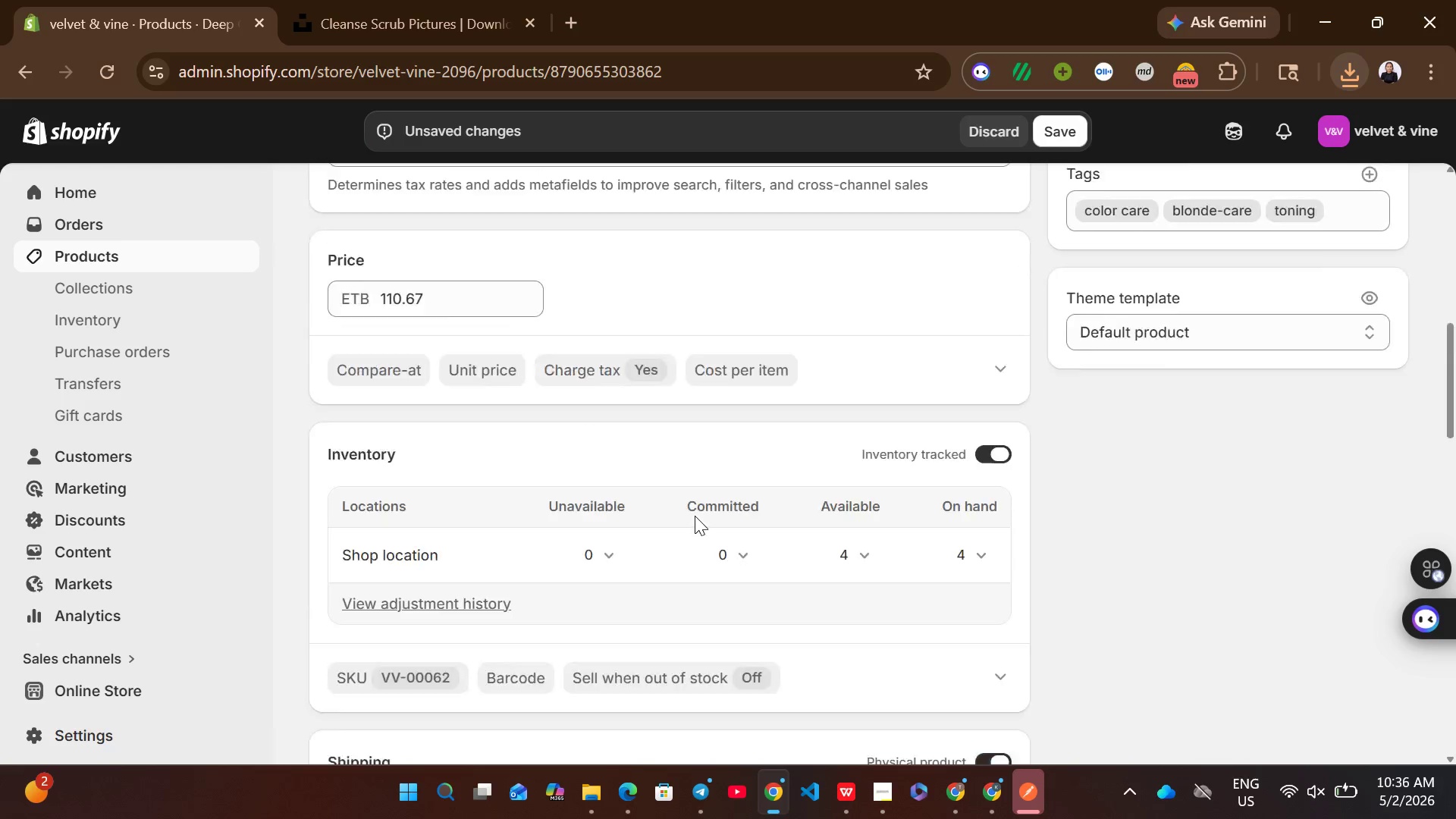 
left_click([1075, 128])
 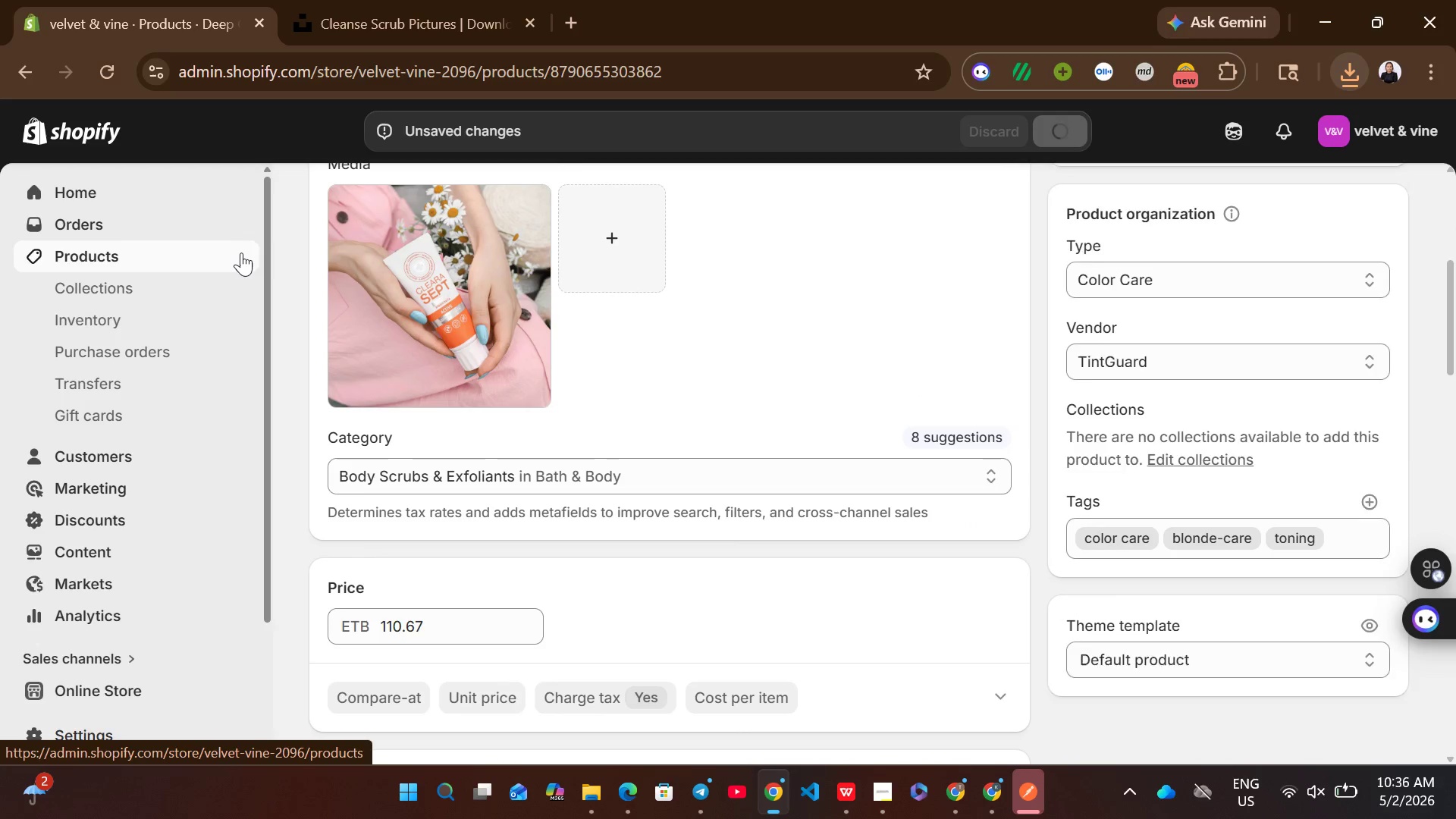 
wait(5.28)
 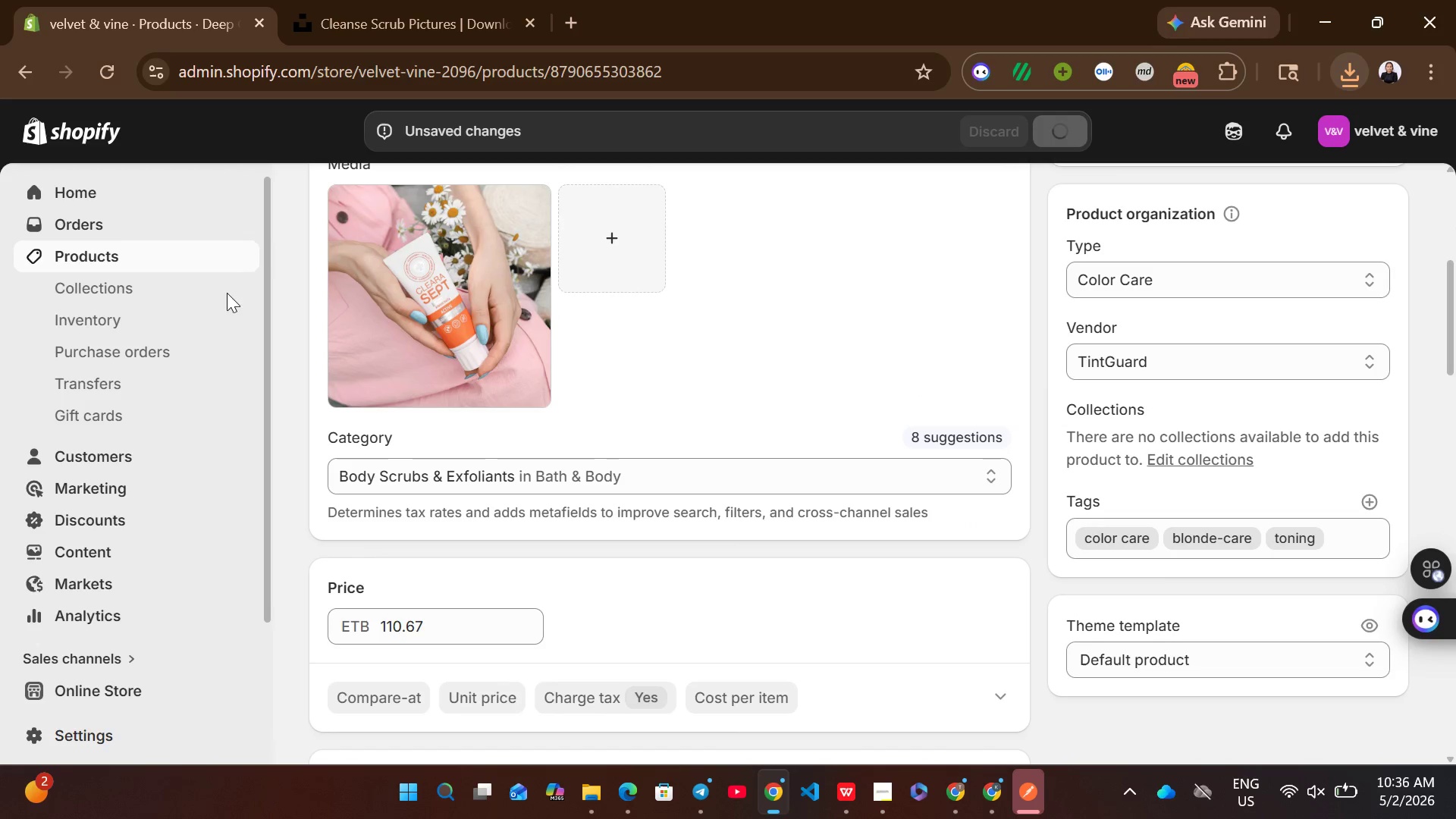 
left_click([241, 253])
 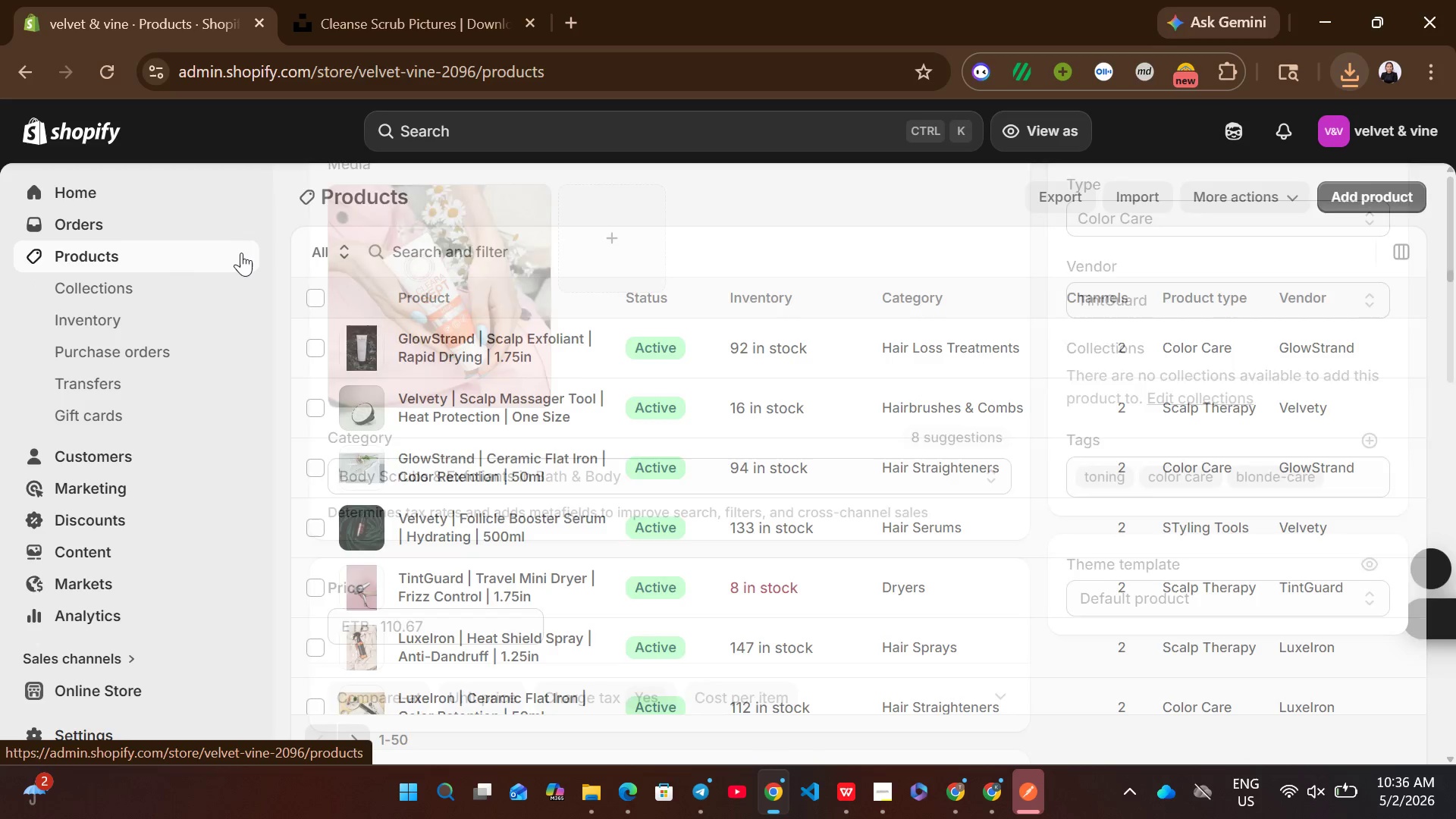 
mouse_move([607, 474])
 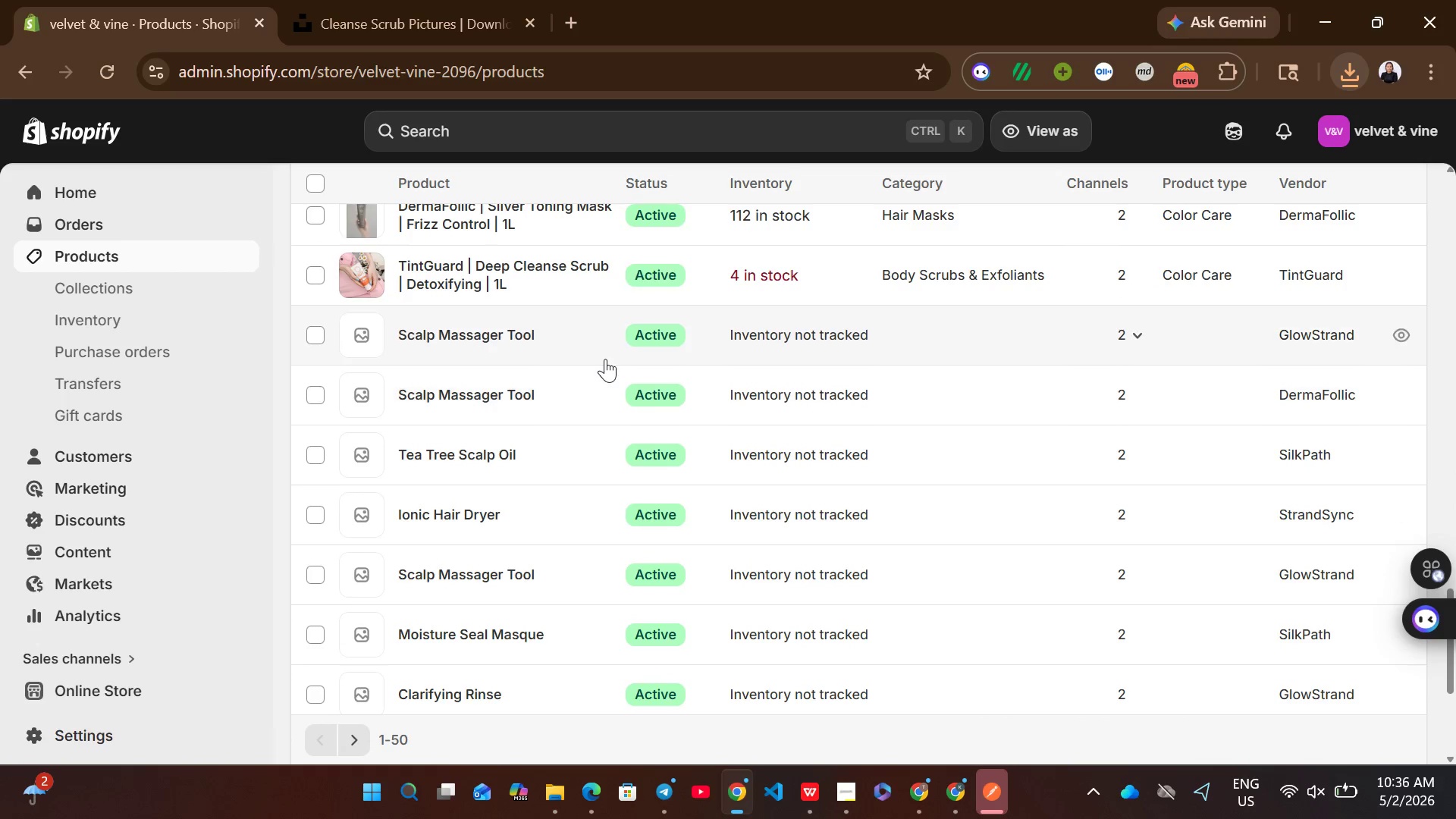 
left_click([605, 359])
 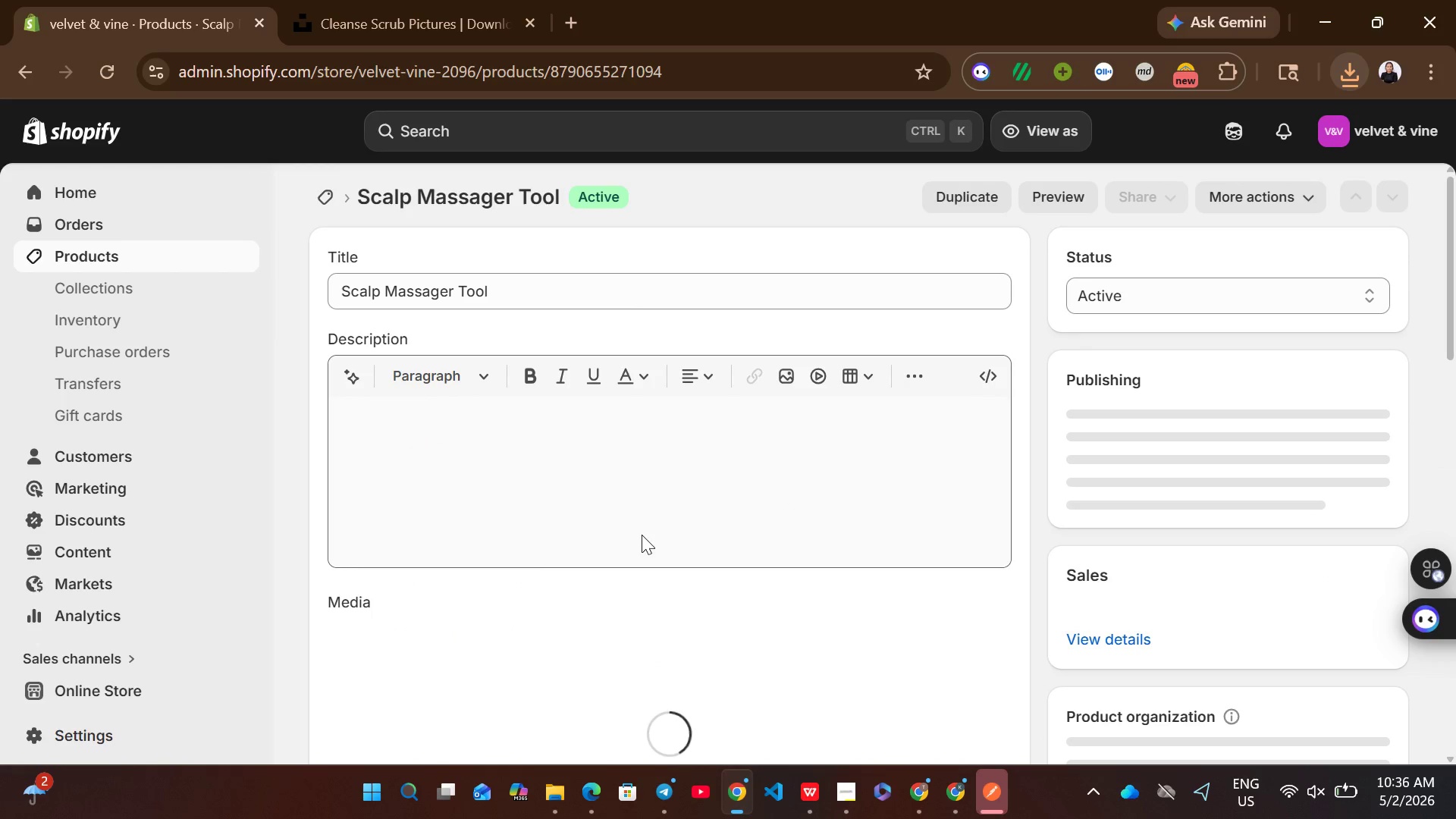 
left_click([648, 259])
 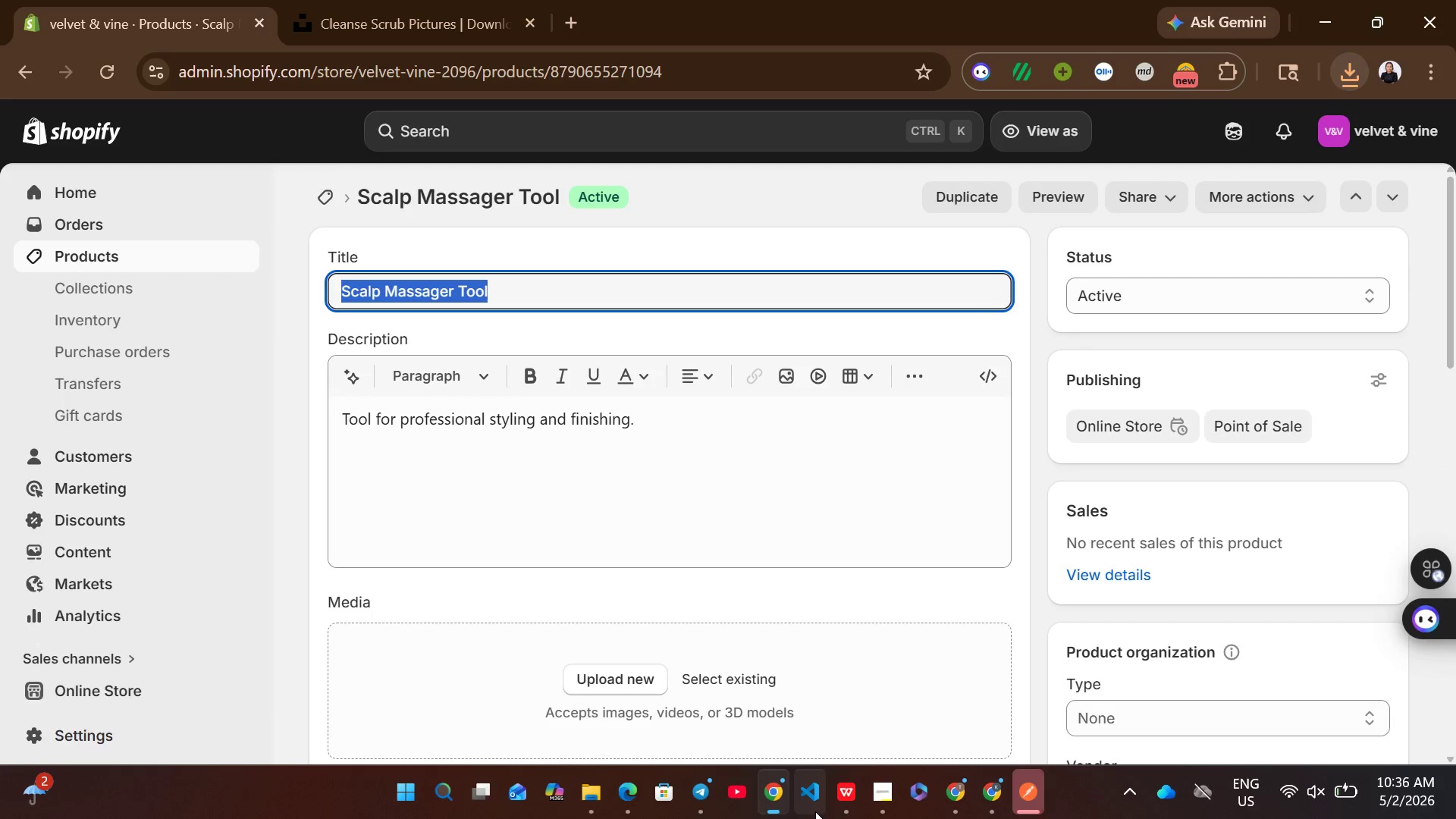 
left_click([843, 807])
 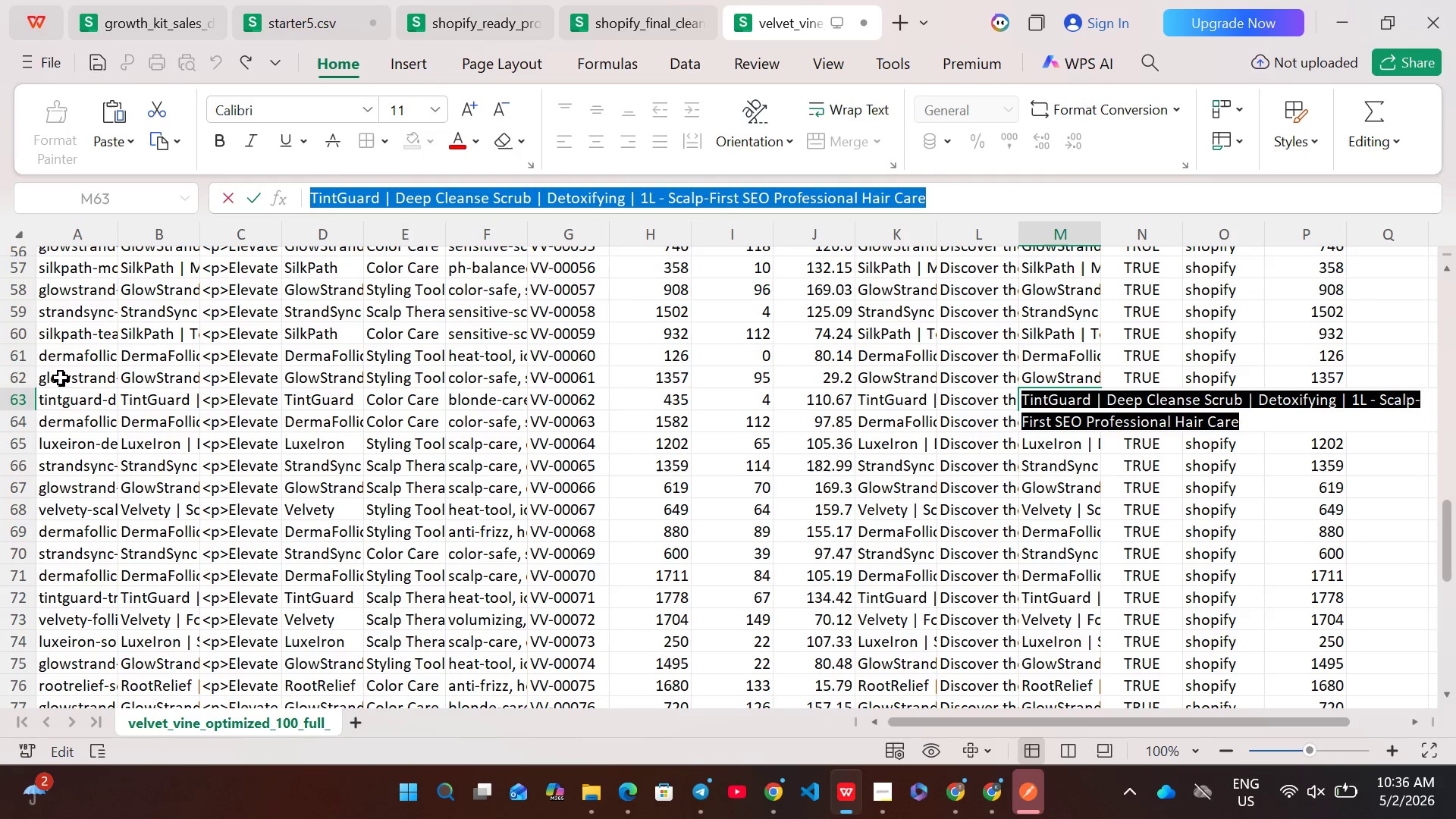 
left_click([12, 378])
 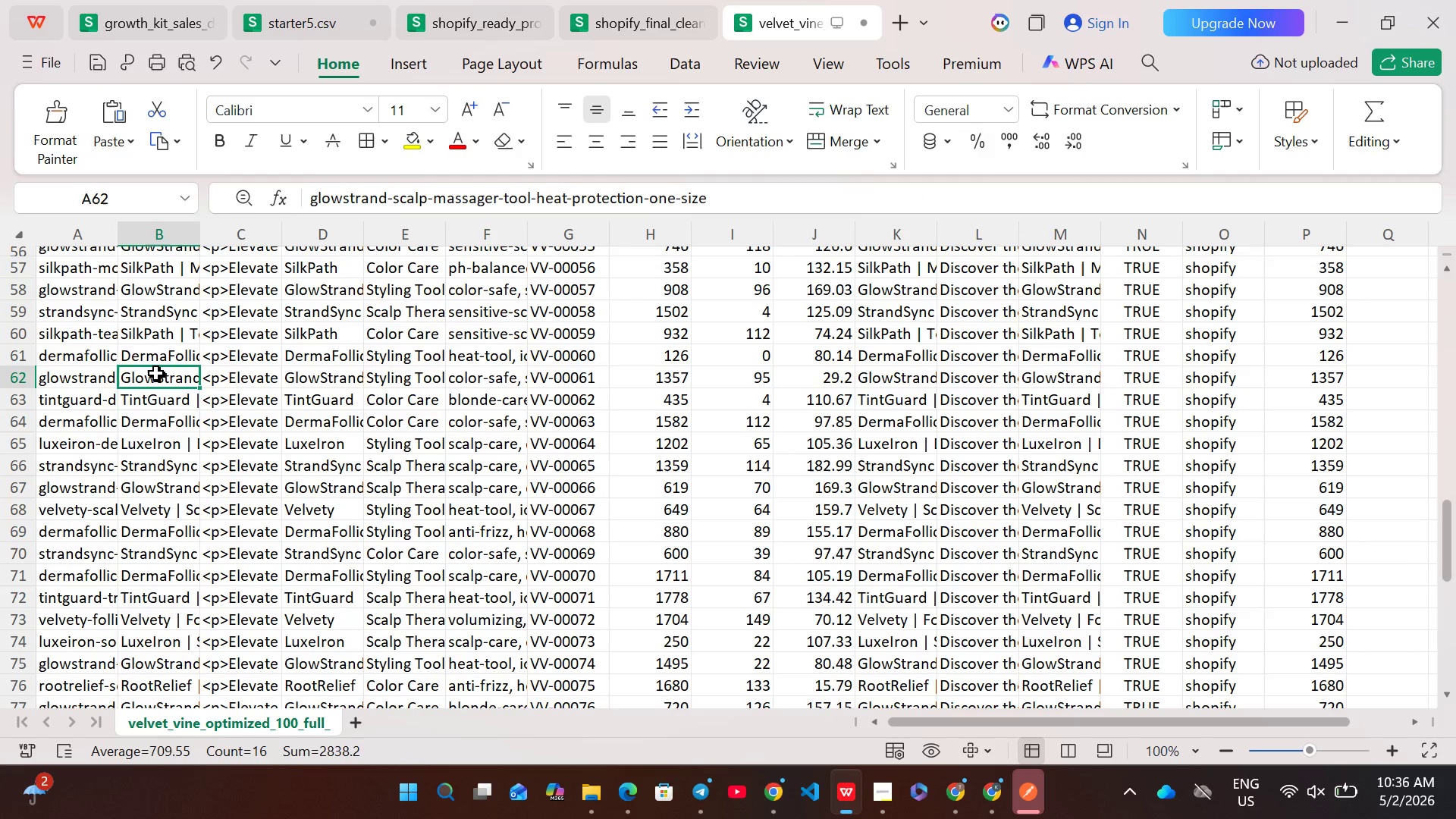 
double_click([156, 373])
 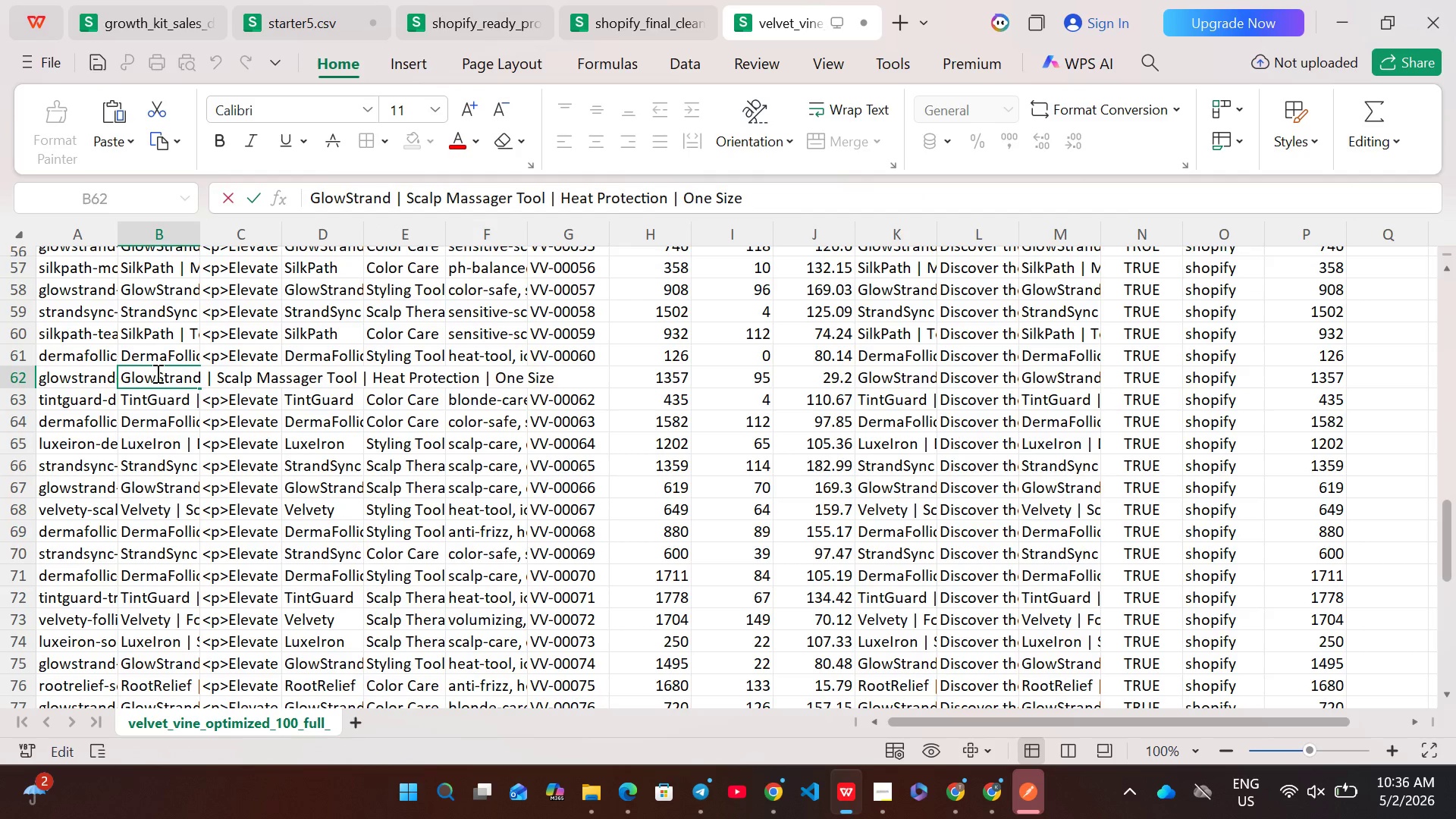 
key(Control+A)
 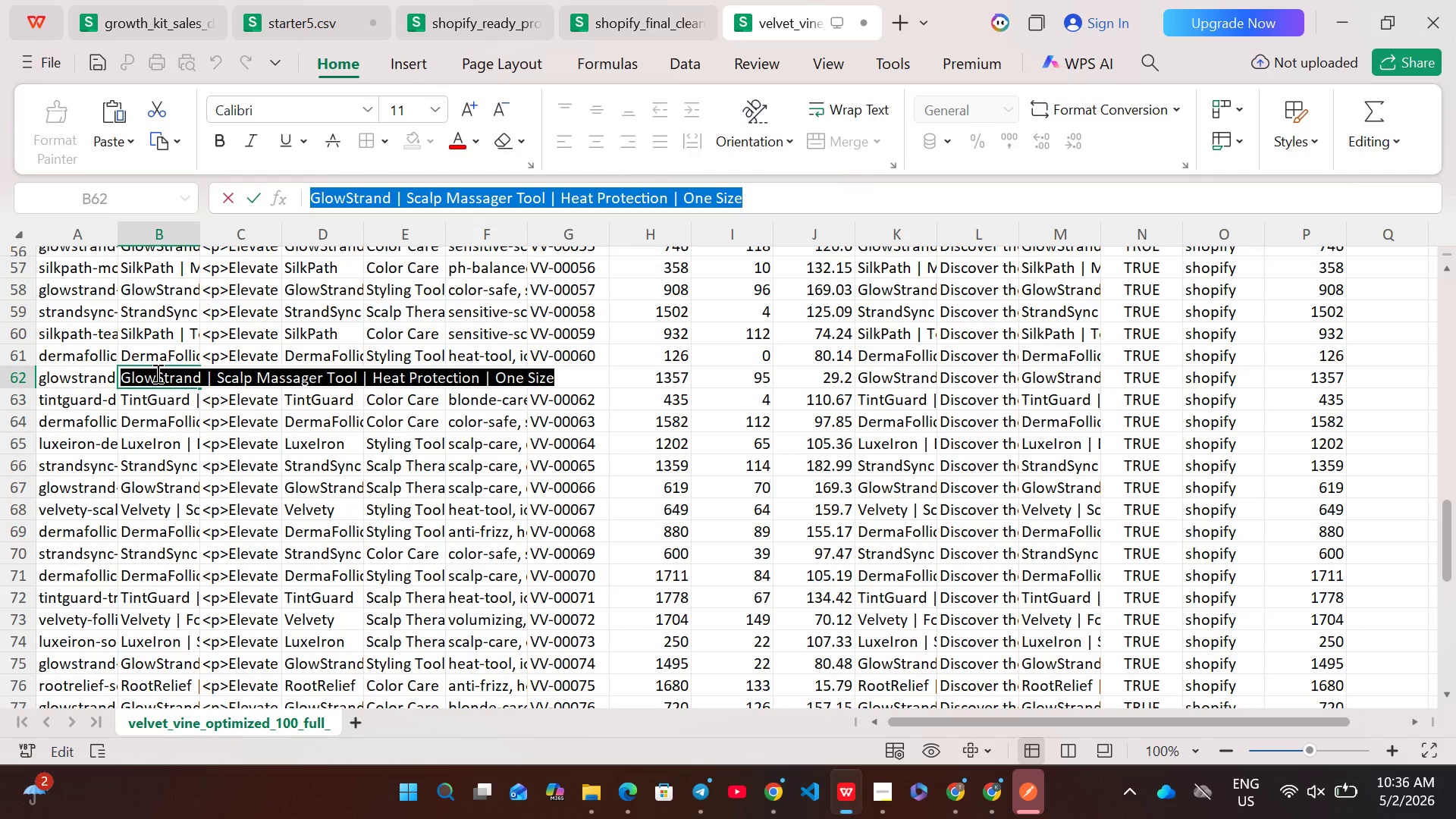 
key(Control+C)
 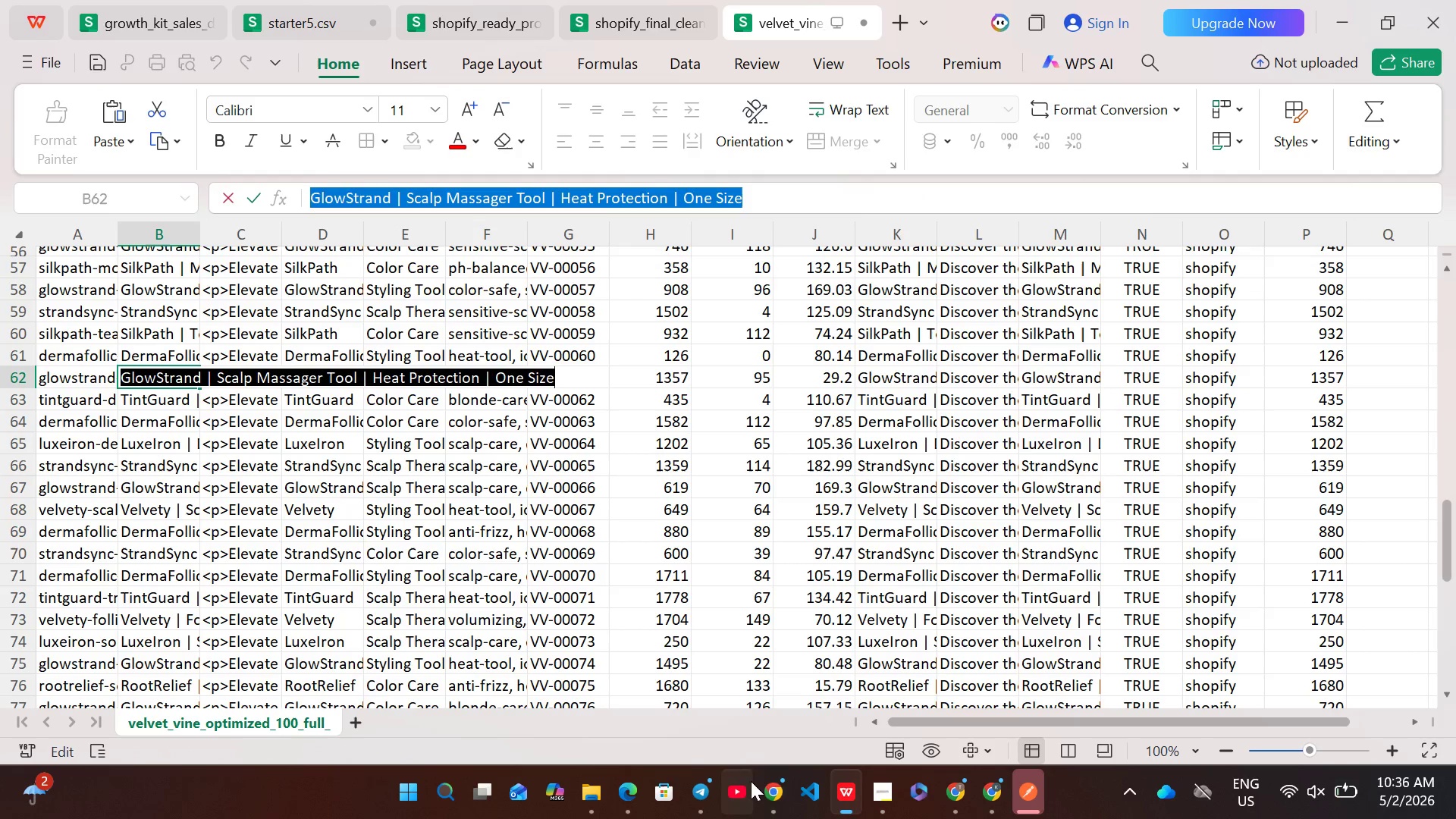 
left_click([763, 789])
 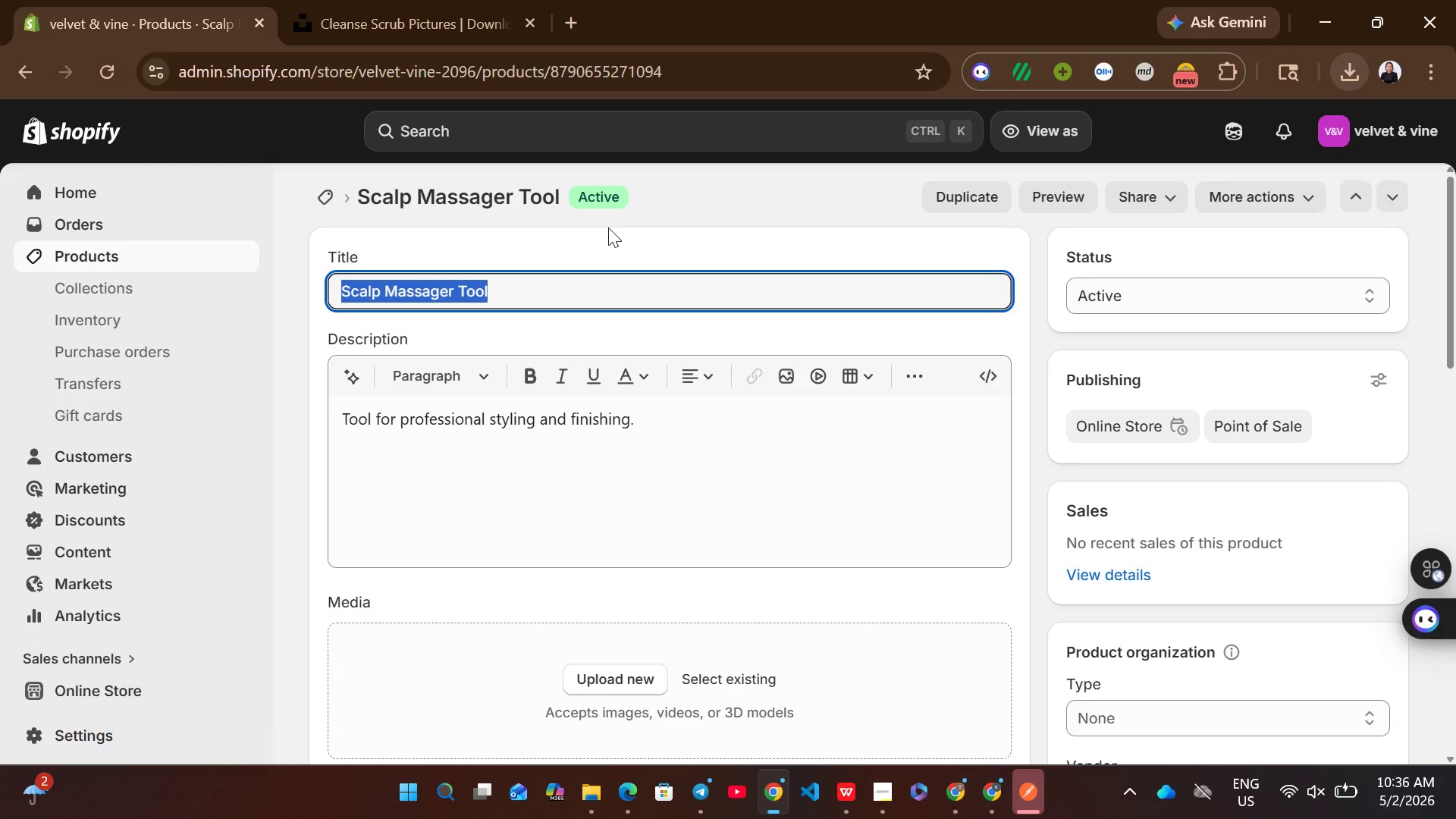 
key(Control+V)
 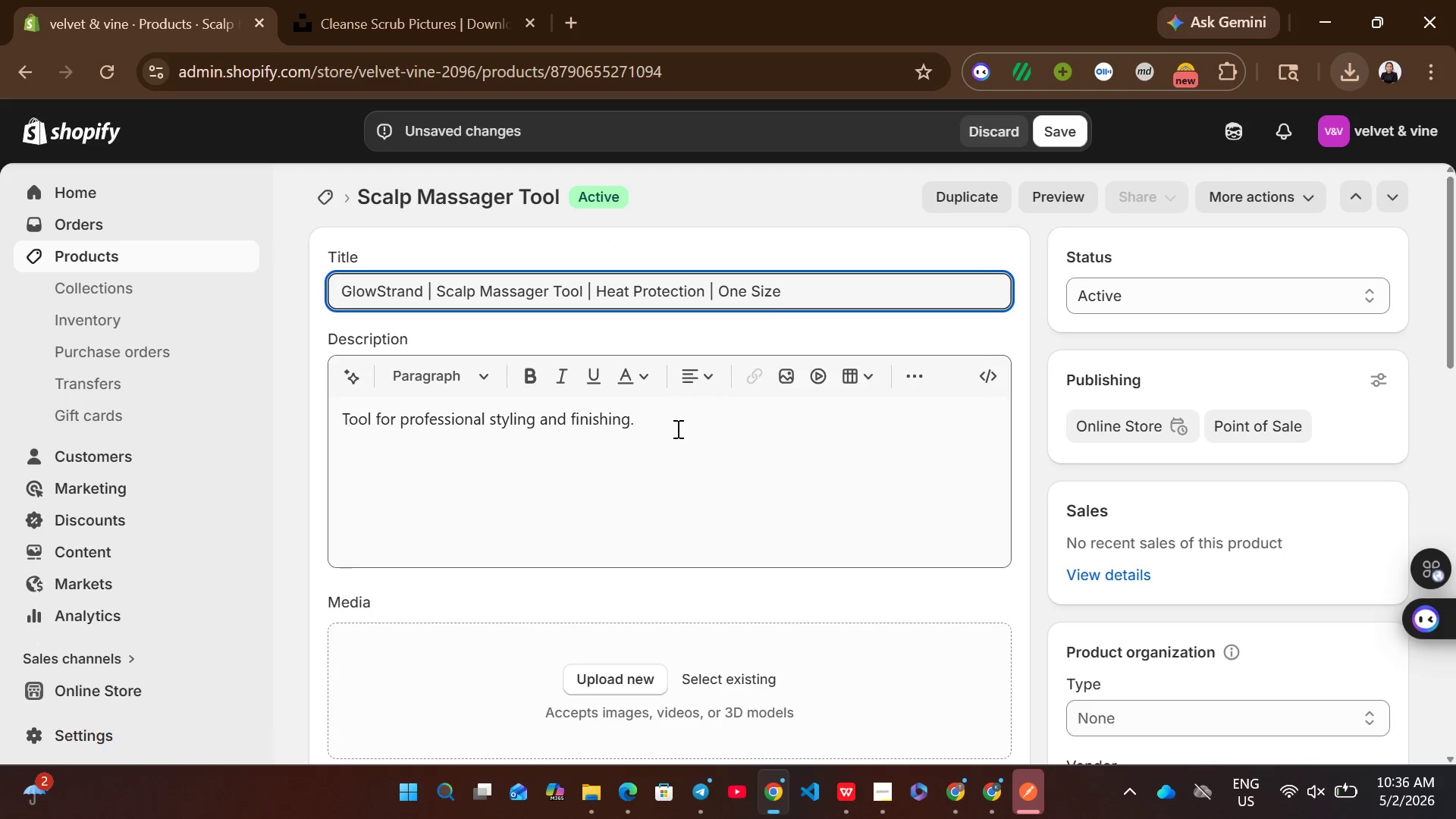 
left_click([676, 428])
 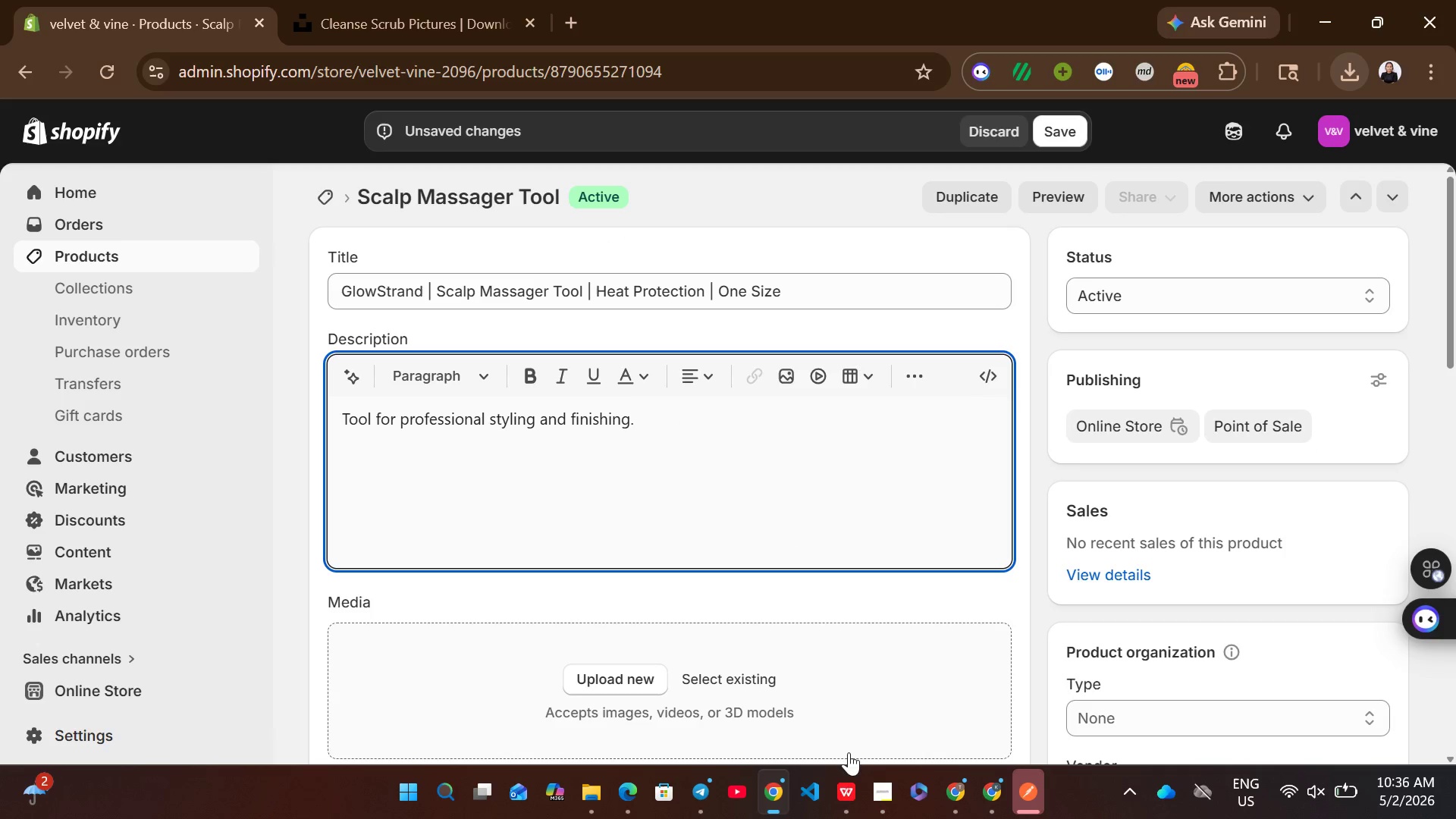 
left_click([843, 798])
 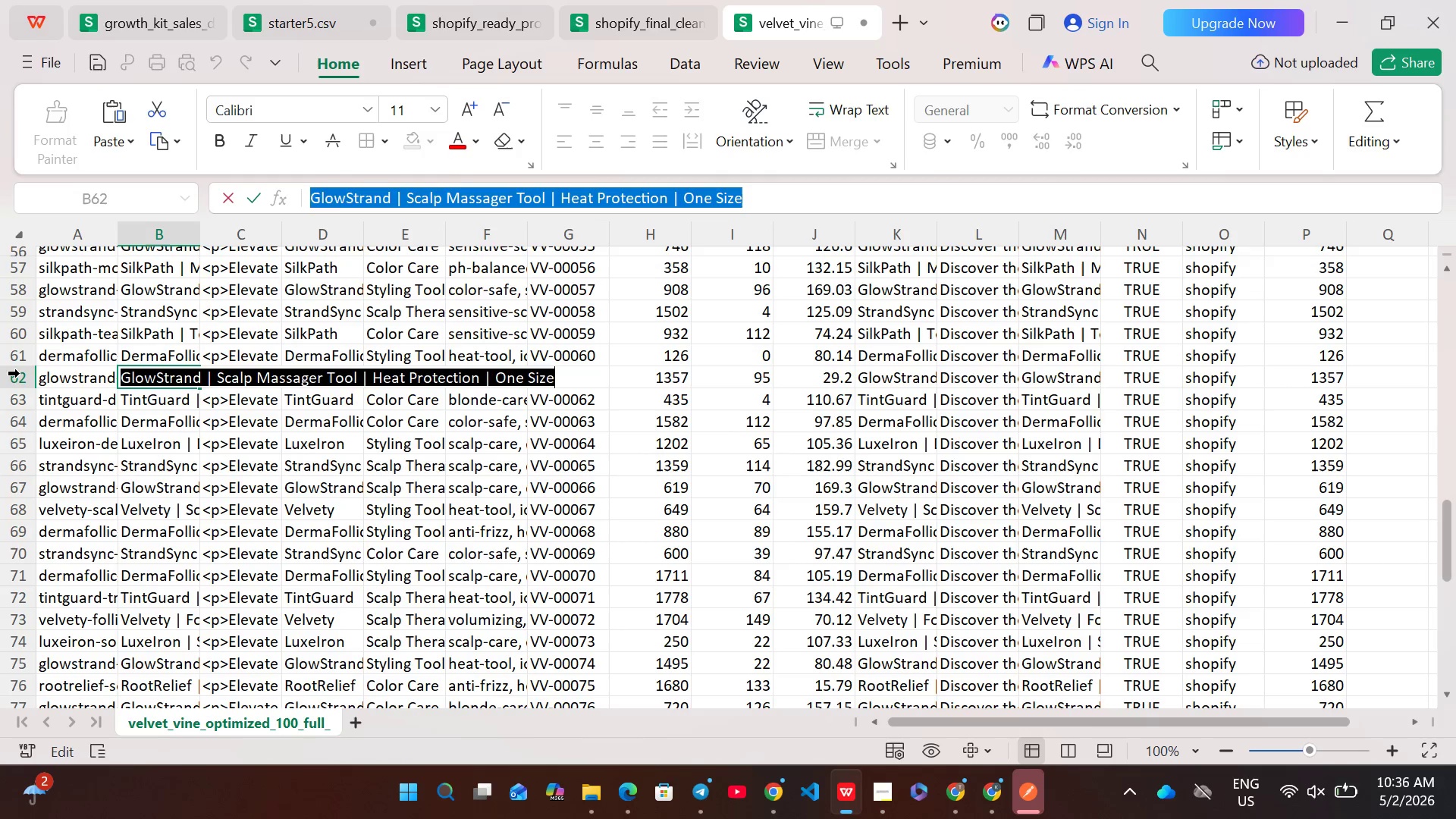 
left_click([15, 372])
 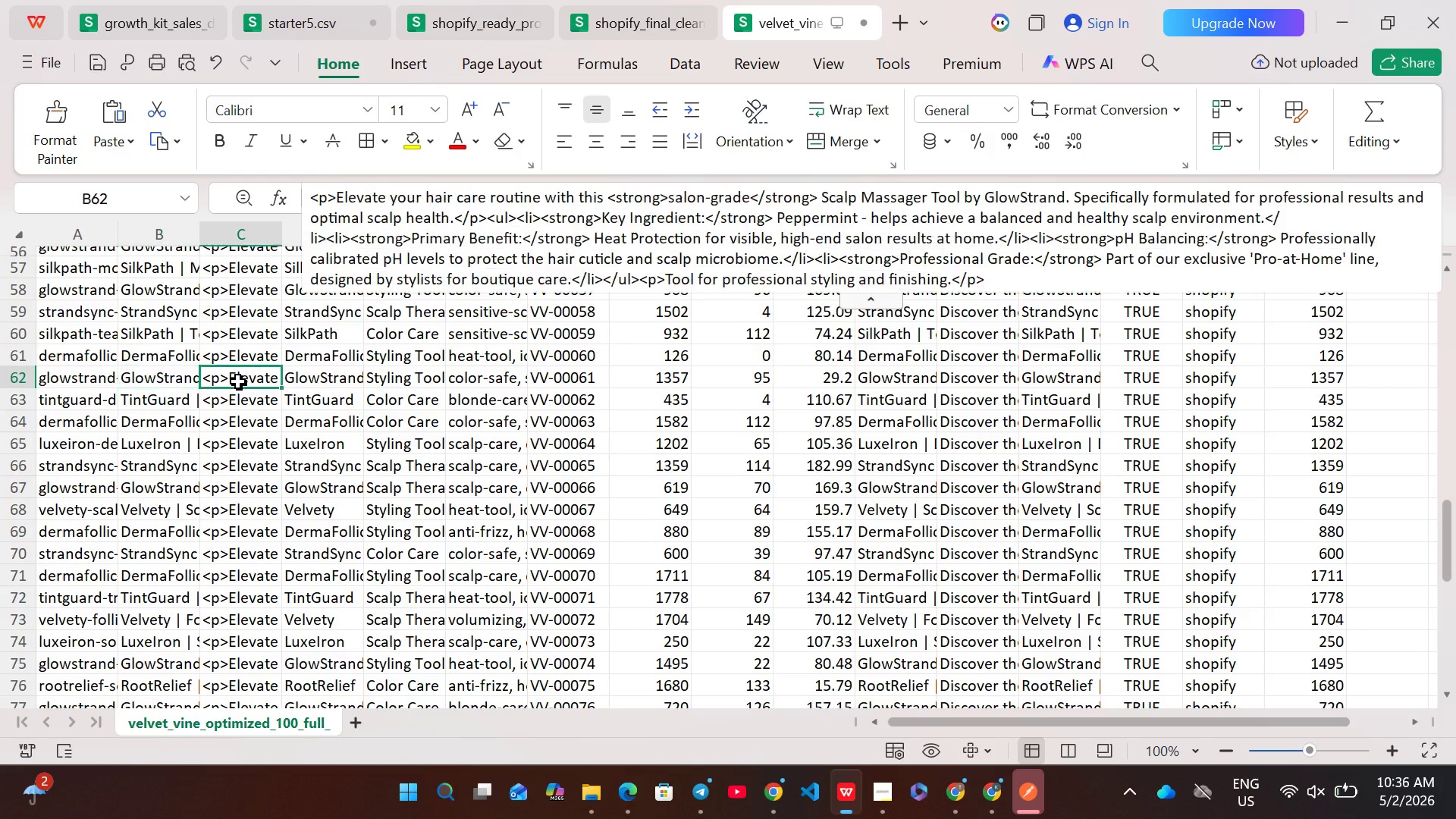 
double_click([238, 381])
 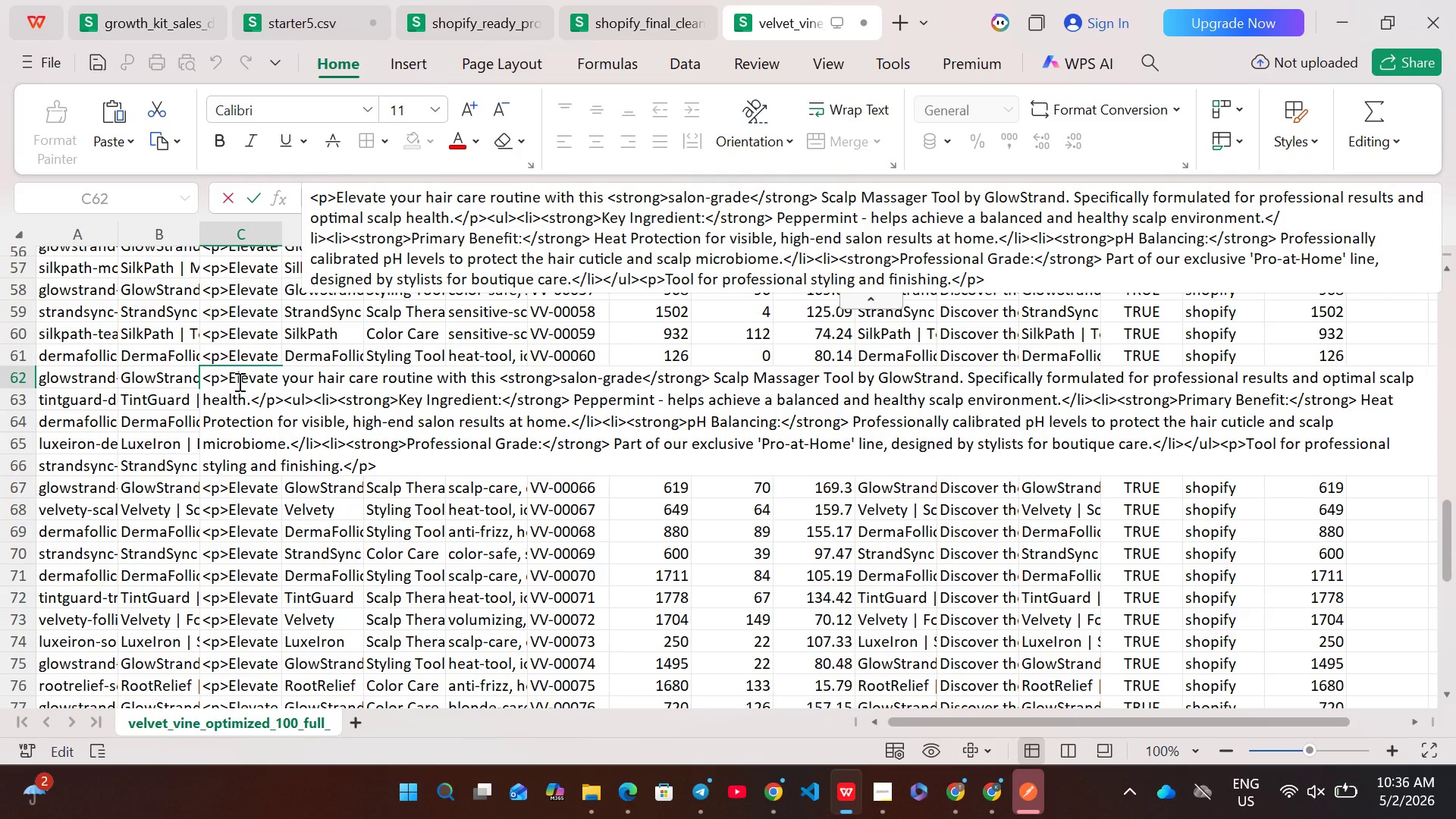 
key(Control+ControlLeft)
 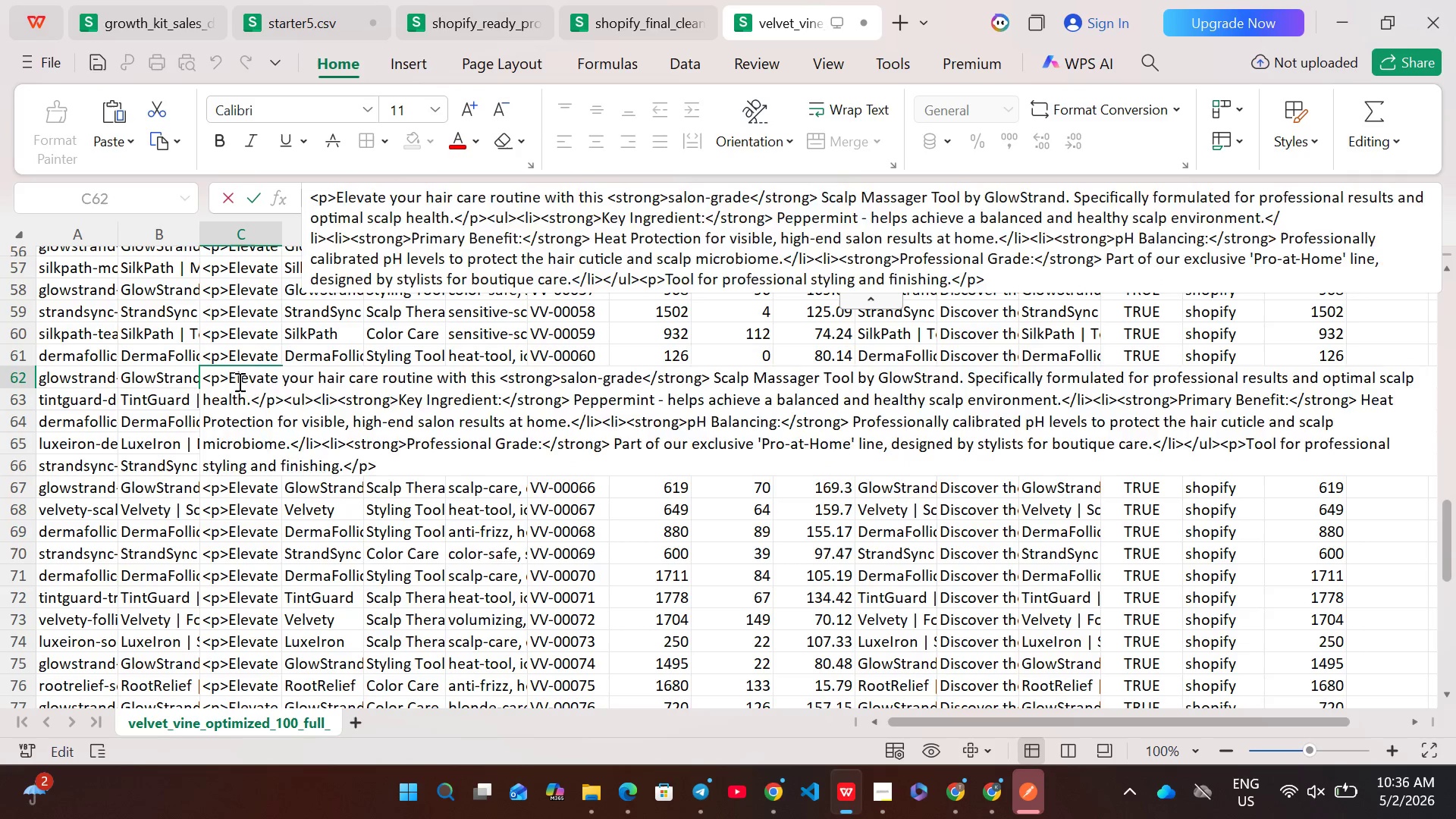 
key(Control+A)
 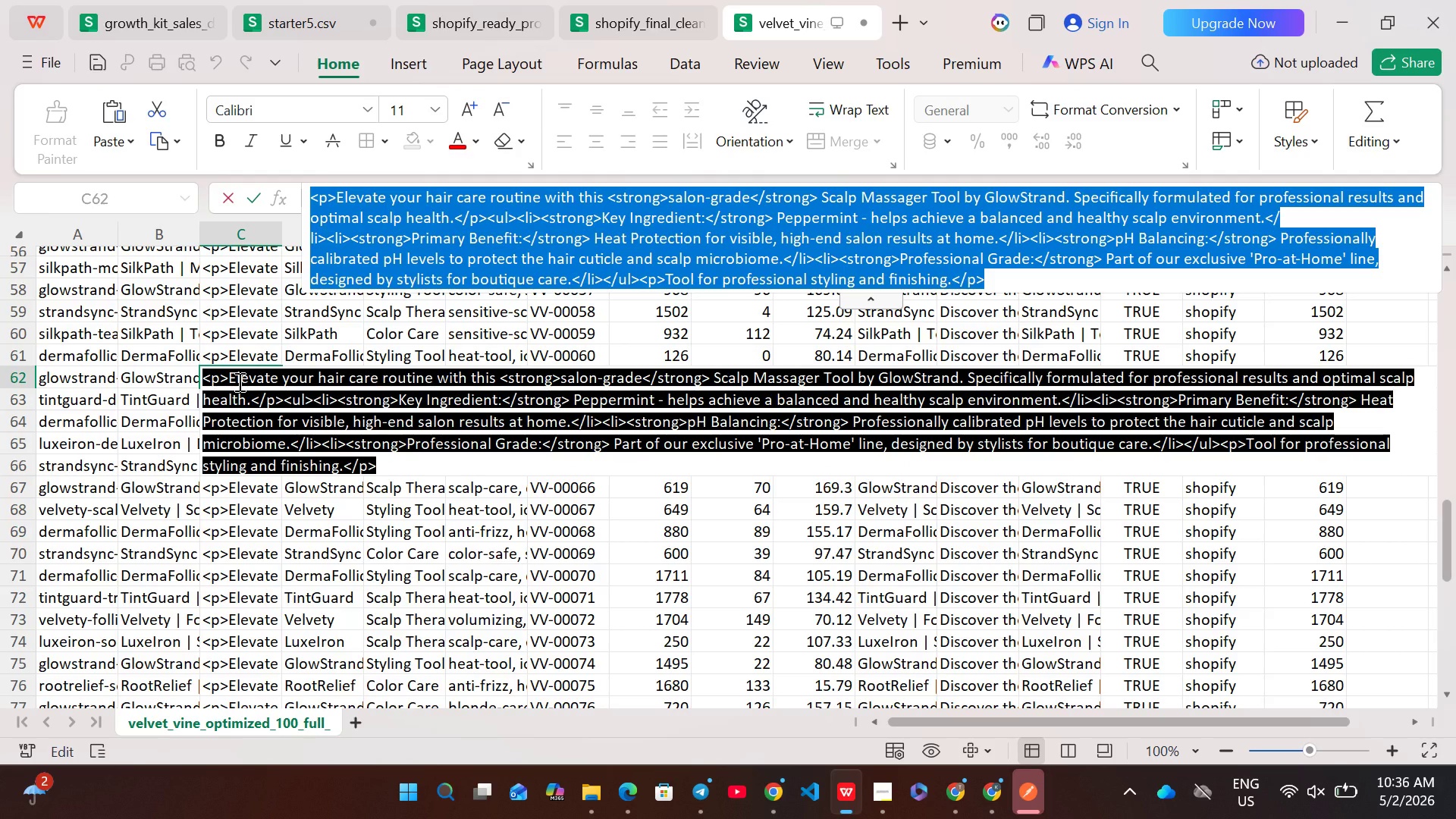 
key(Control+C)
 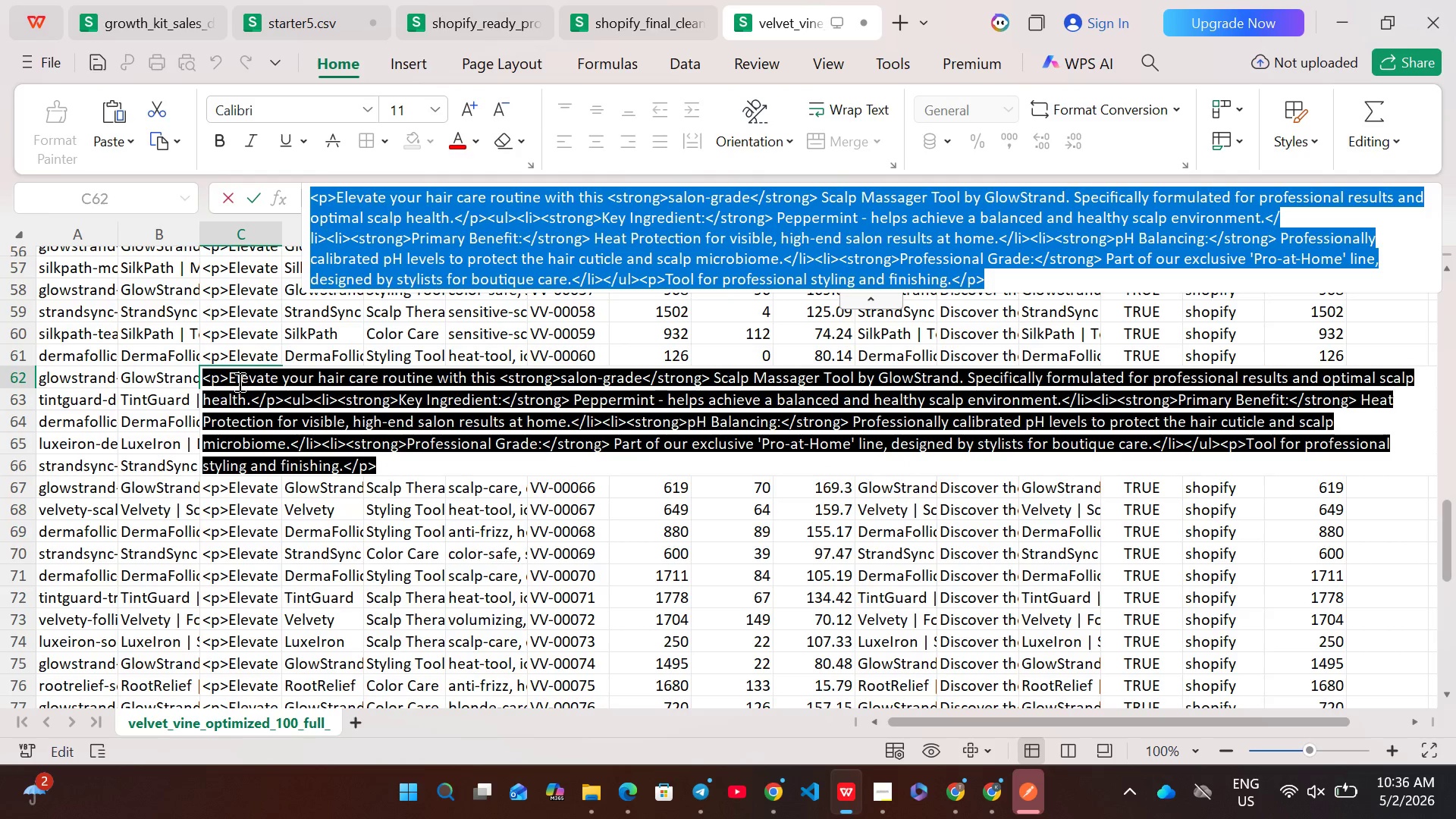 
left_click([238, 381])
 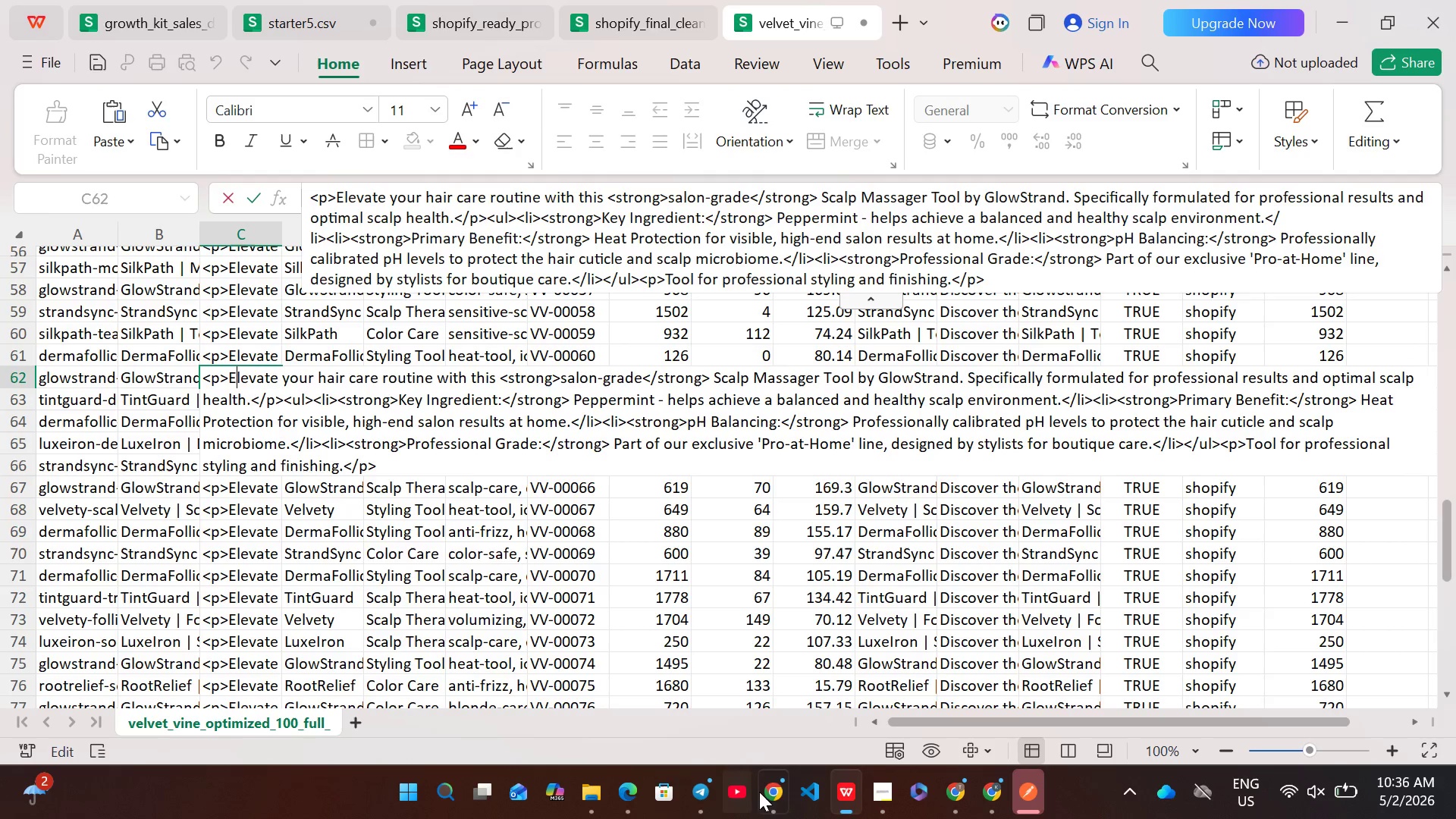 
left_click([764, 794])
 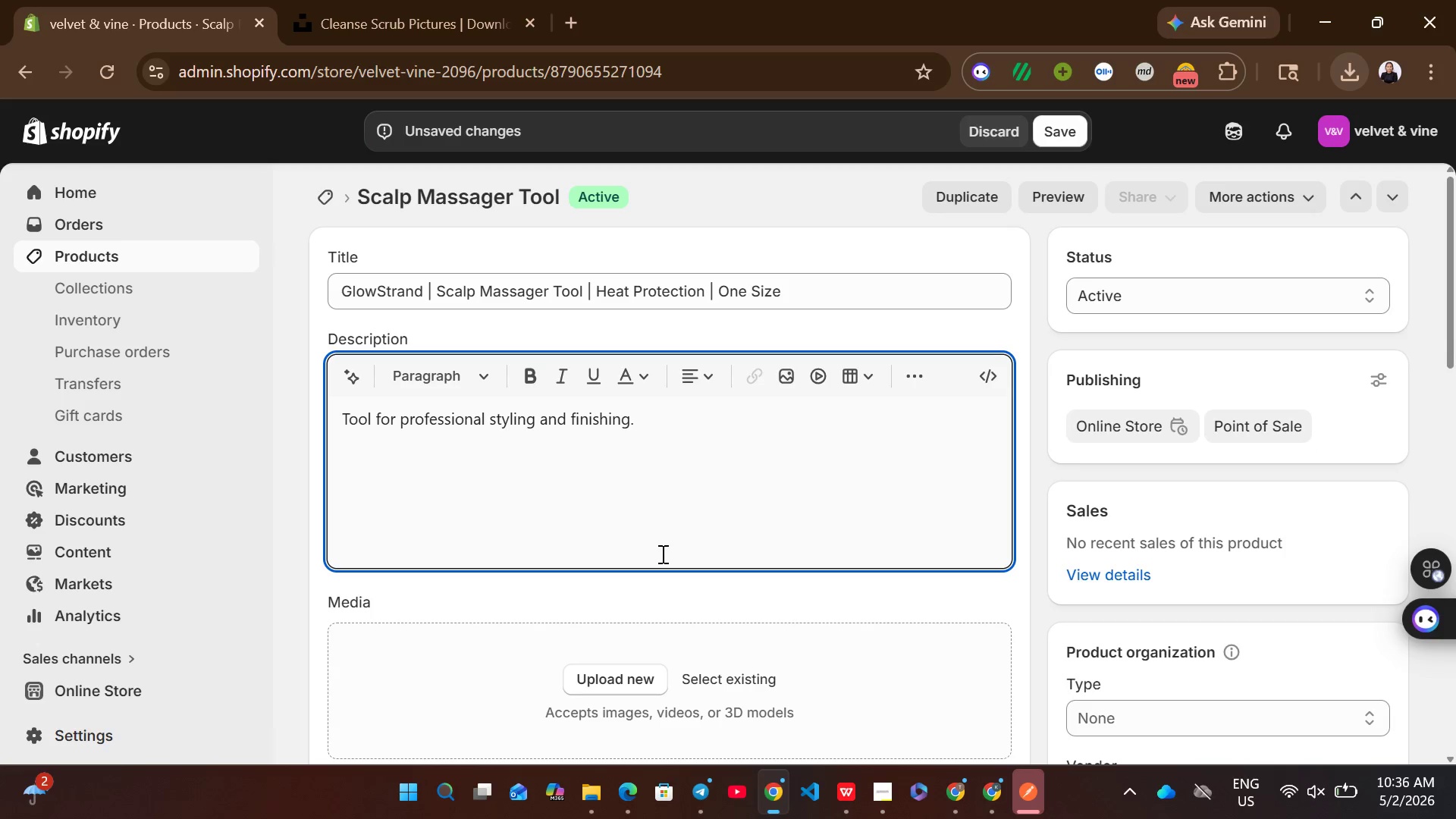 
key(Control+ControlLeft)
 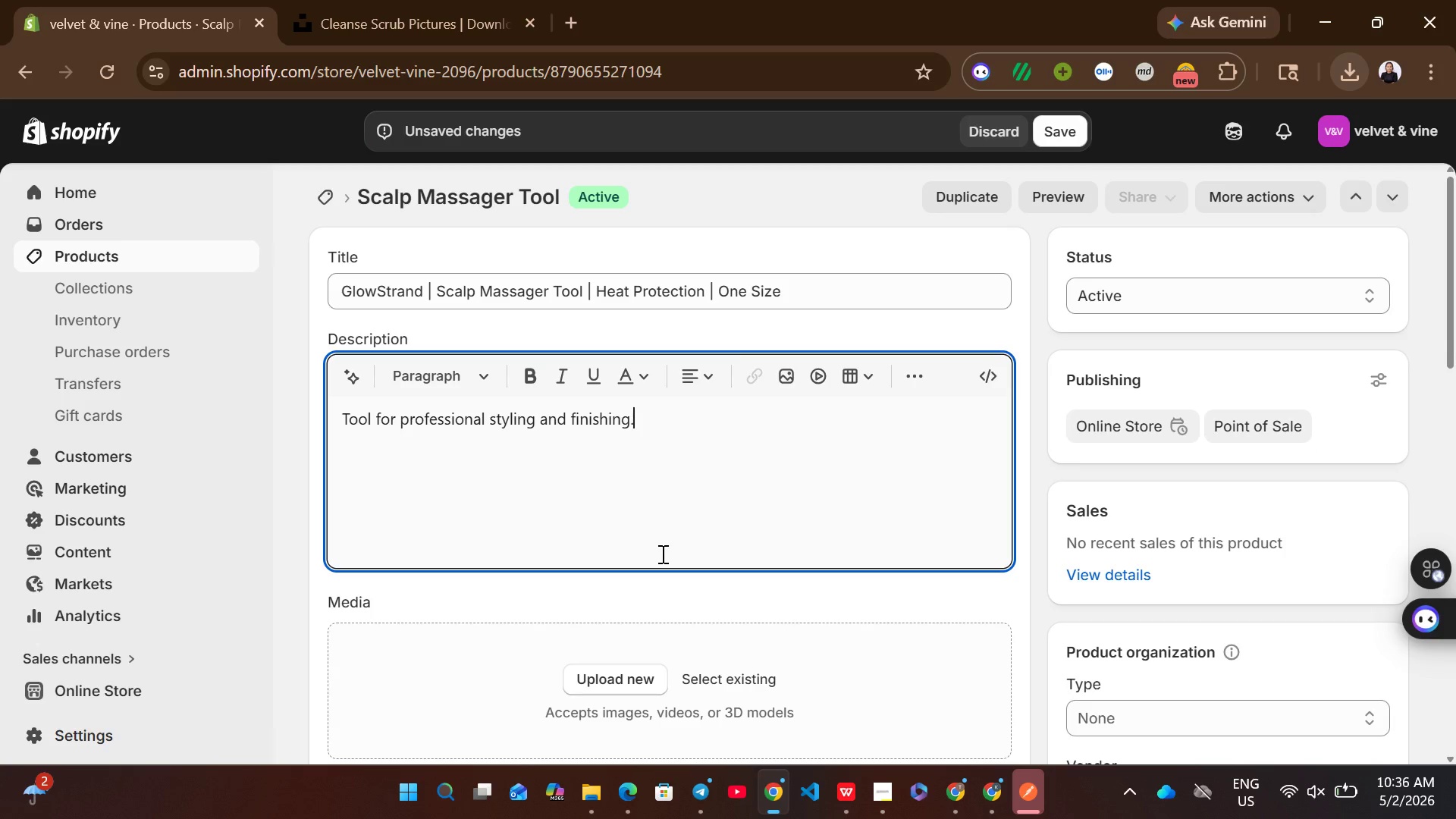 
key(Control+A)
 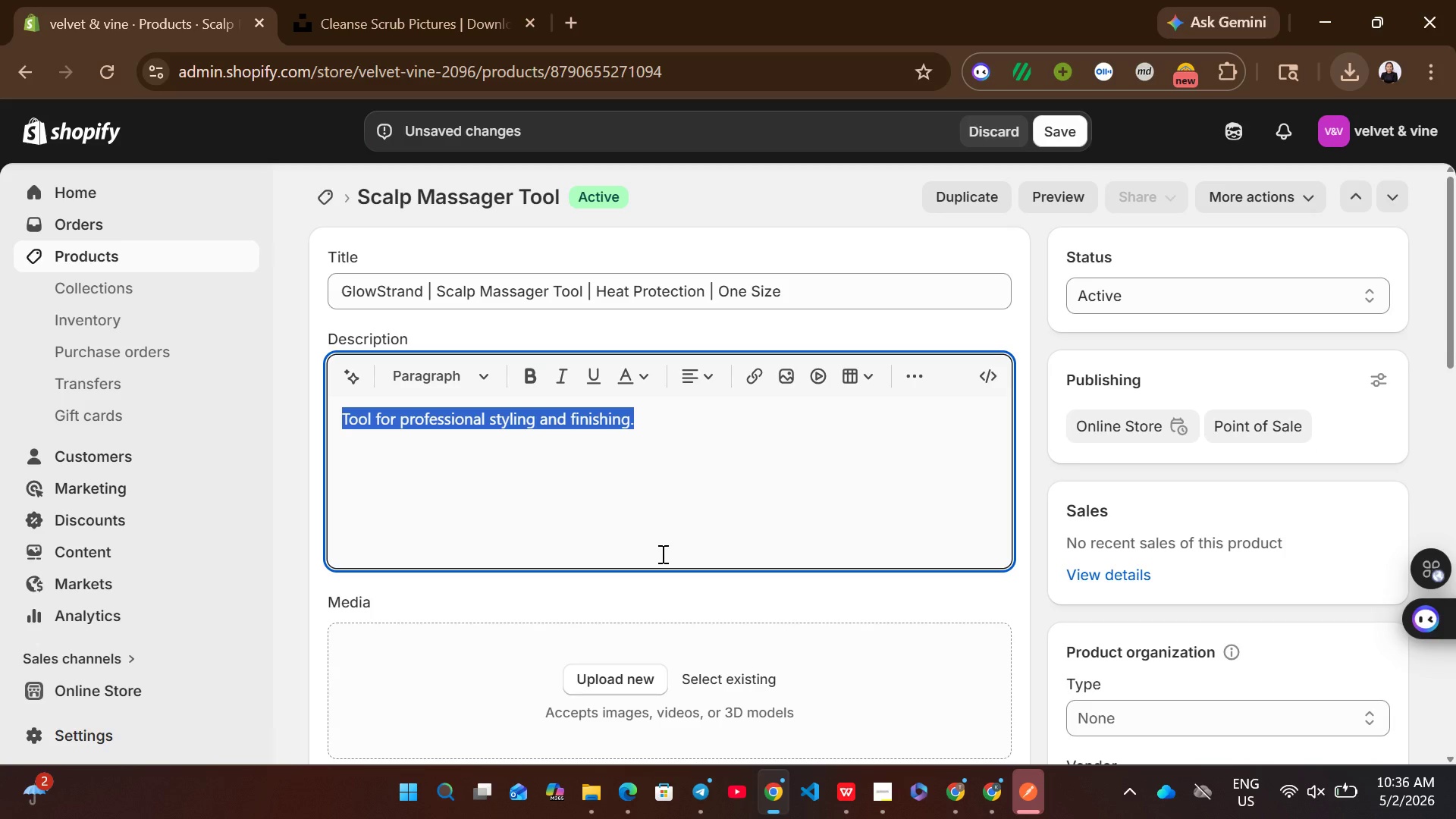 
key(Control+V)
 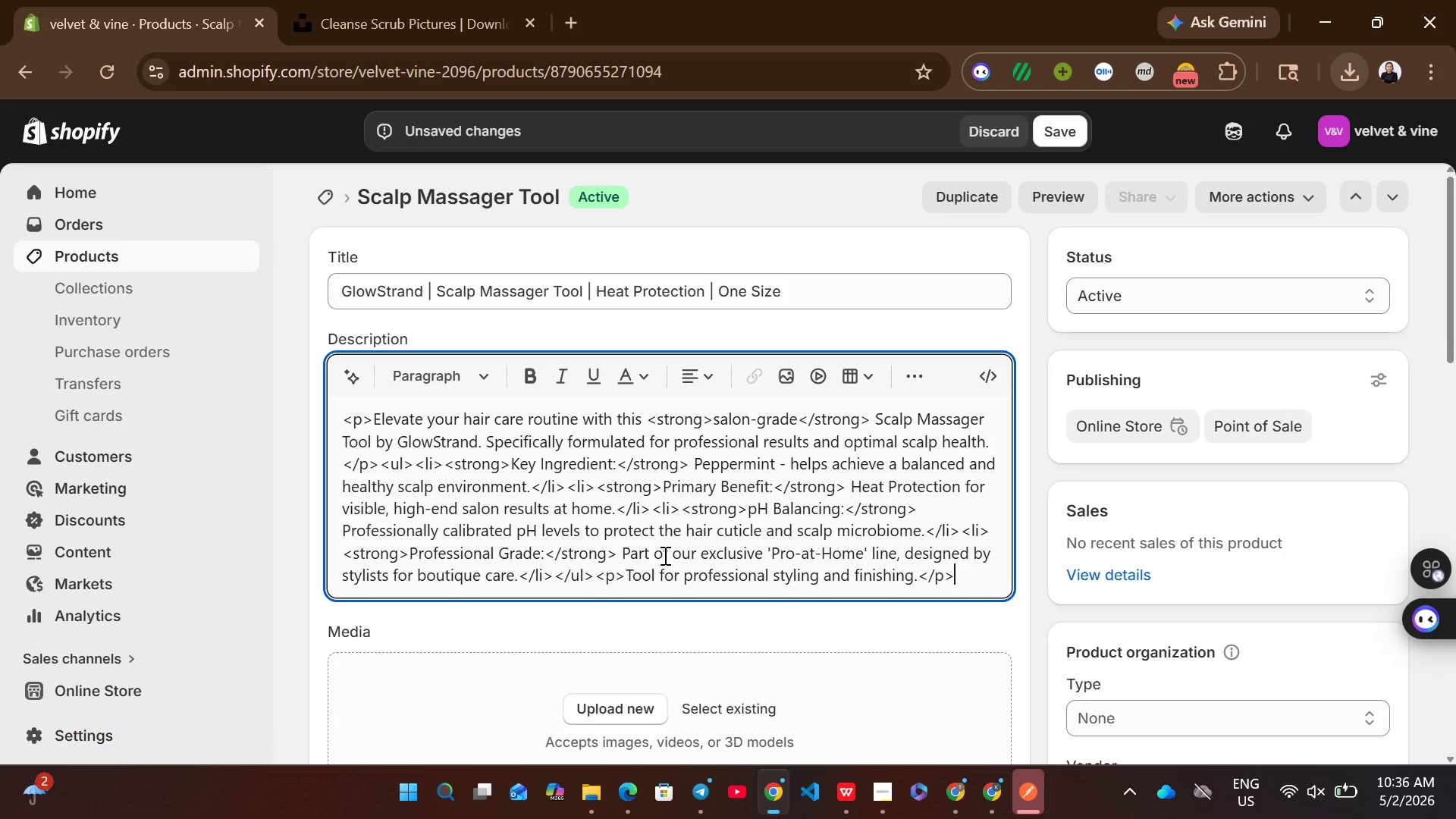 
key(Control+Z)
 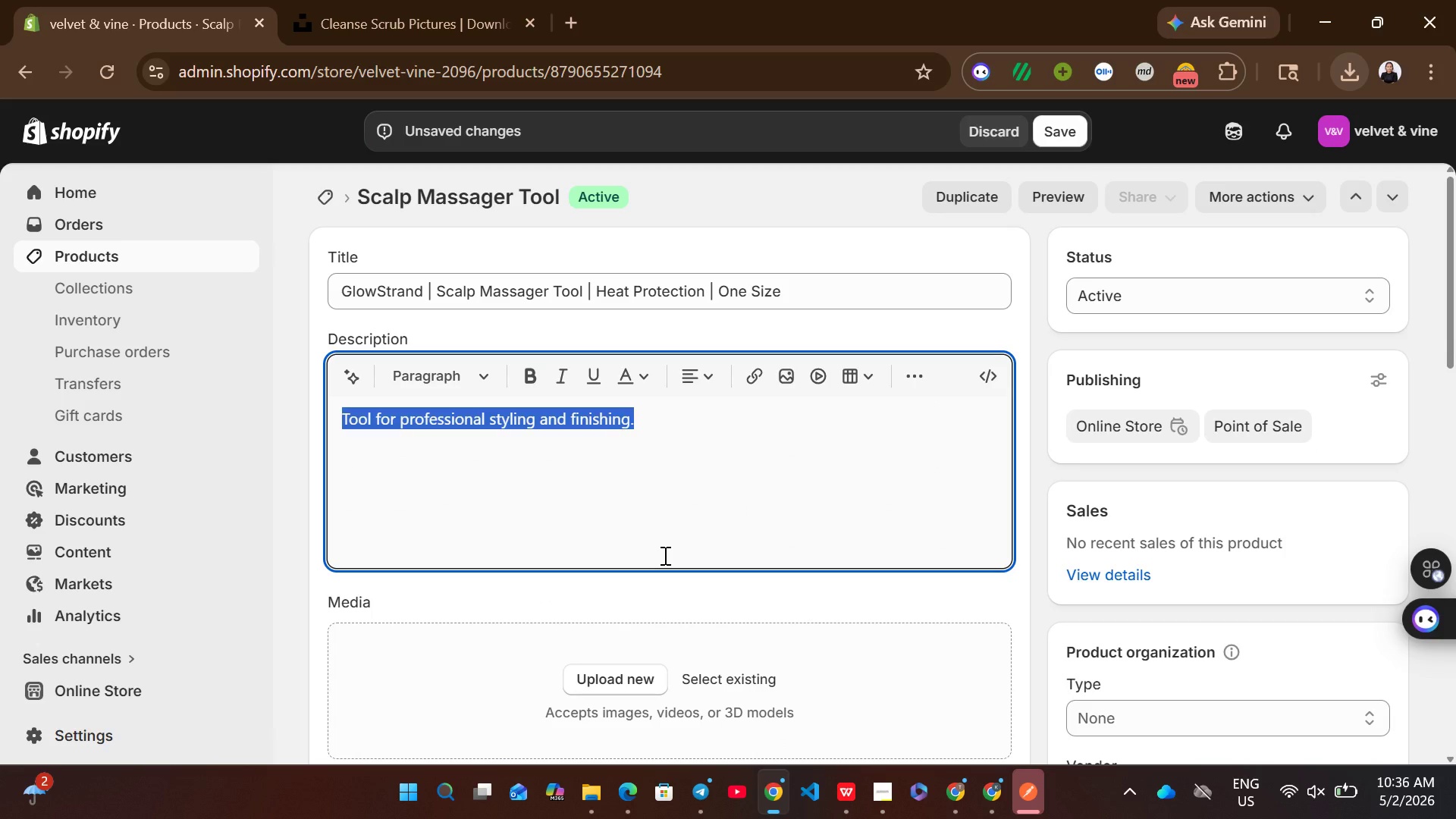 
key(Backspace)
 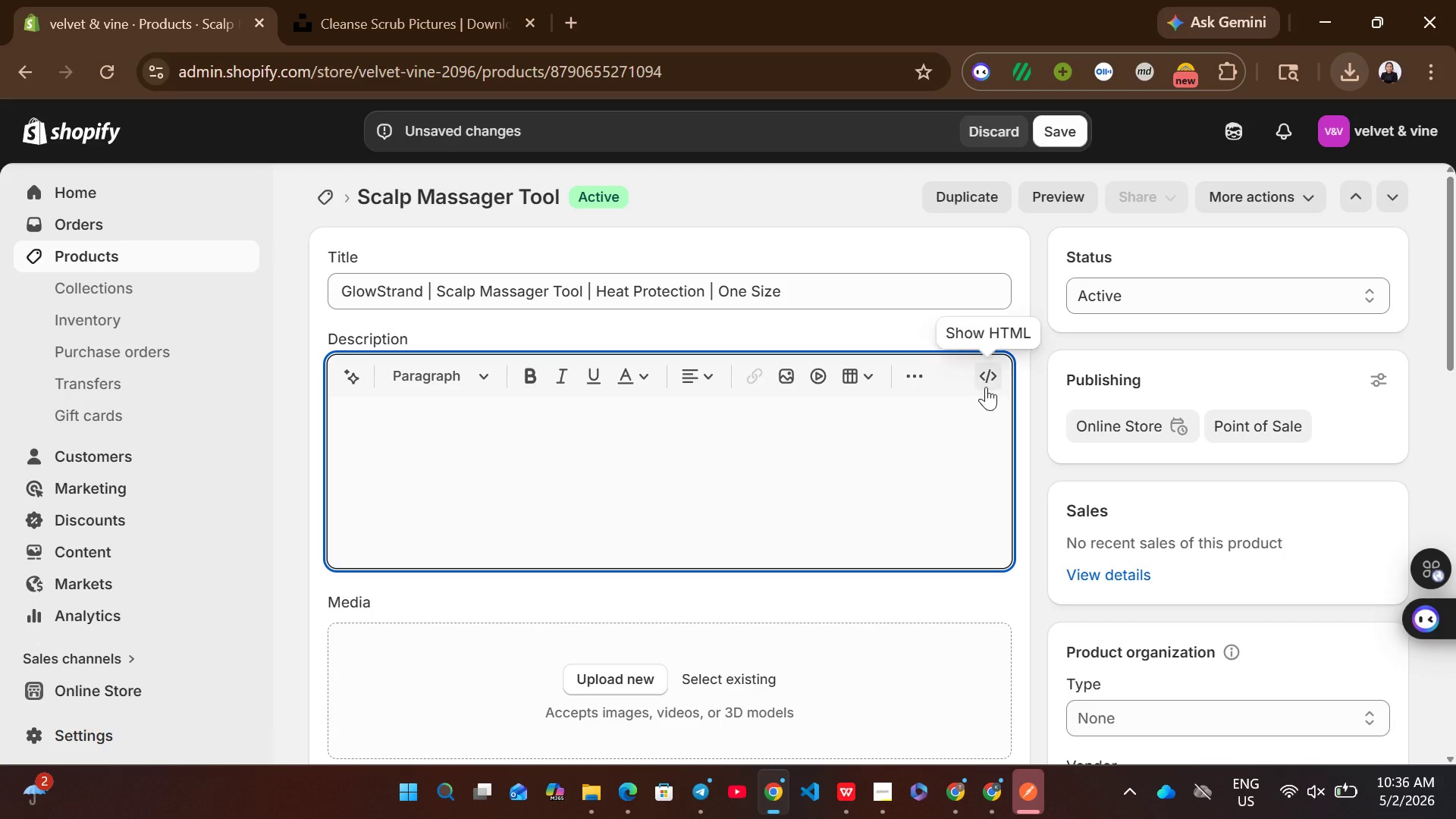 
left_click([987, 386])
 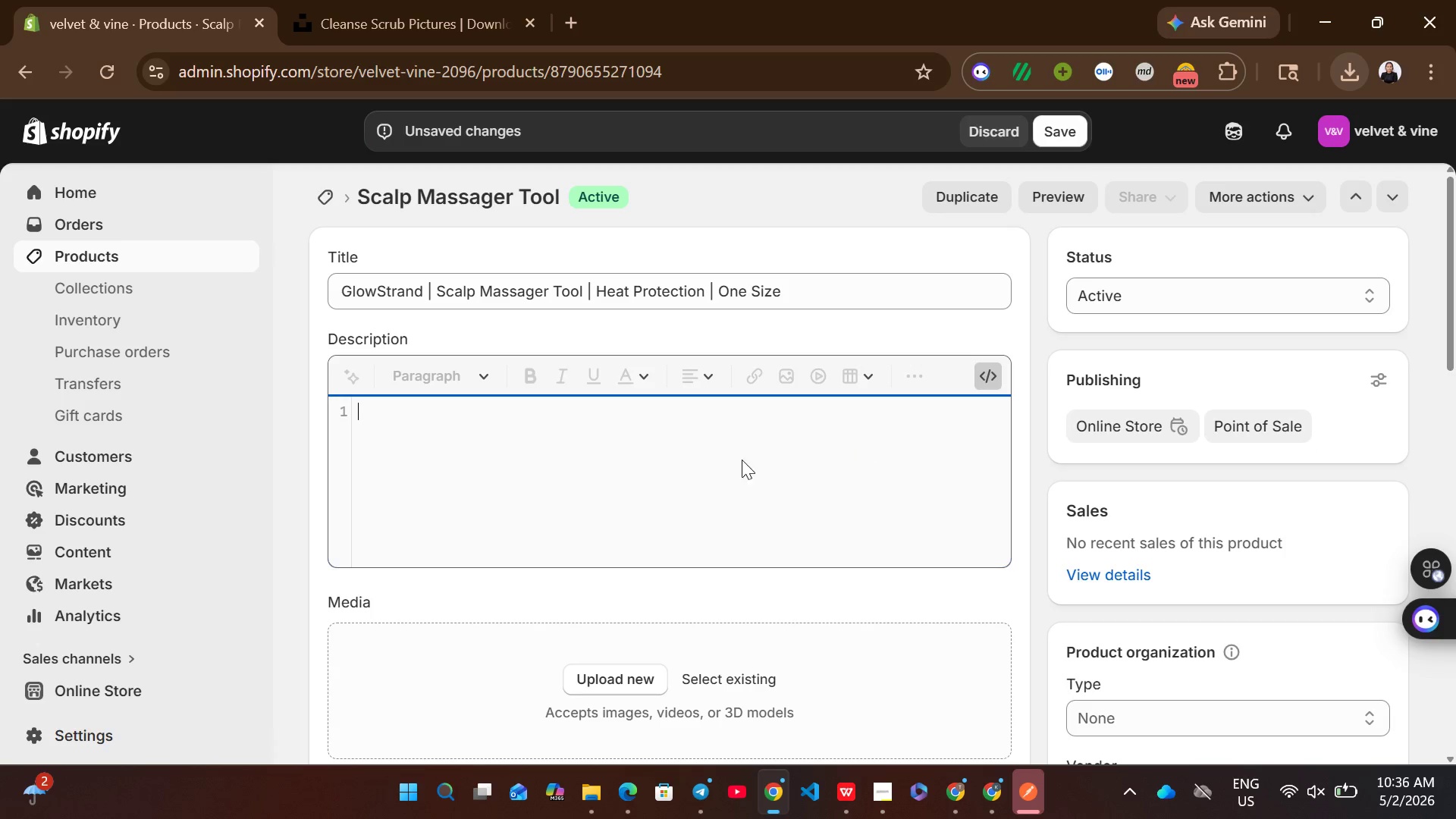 
left_click([729, 460])
 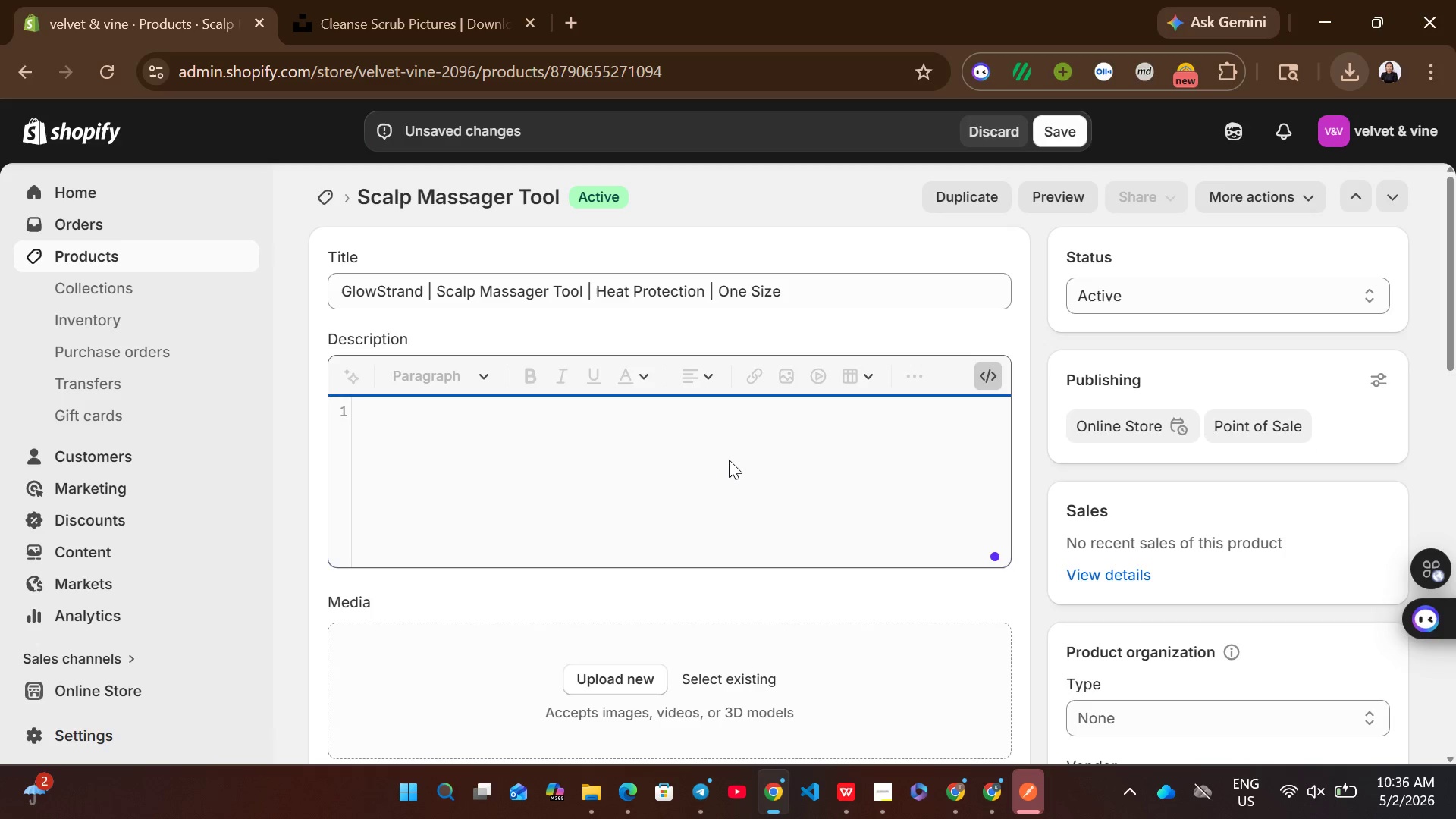 
key(Control+V)
 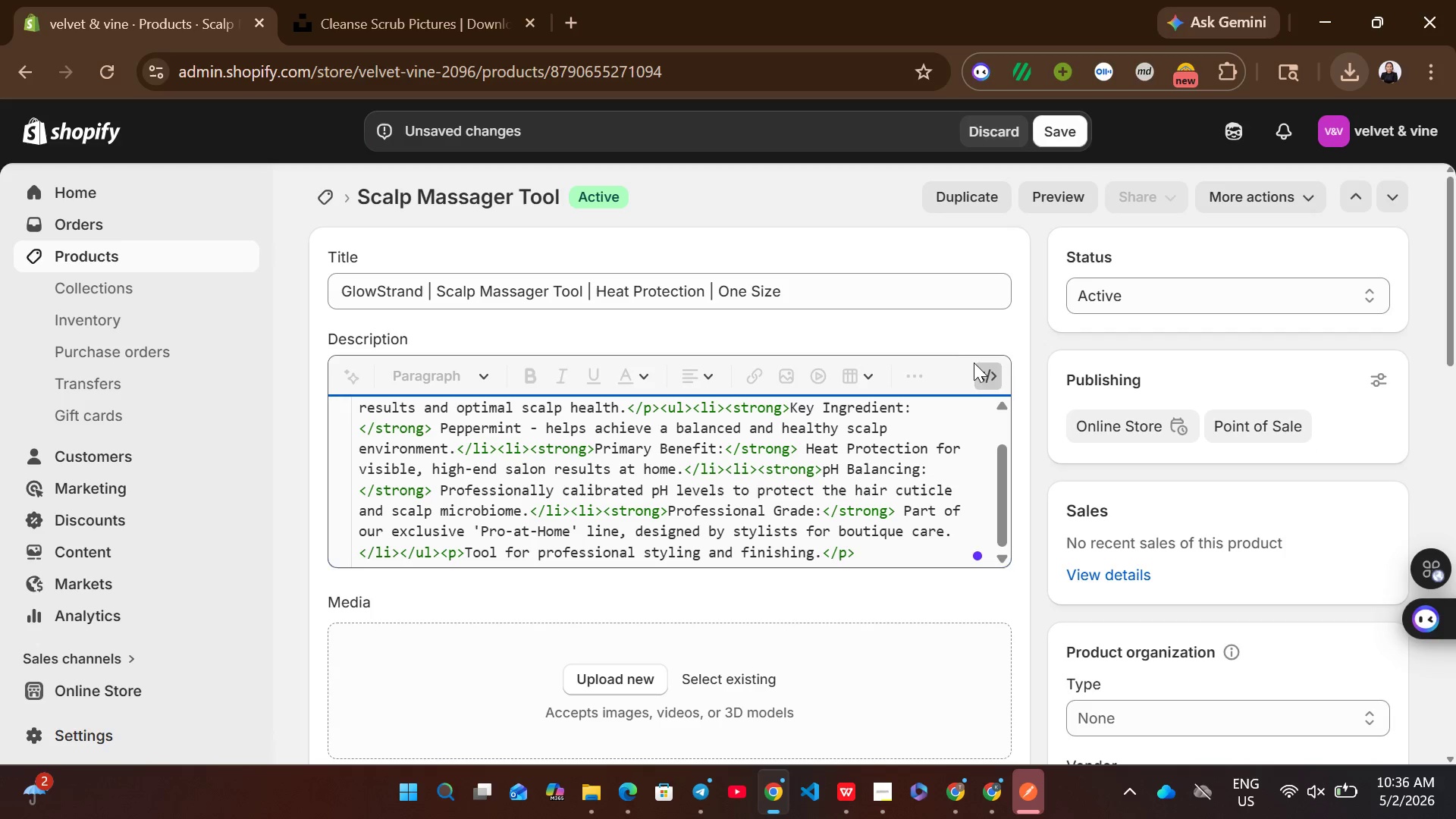 
left_click([984, 366])
 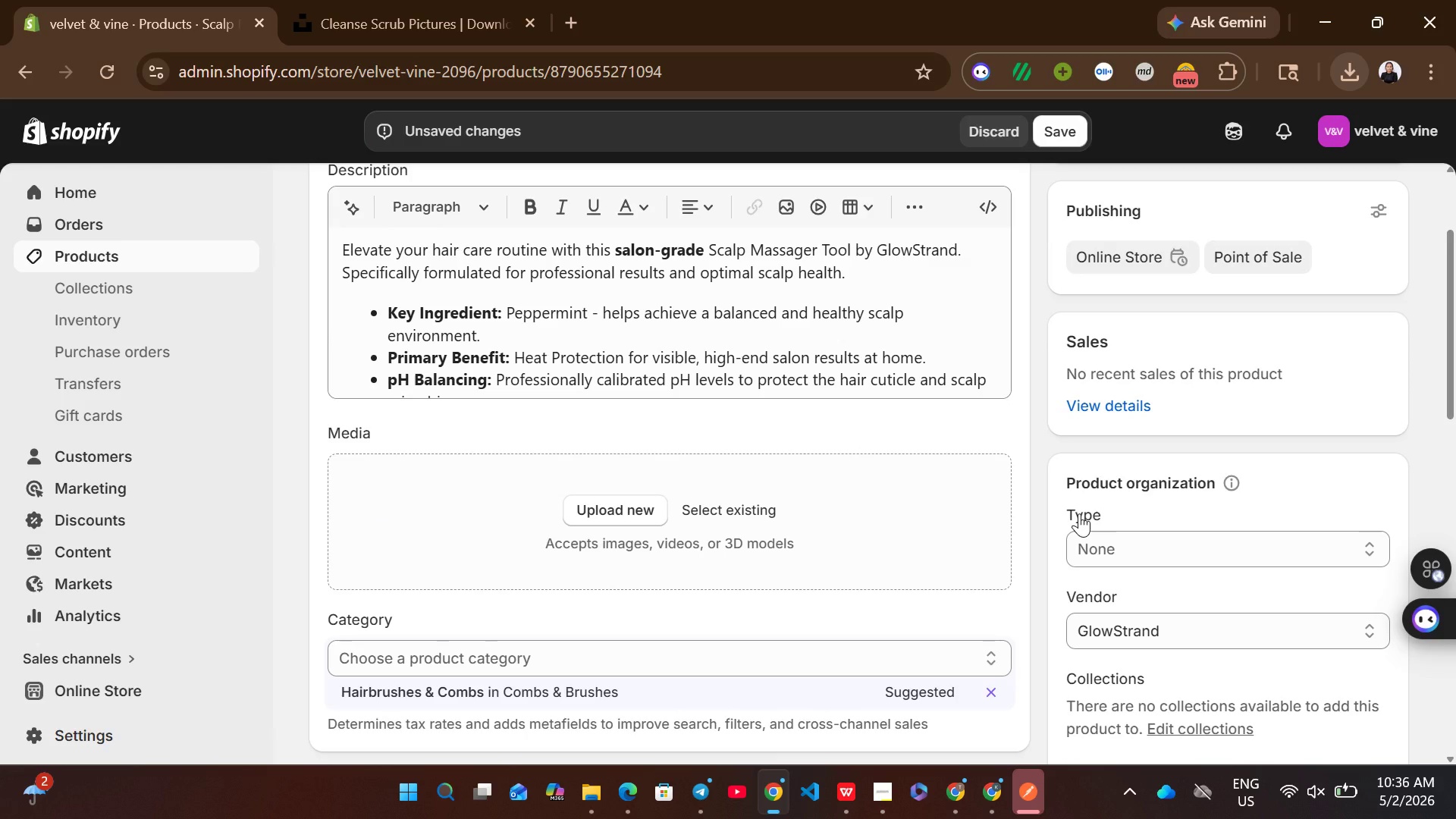 
left_click([1100, 545])
 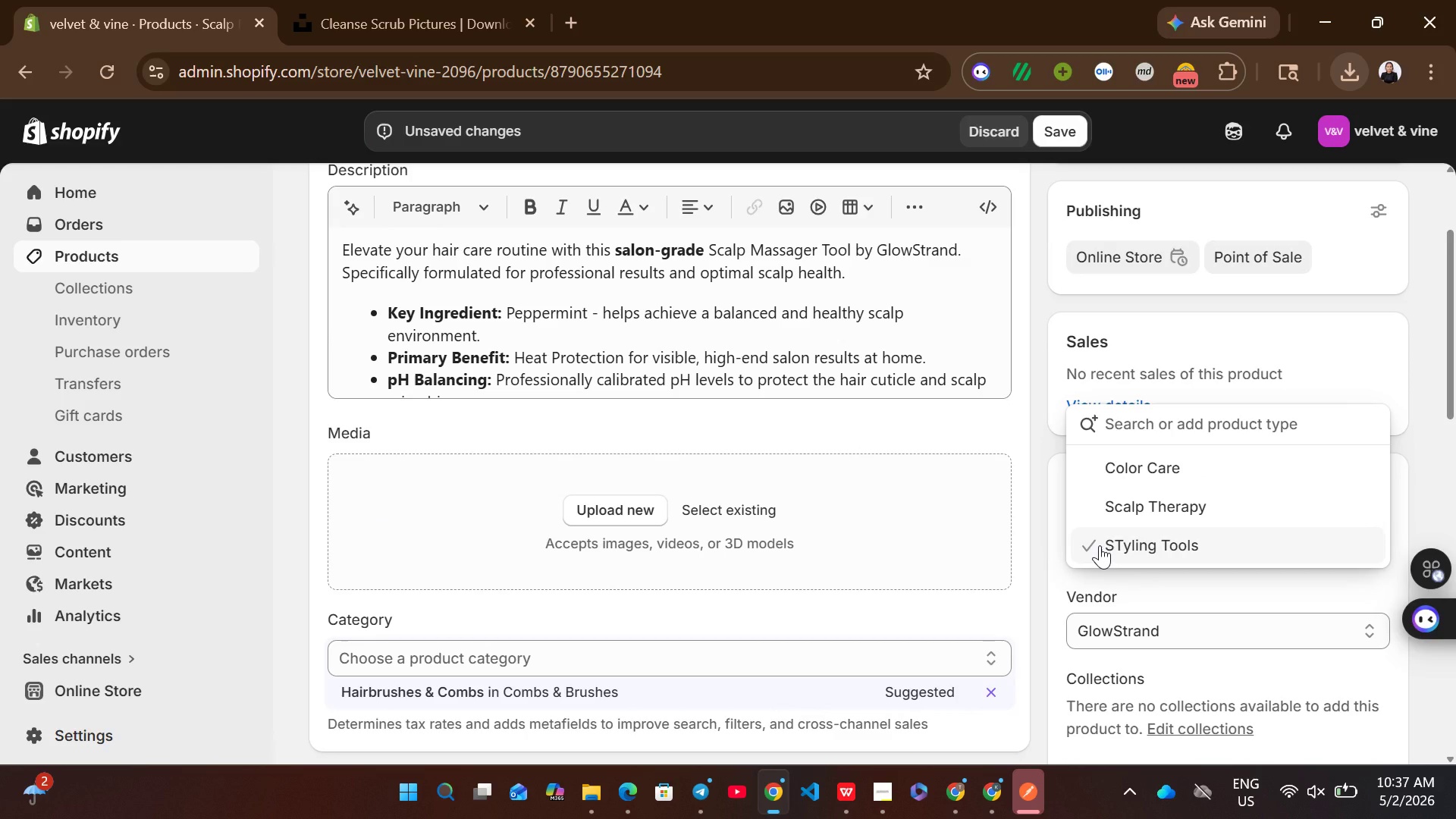 
left_click([1144, 481])
 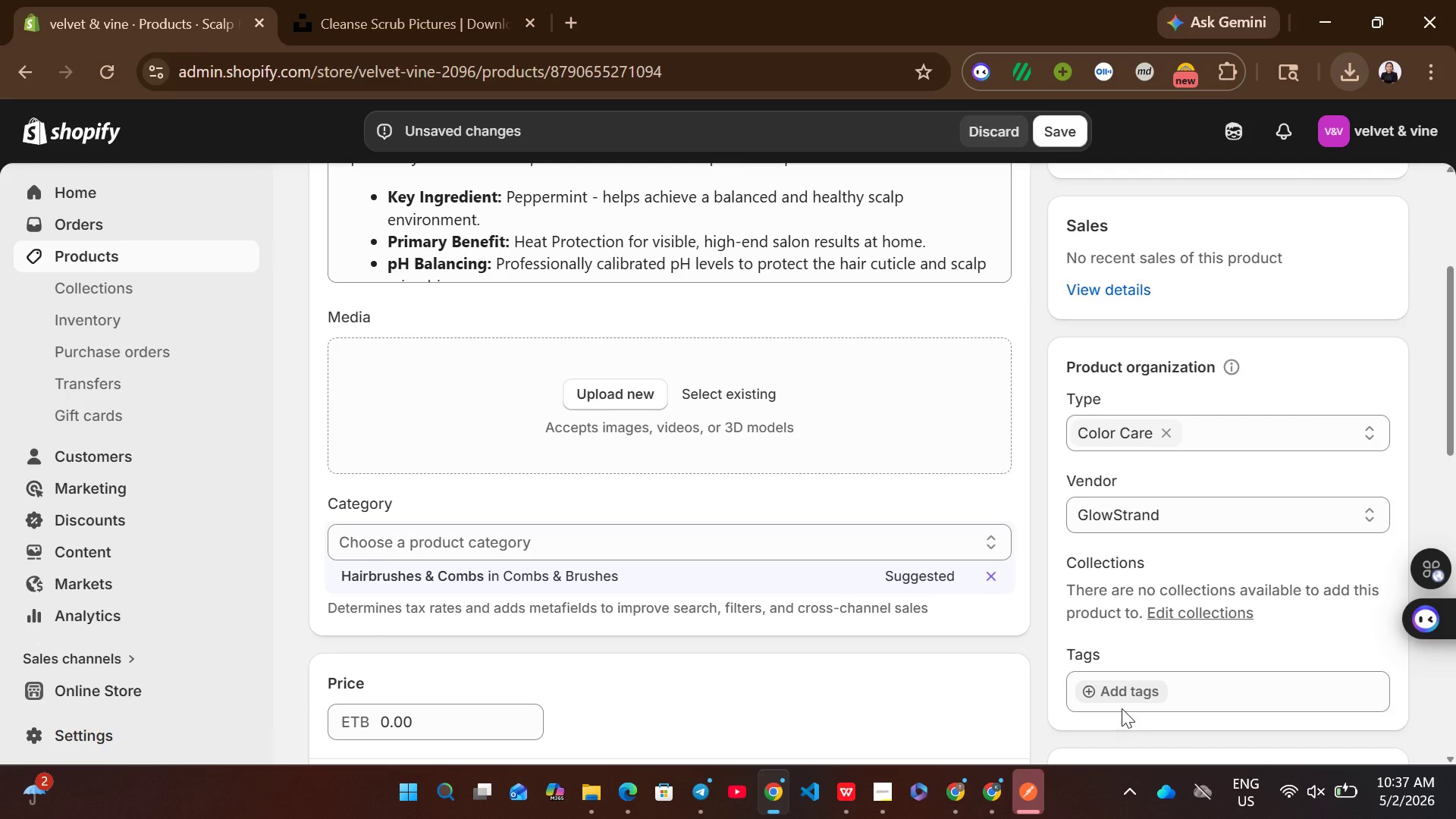 
left_click([1122, 702])
 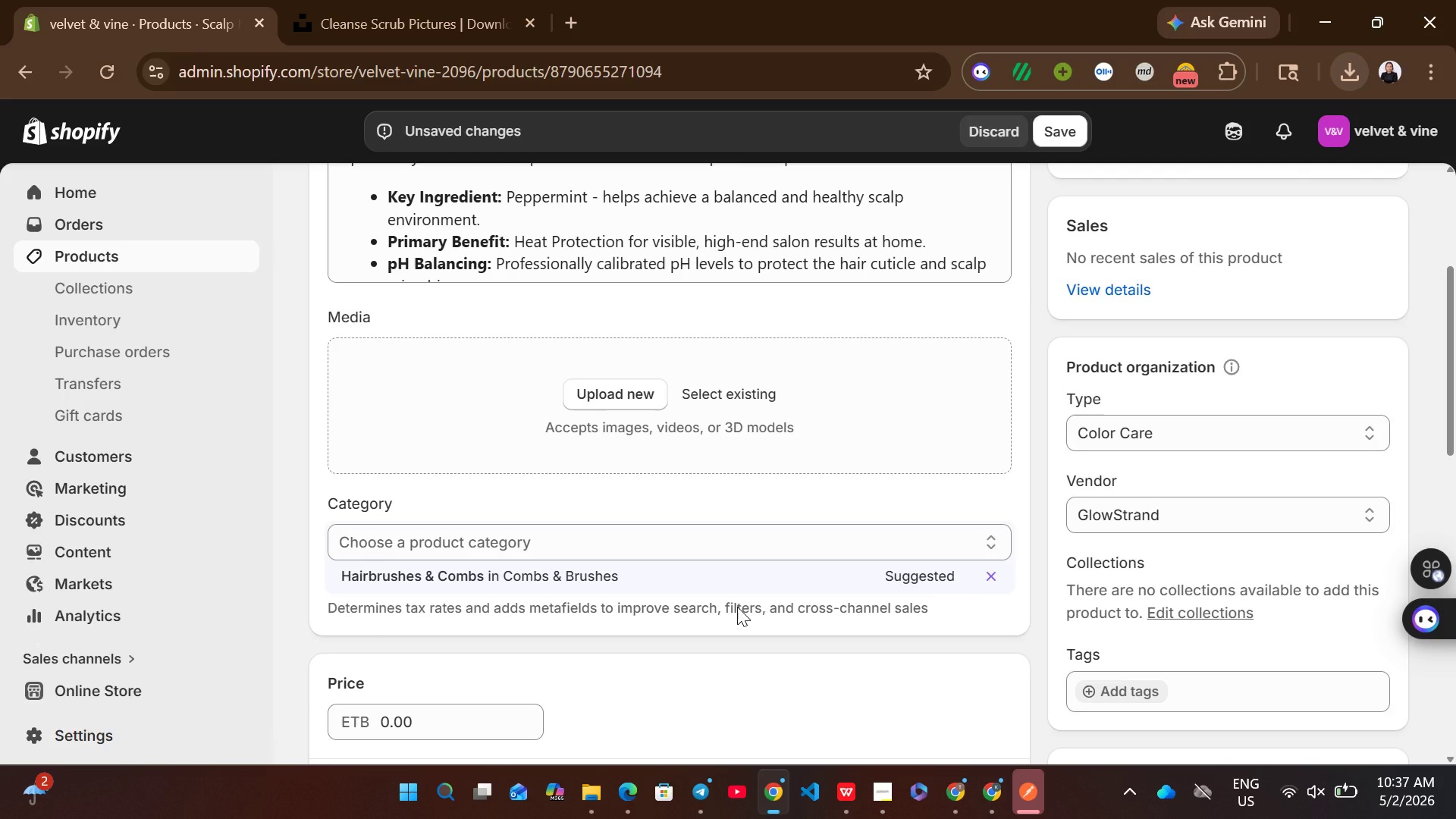 
wait(8.08)
 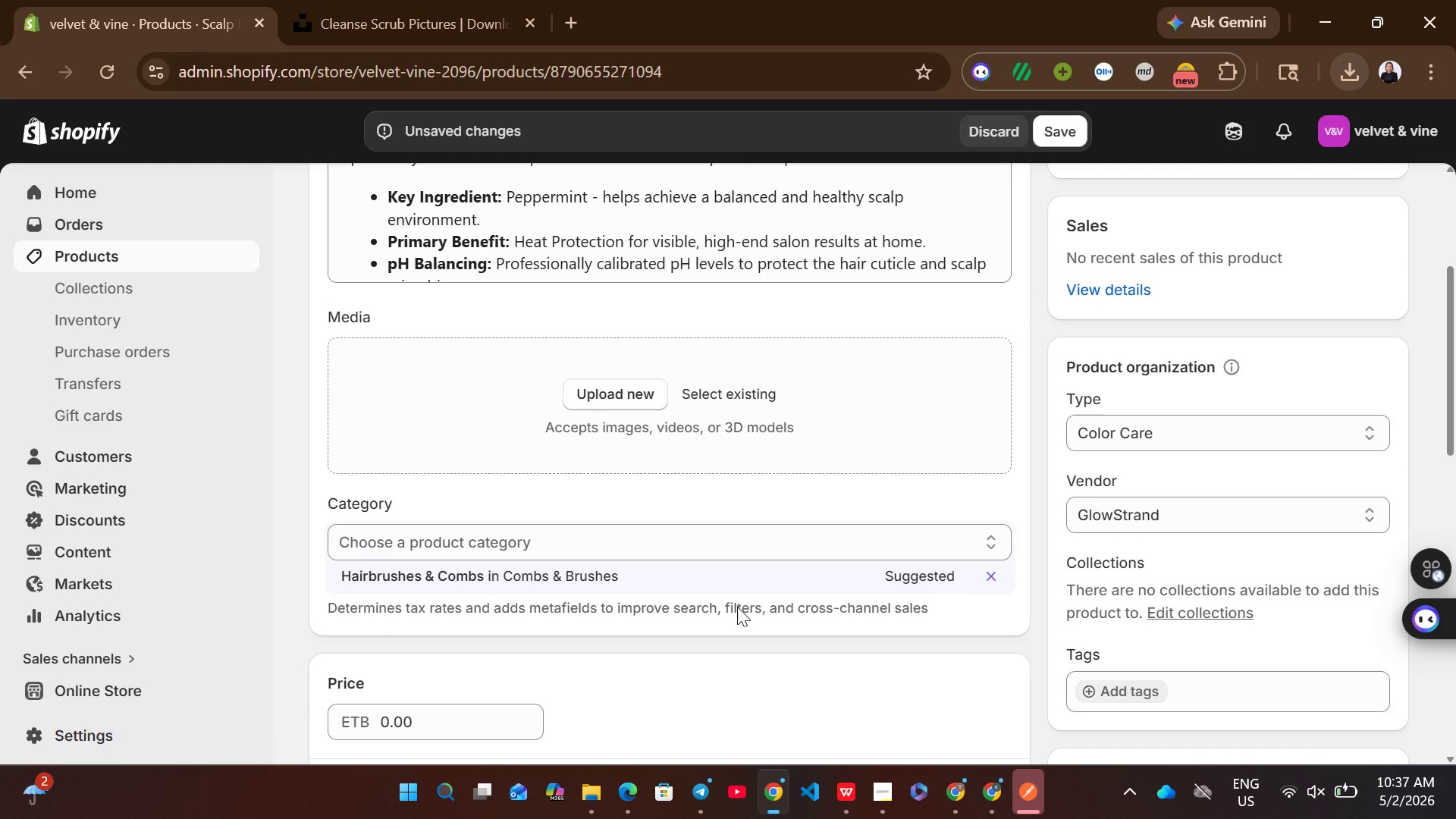 
left_click([1147, 438])
 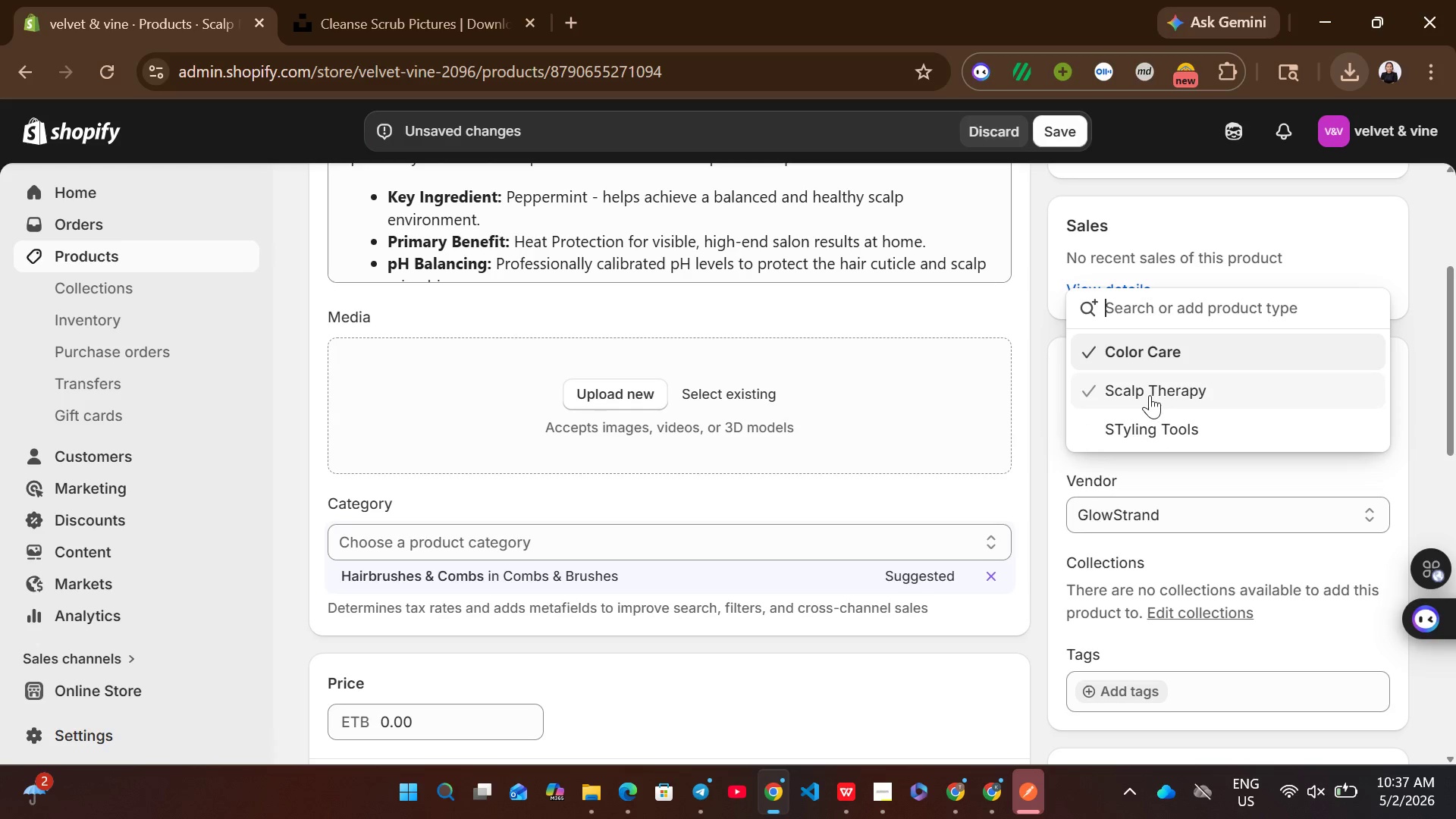 
left_click([1144, 425])
 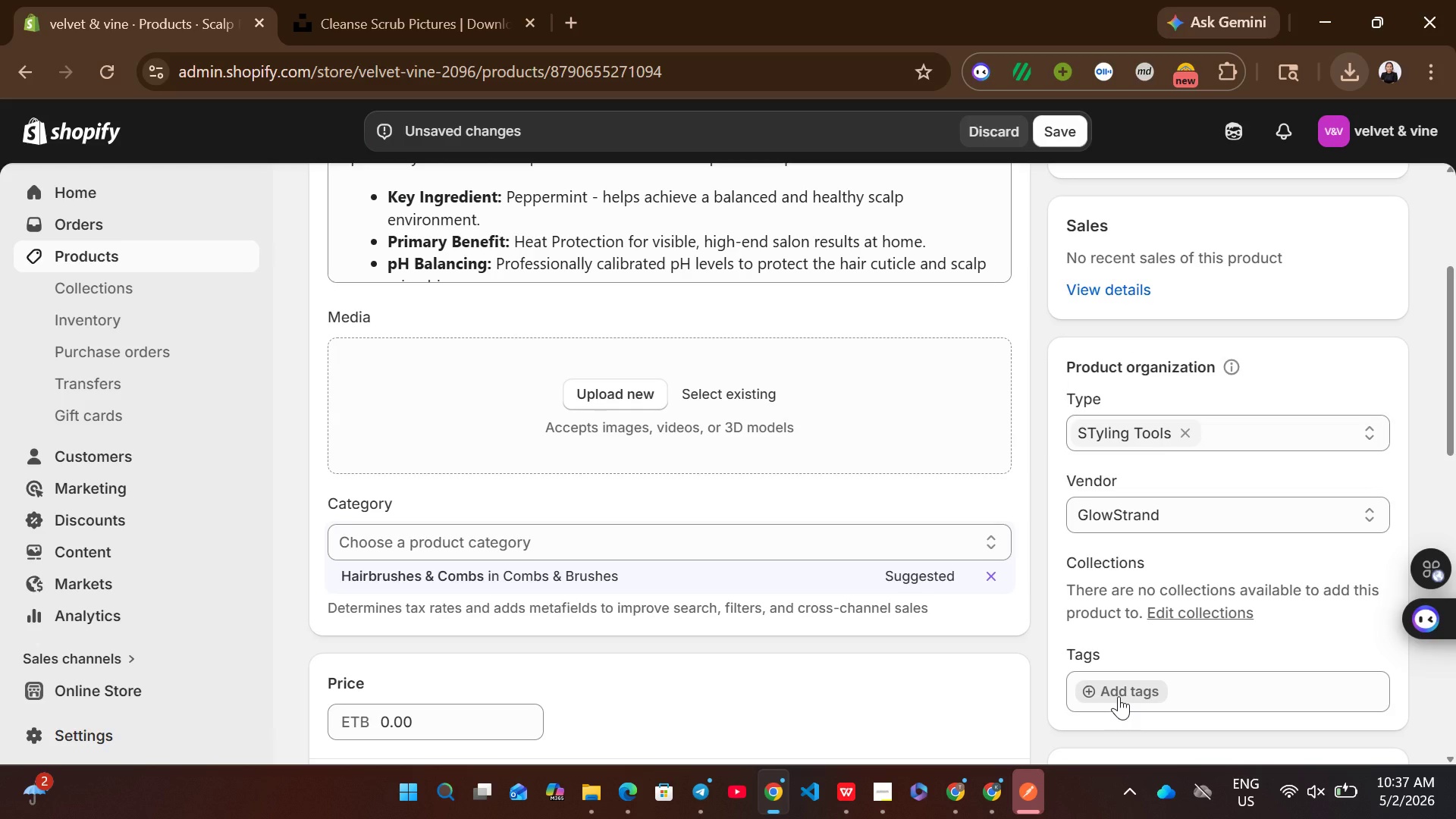 
left_click([1119, 696])
 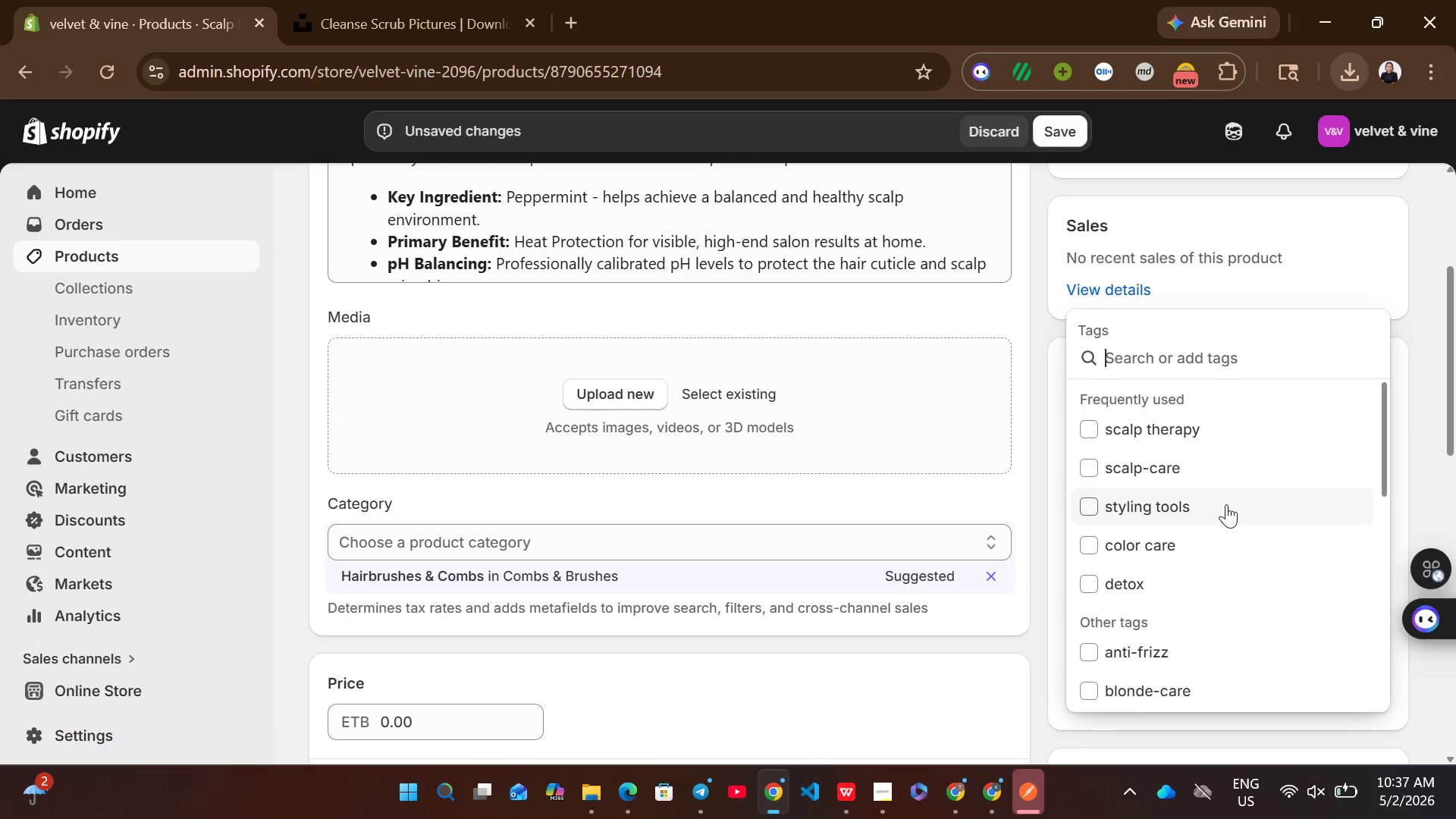 
type(col)
 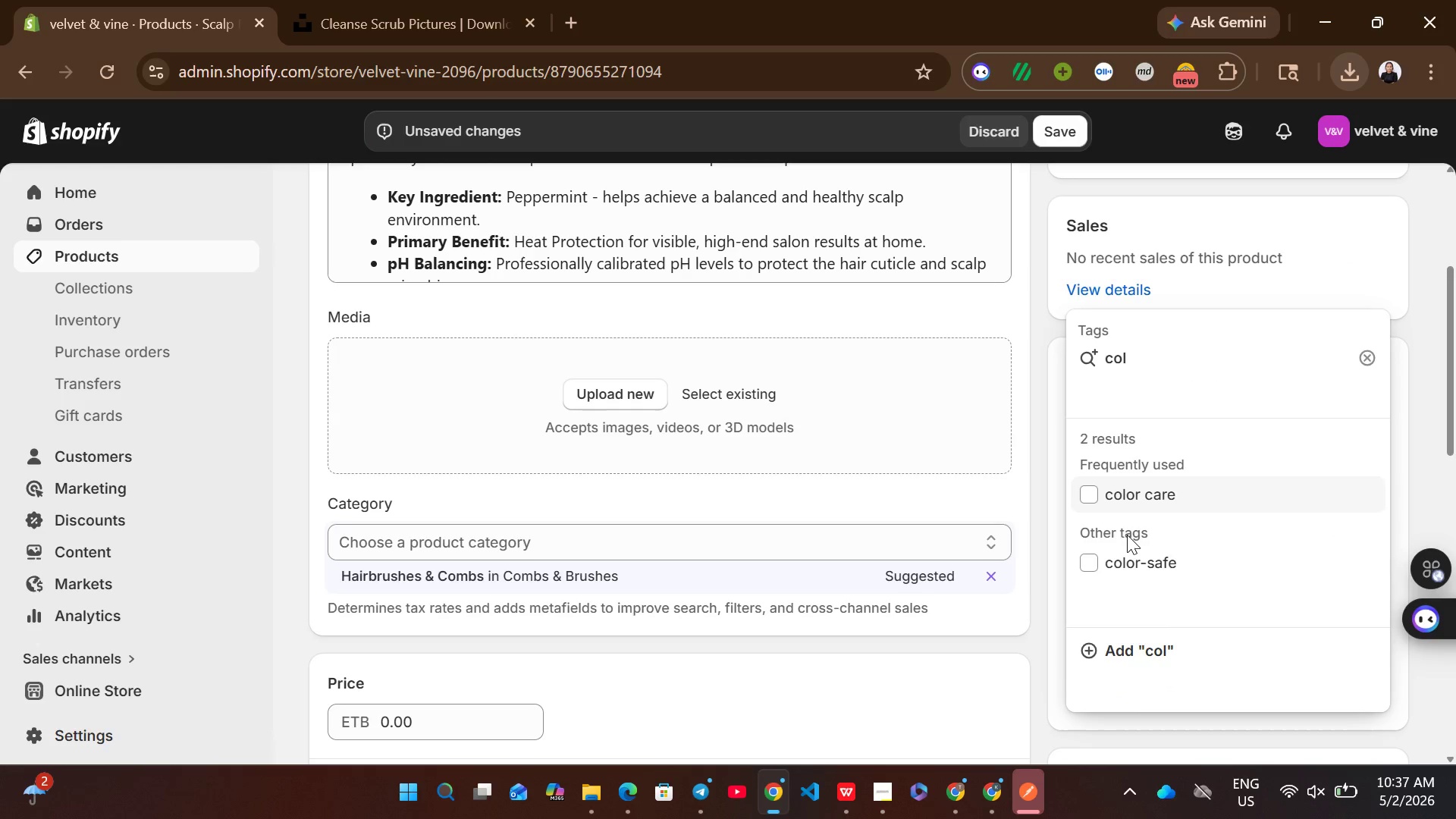 
left_click([1114, 551])
 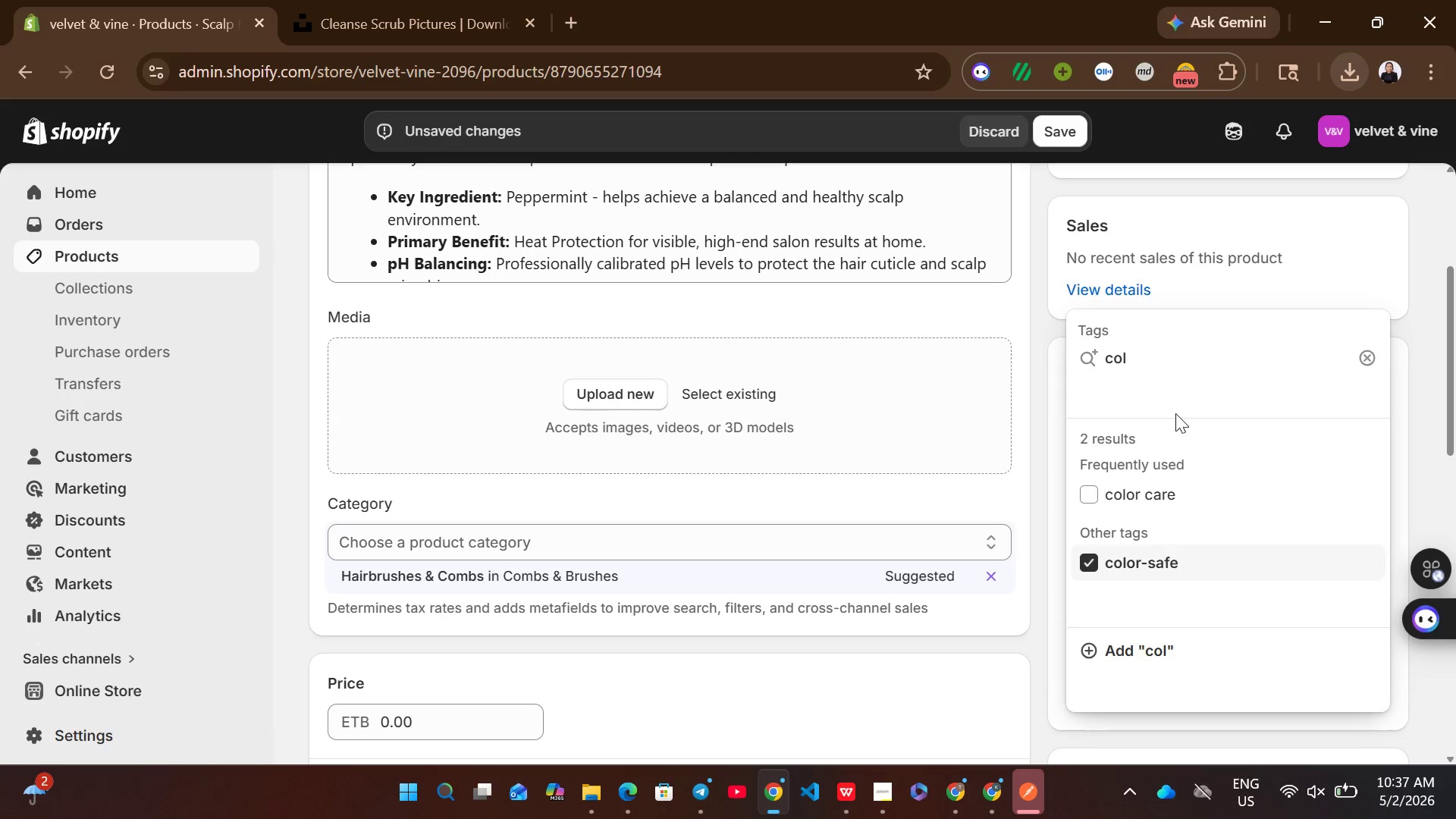 
wait(5.72)
 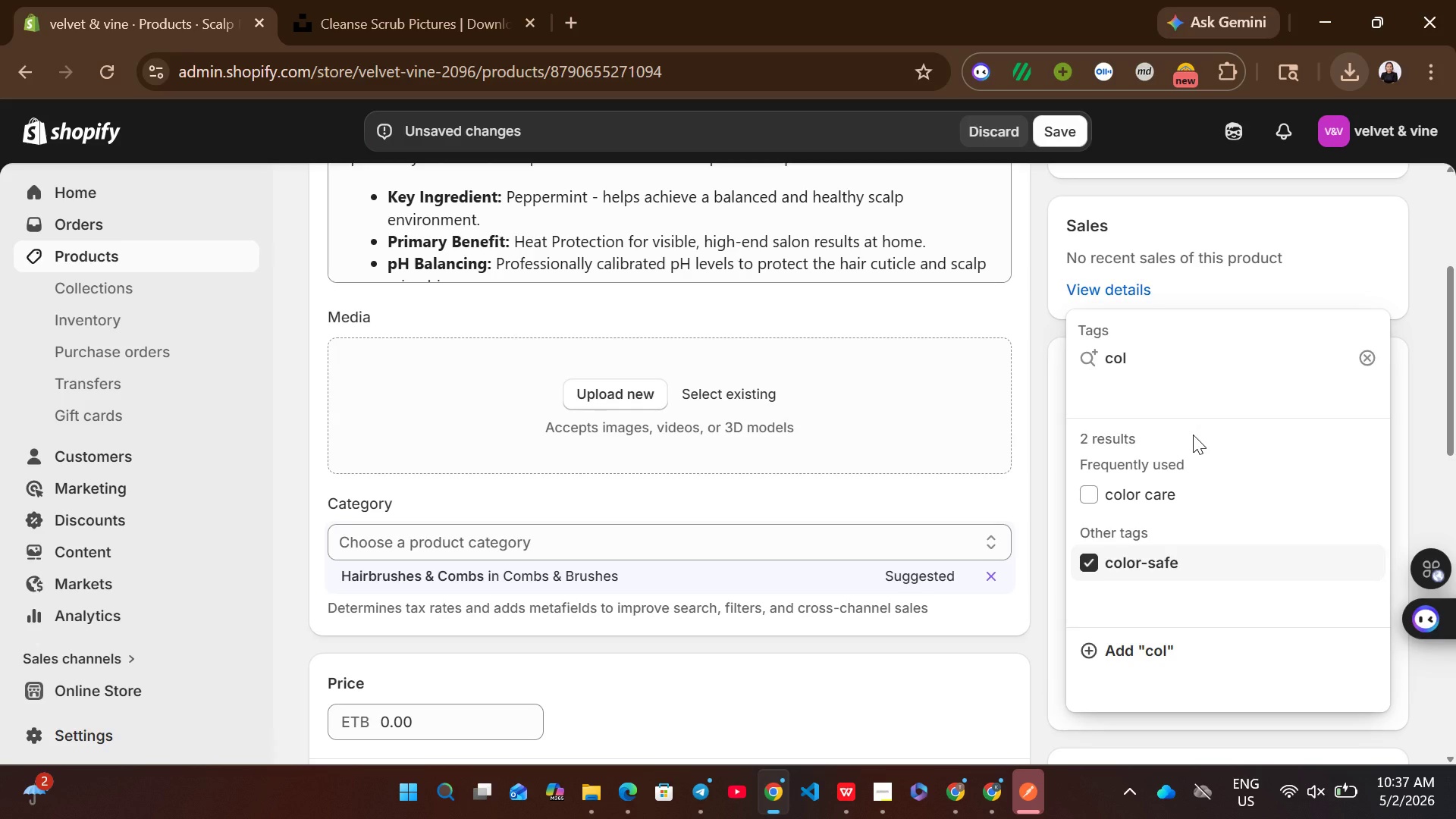 
left_click([1147, 351])
 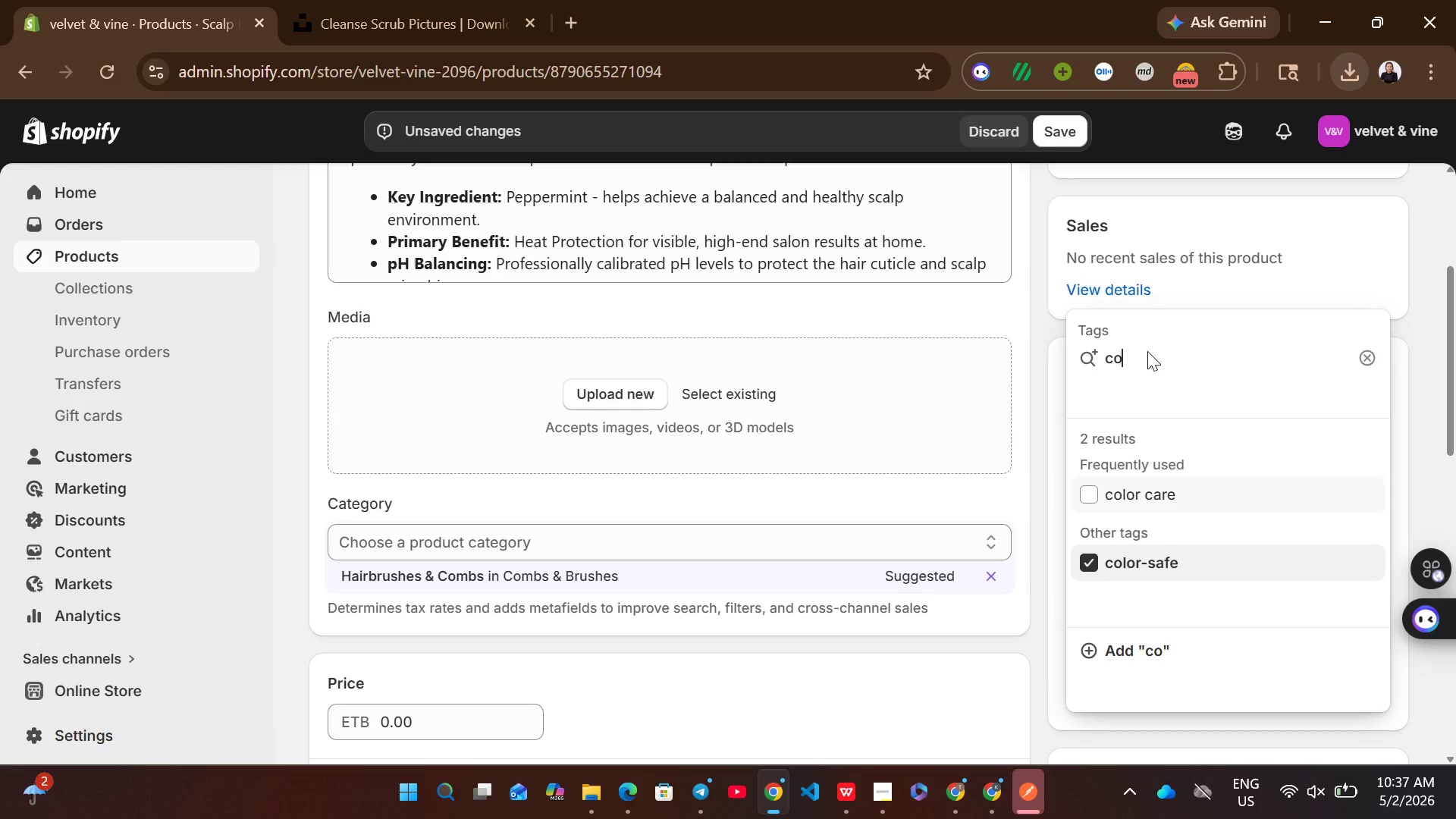 
key(Backspace)
 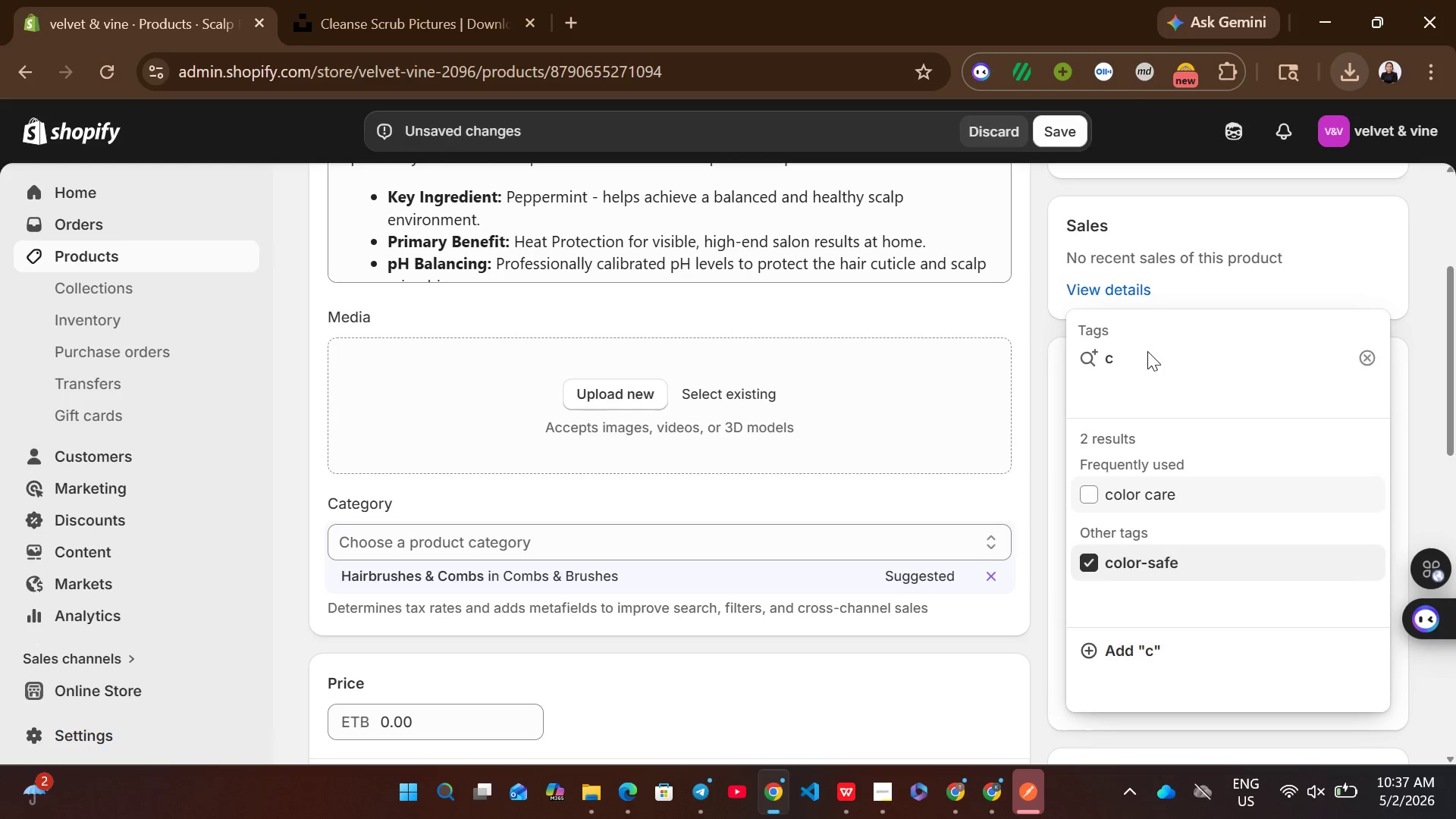 
key(Backspace)
 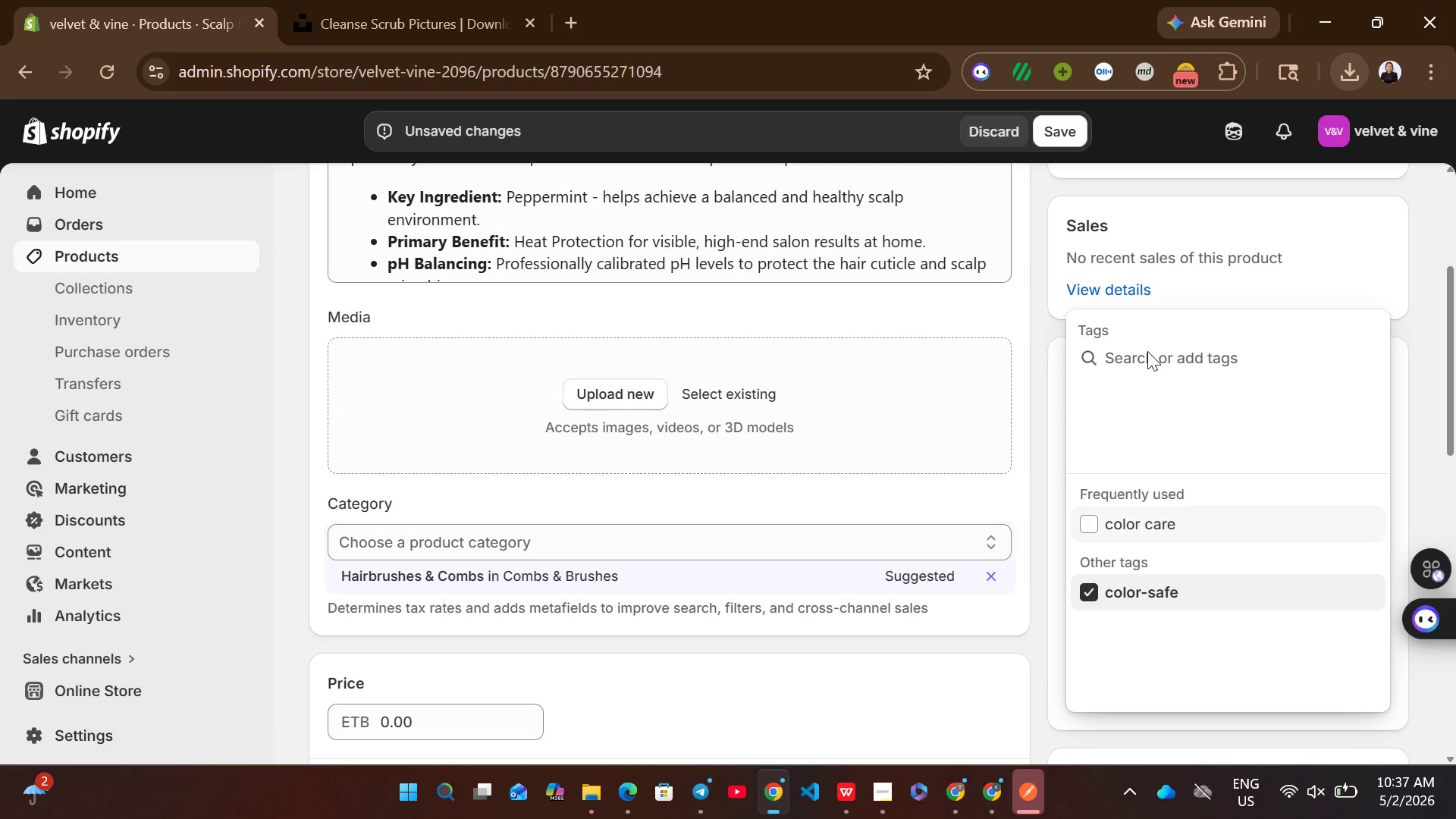 
key(Backspace)
 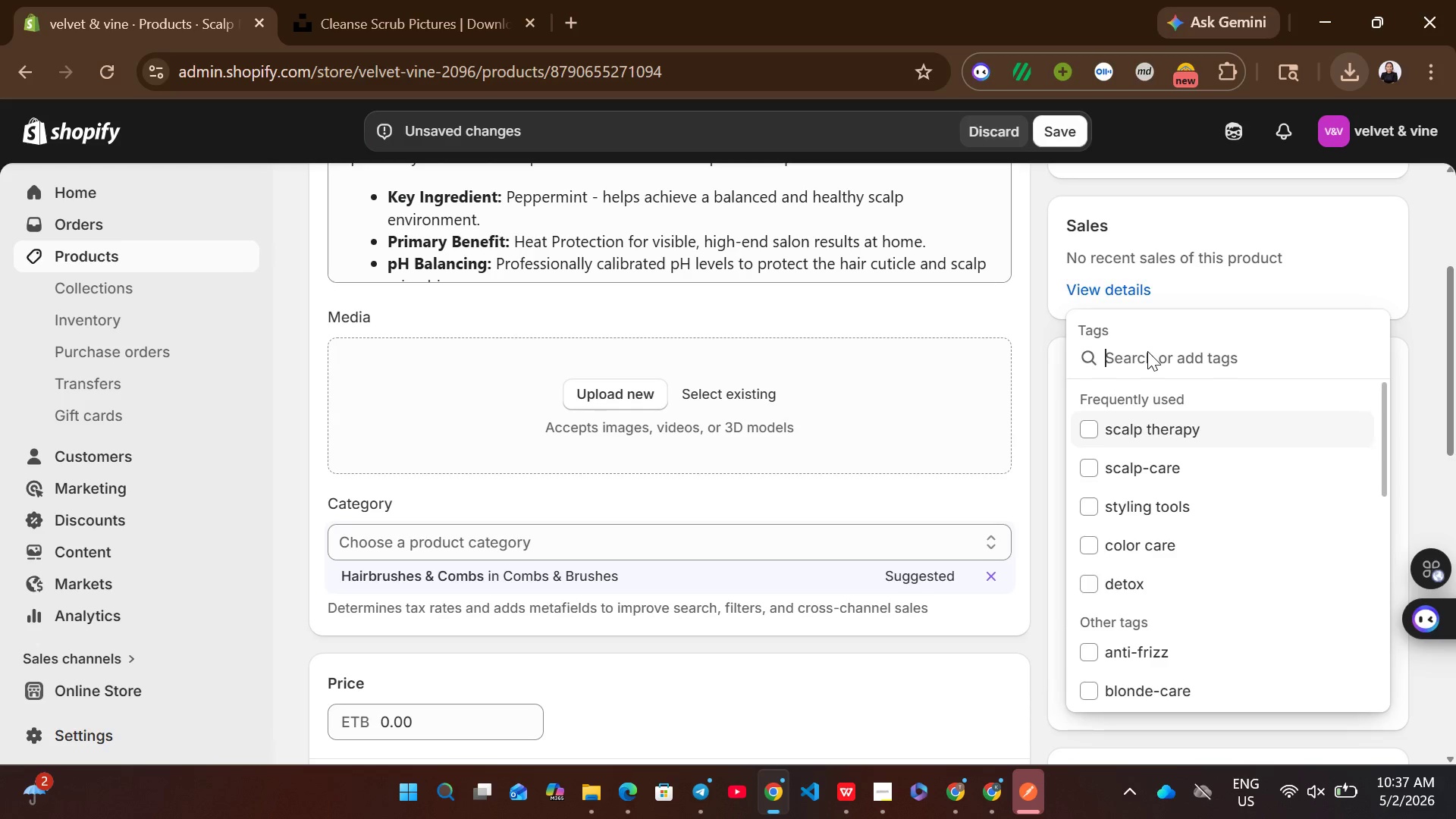 
key(S)
 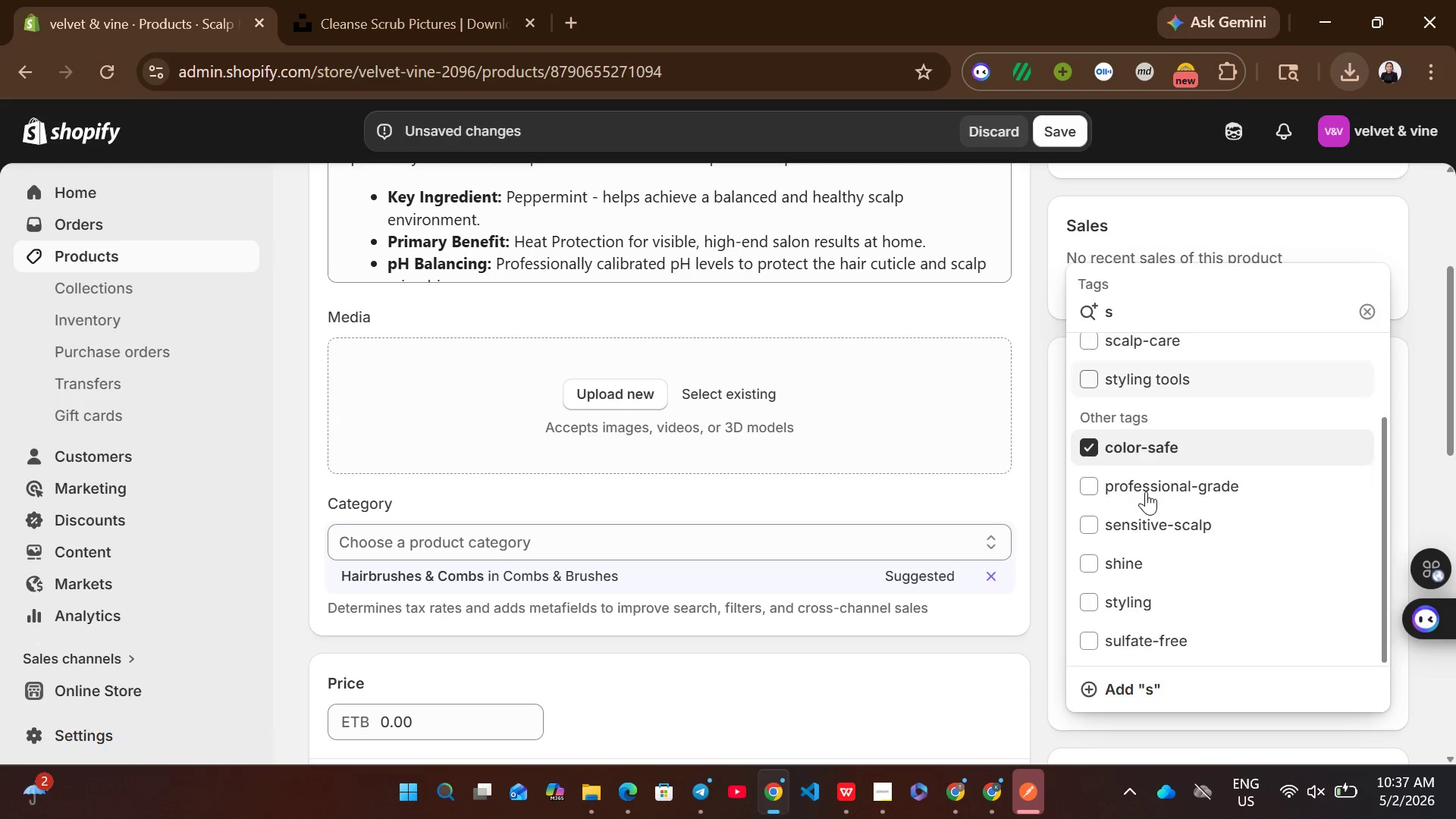 
left_click([1121, 562])
 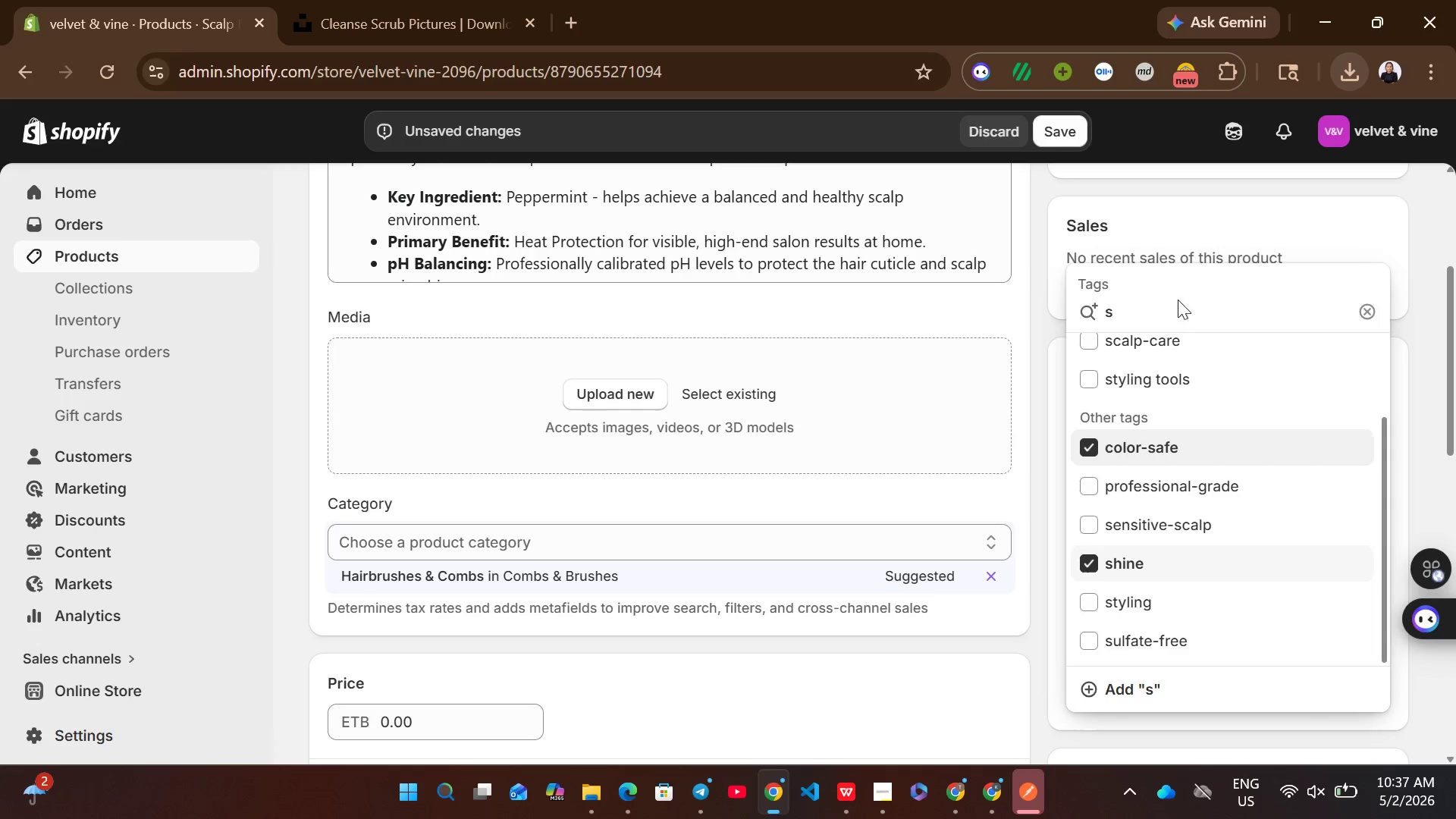 
left_click([1147, 297])
 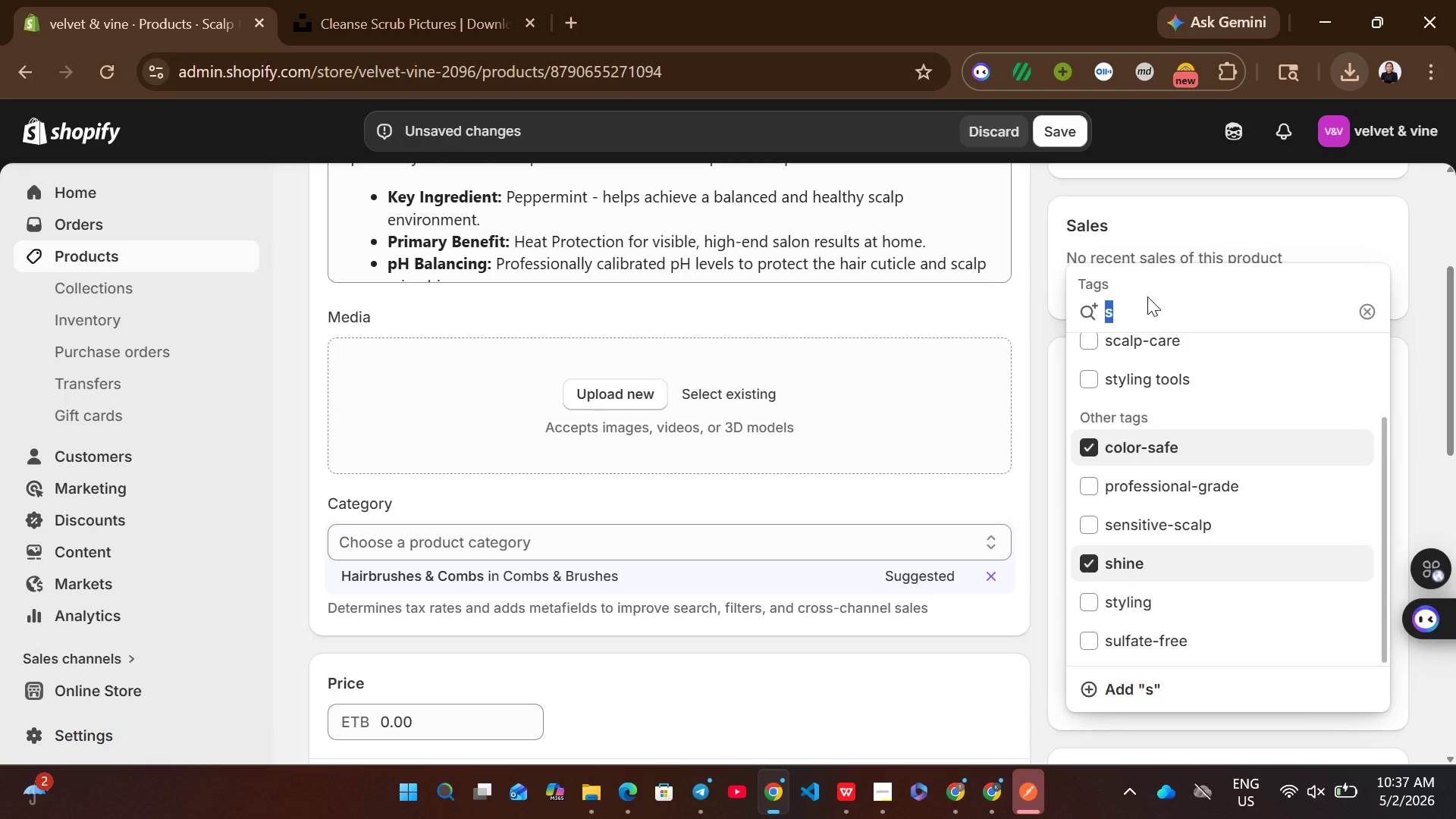 
key(Backspace)
 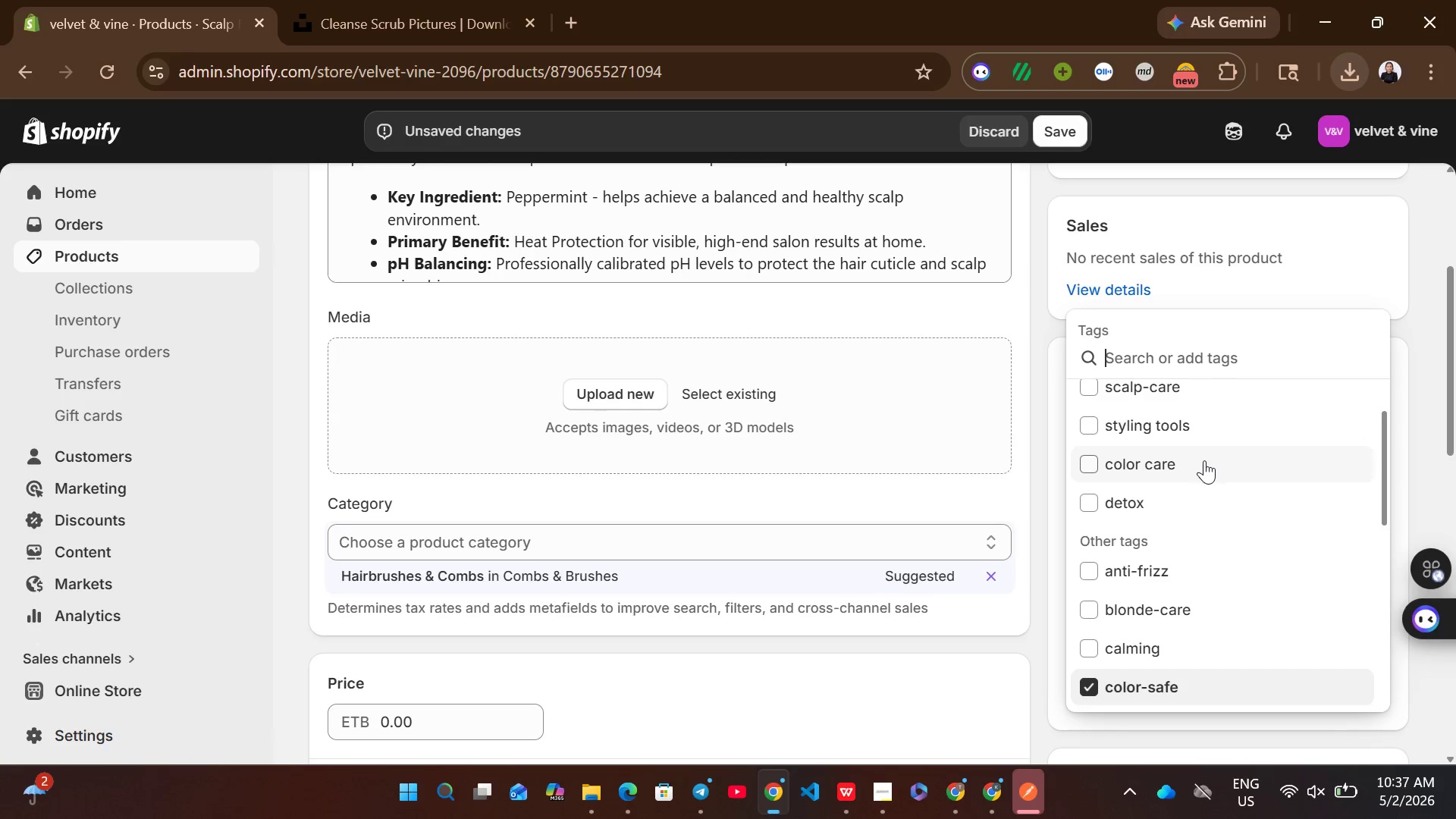 
left_click([1173, 429])
 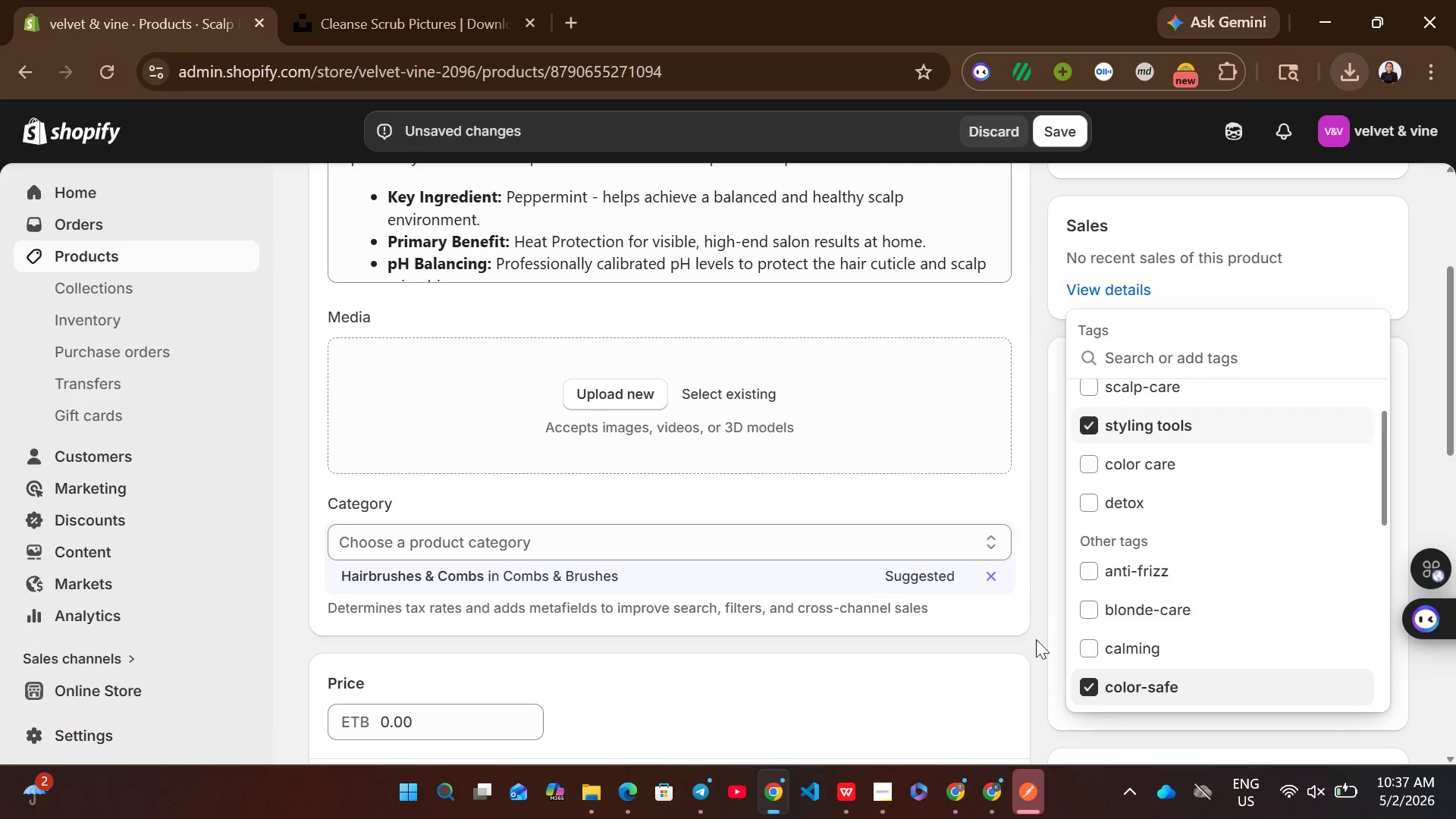 
left_click([1033, 649])
 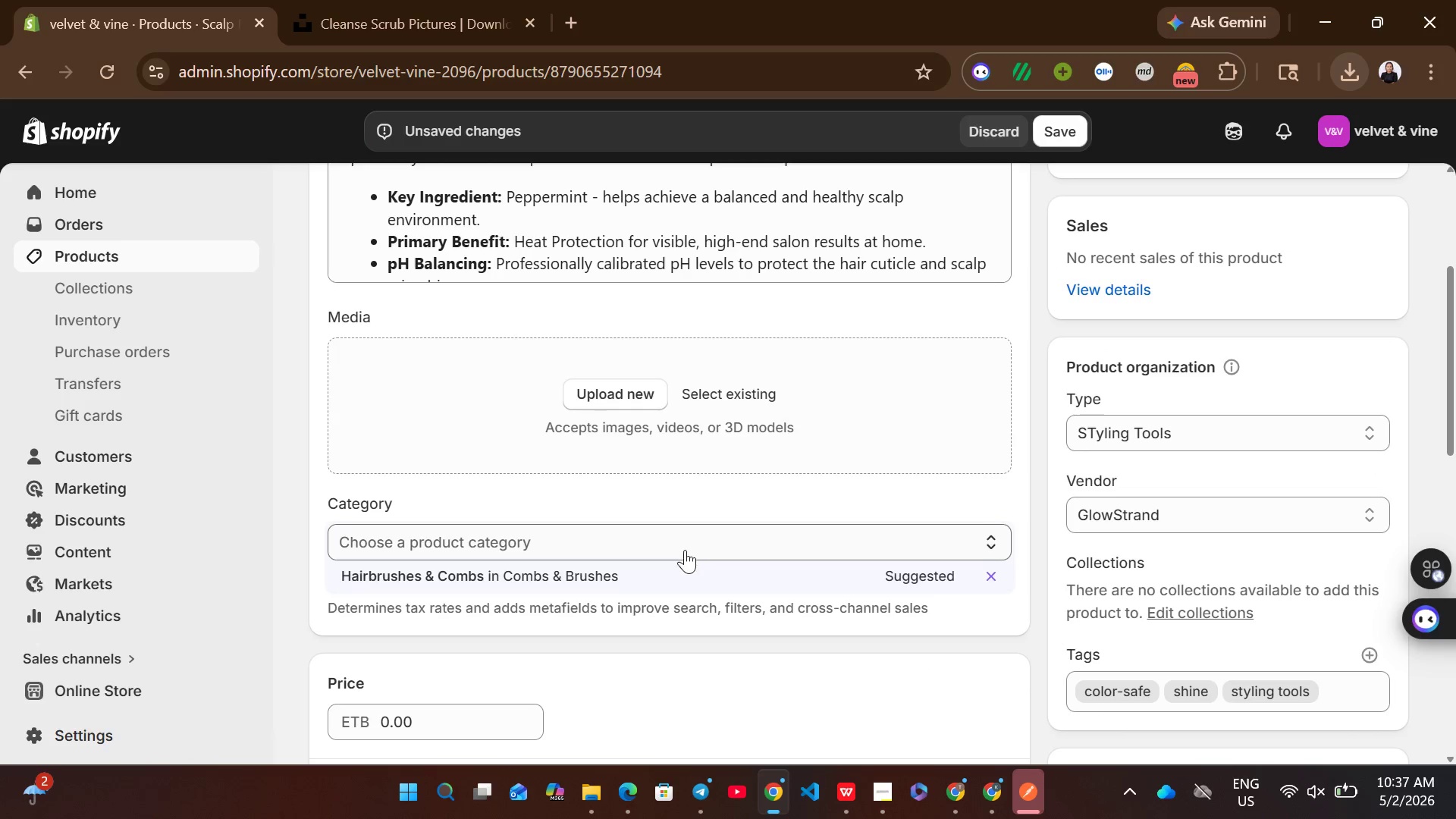 
left_click([648, 586])
 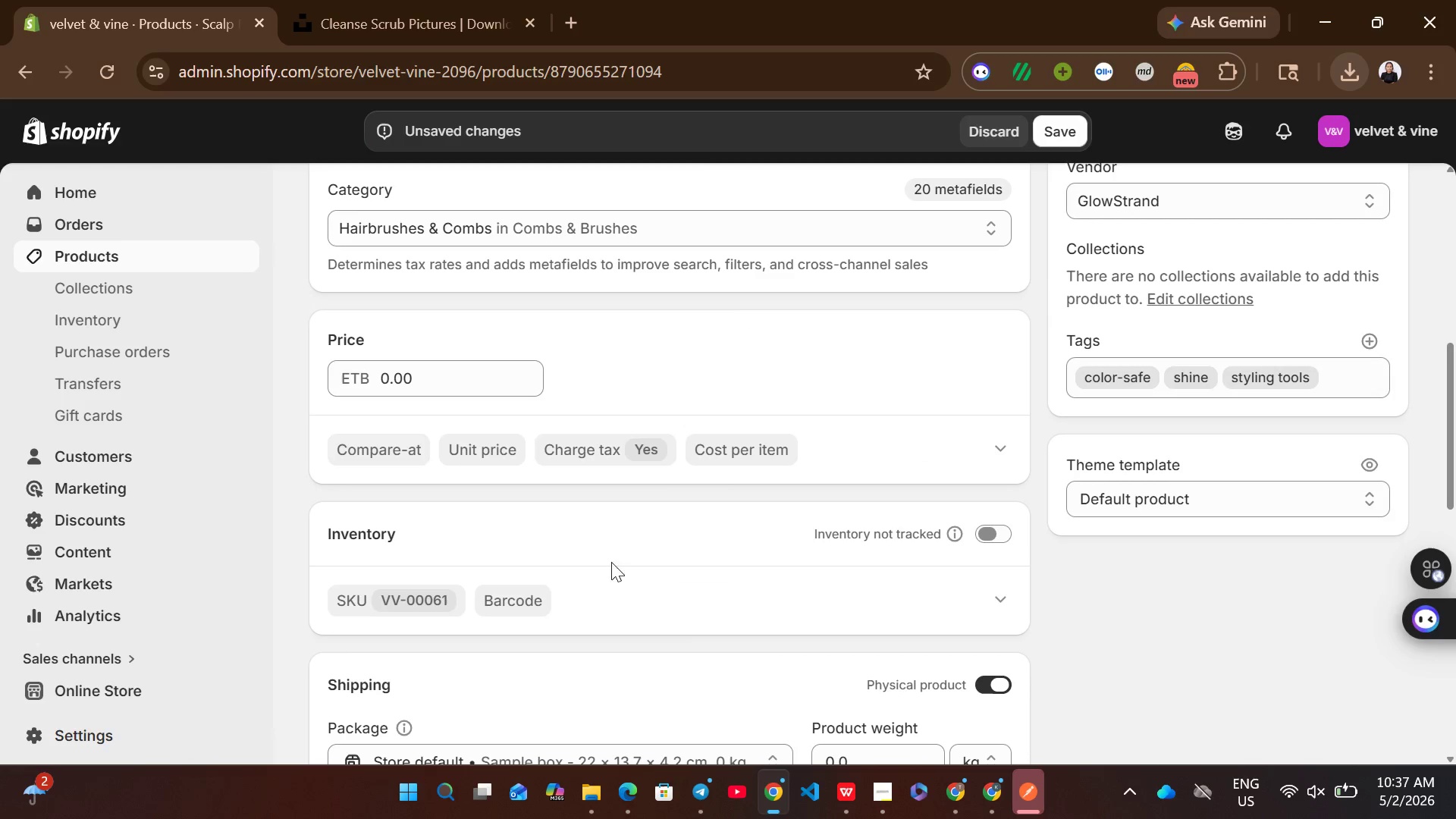 
left_click([441, 362])
 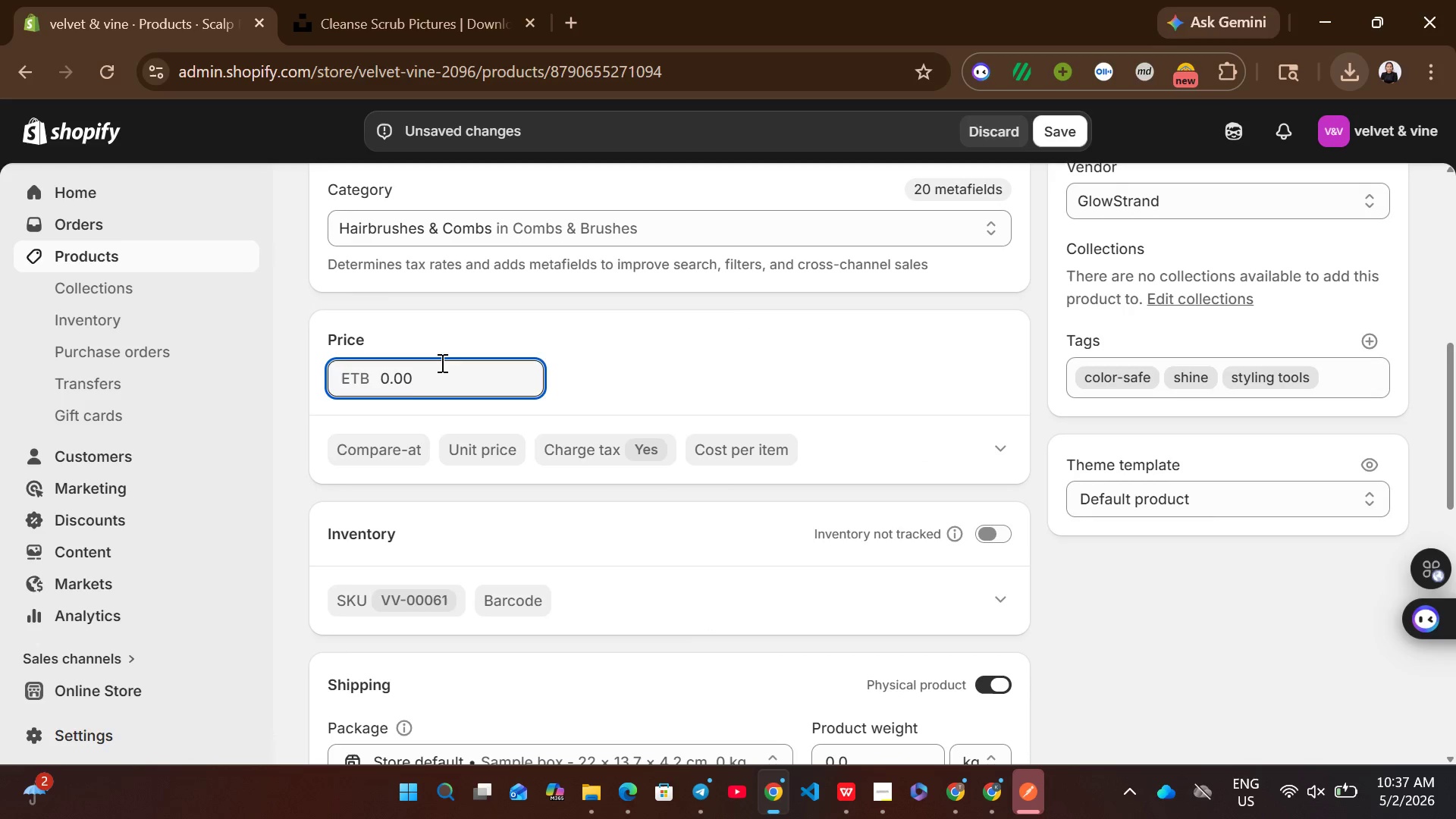 
key(Control+ControlLeft)
 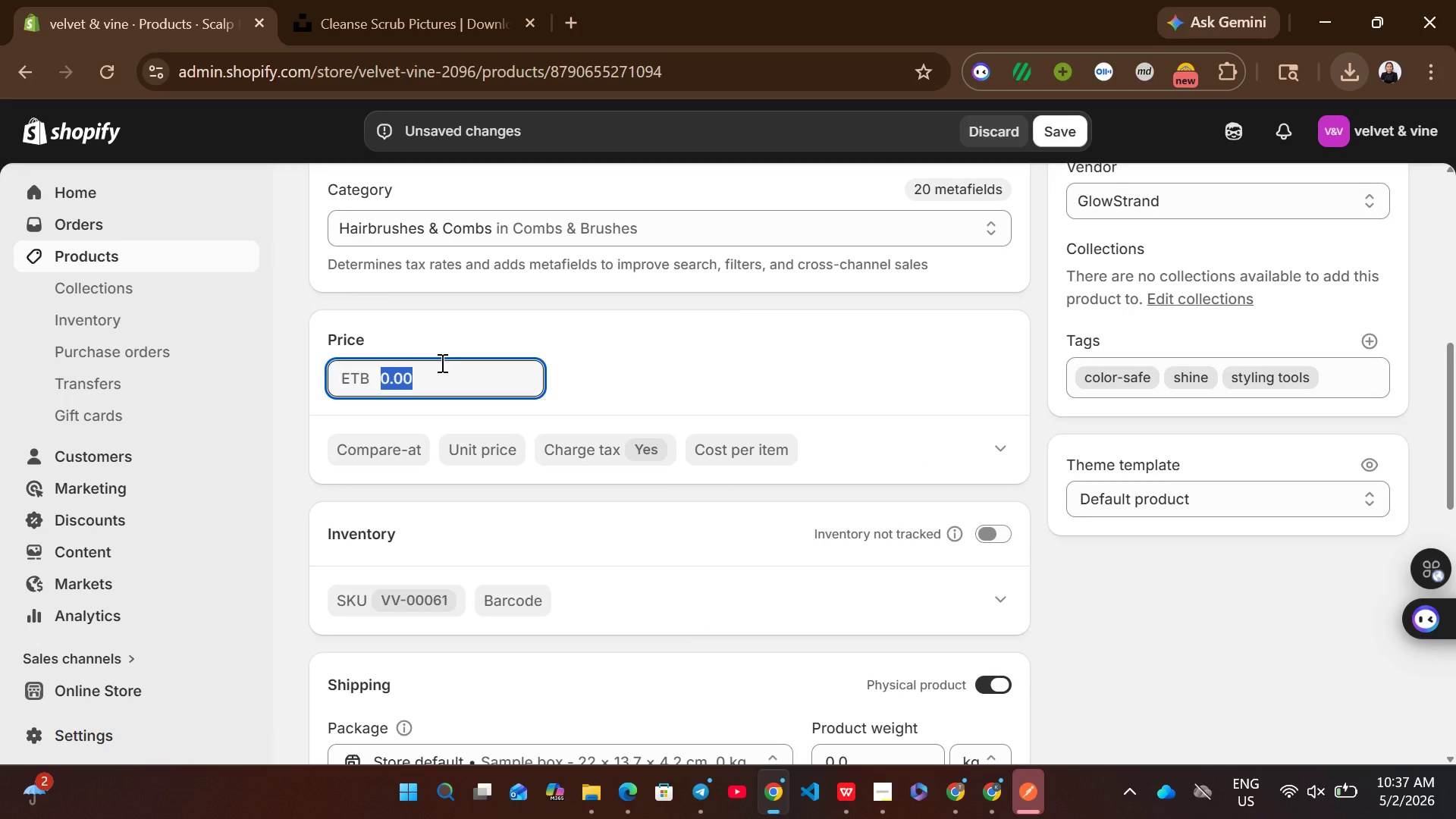 
key(Control+A)
 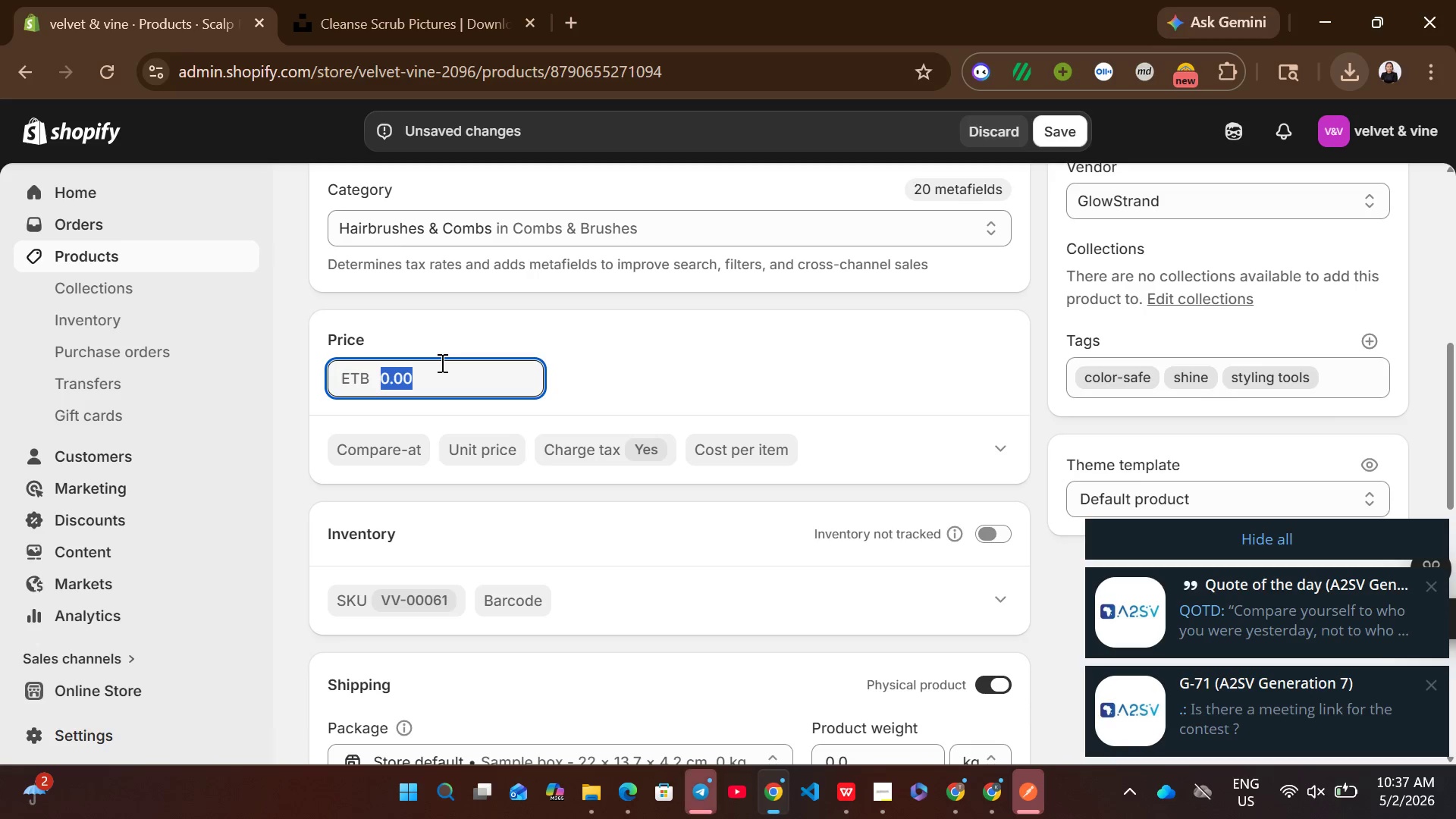 
wait(6.58)
 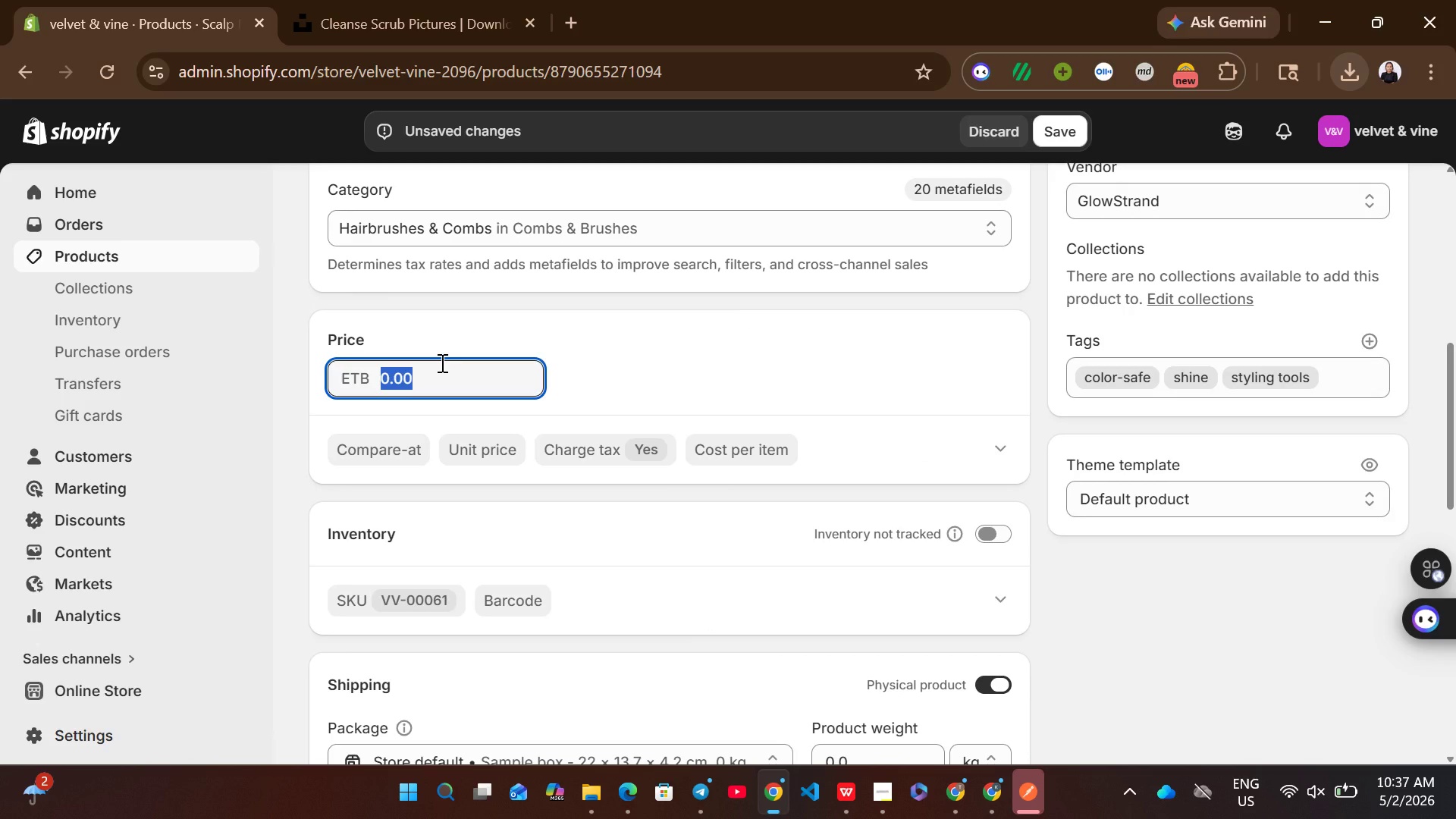 
type(29.2)
 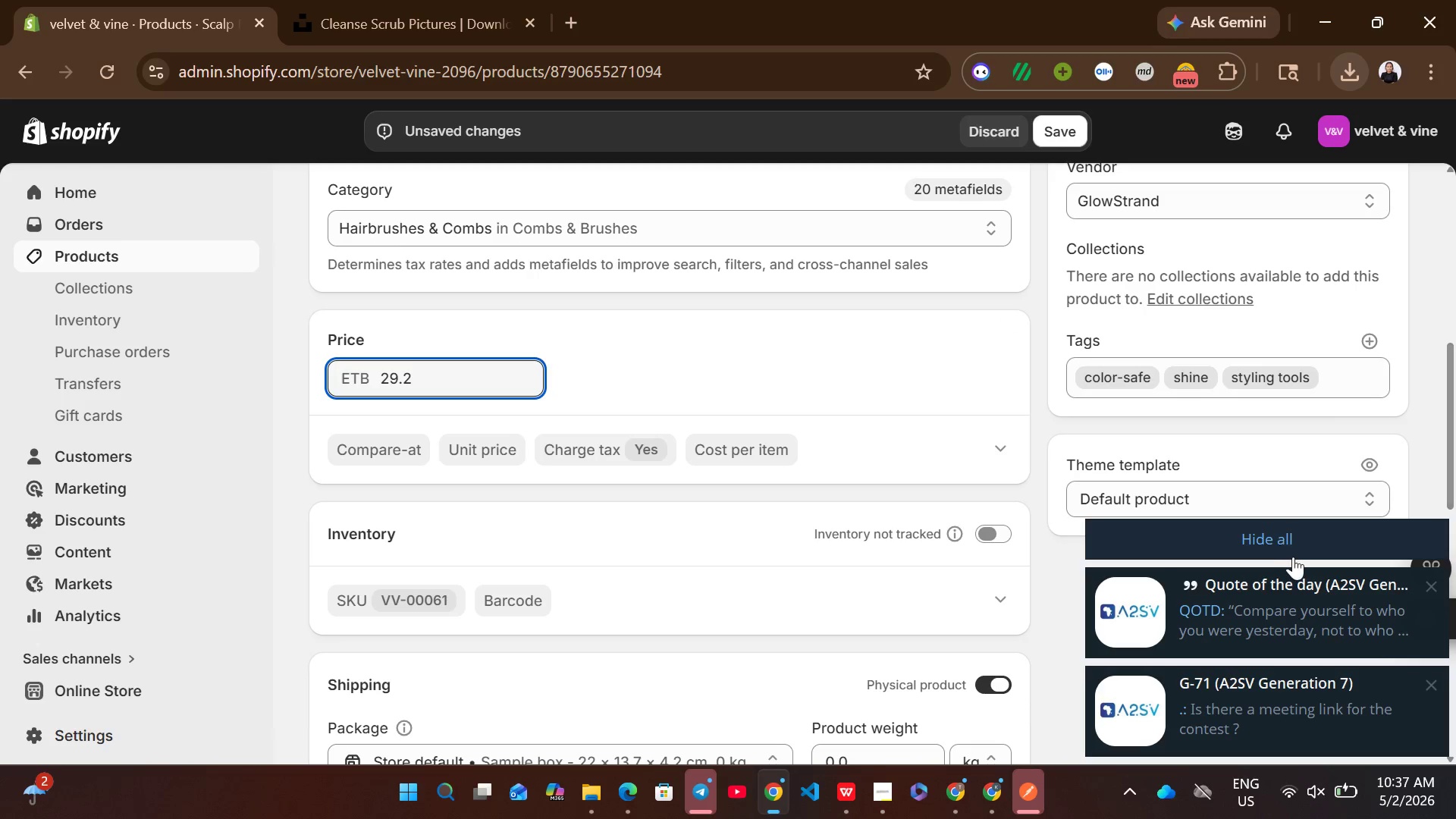 
left_click([1311, 539])
 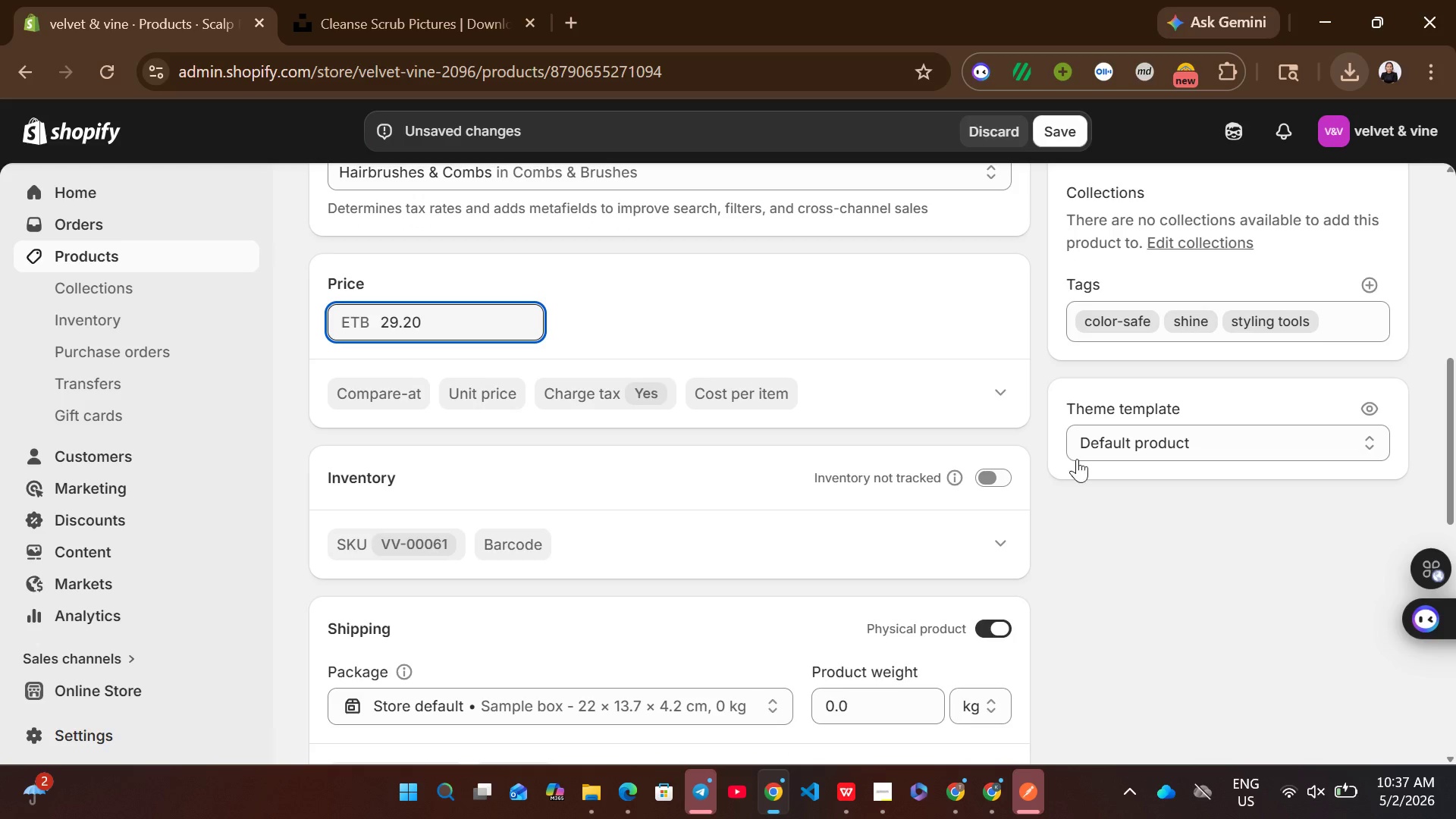 
left_click([995, 462])
 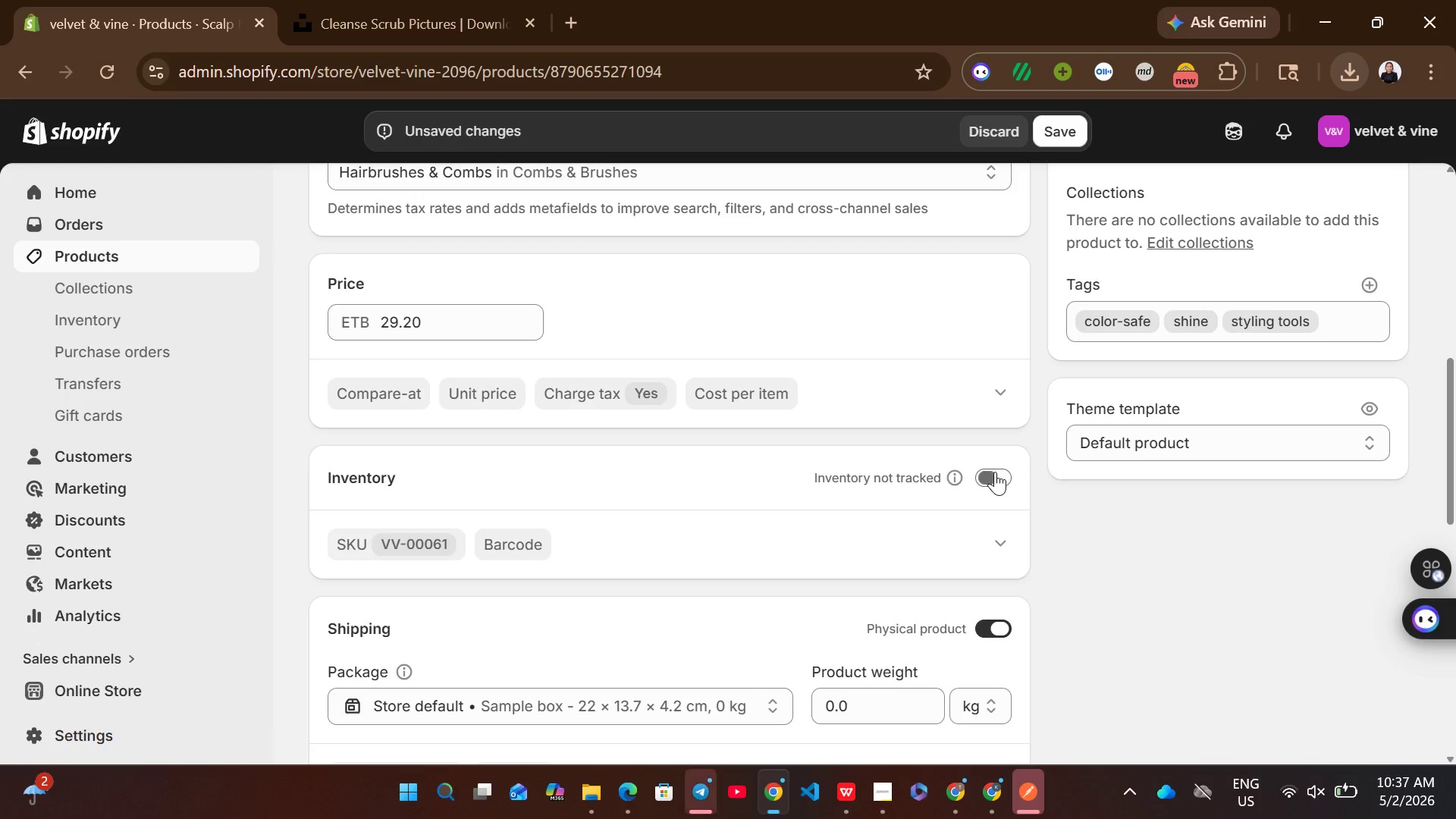 
left_click([995, 472])
 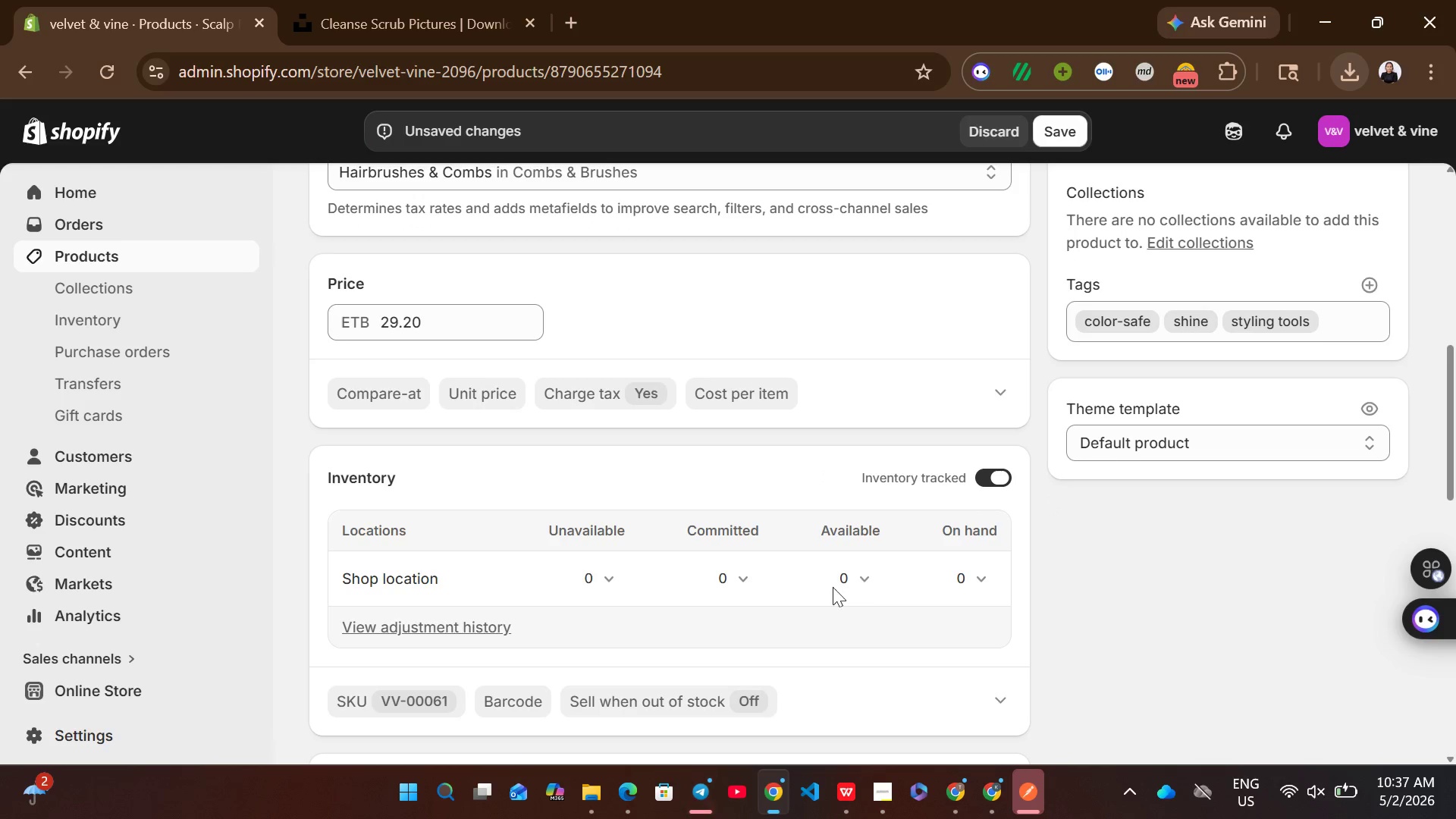 
left_click([857, 572])
 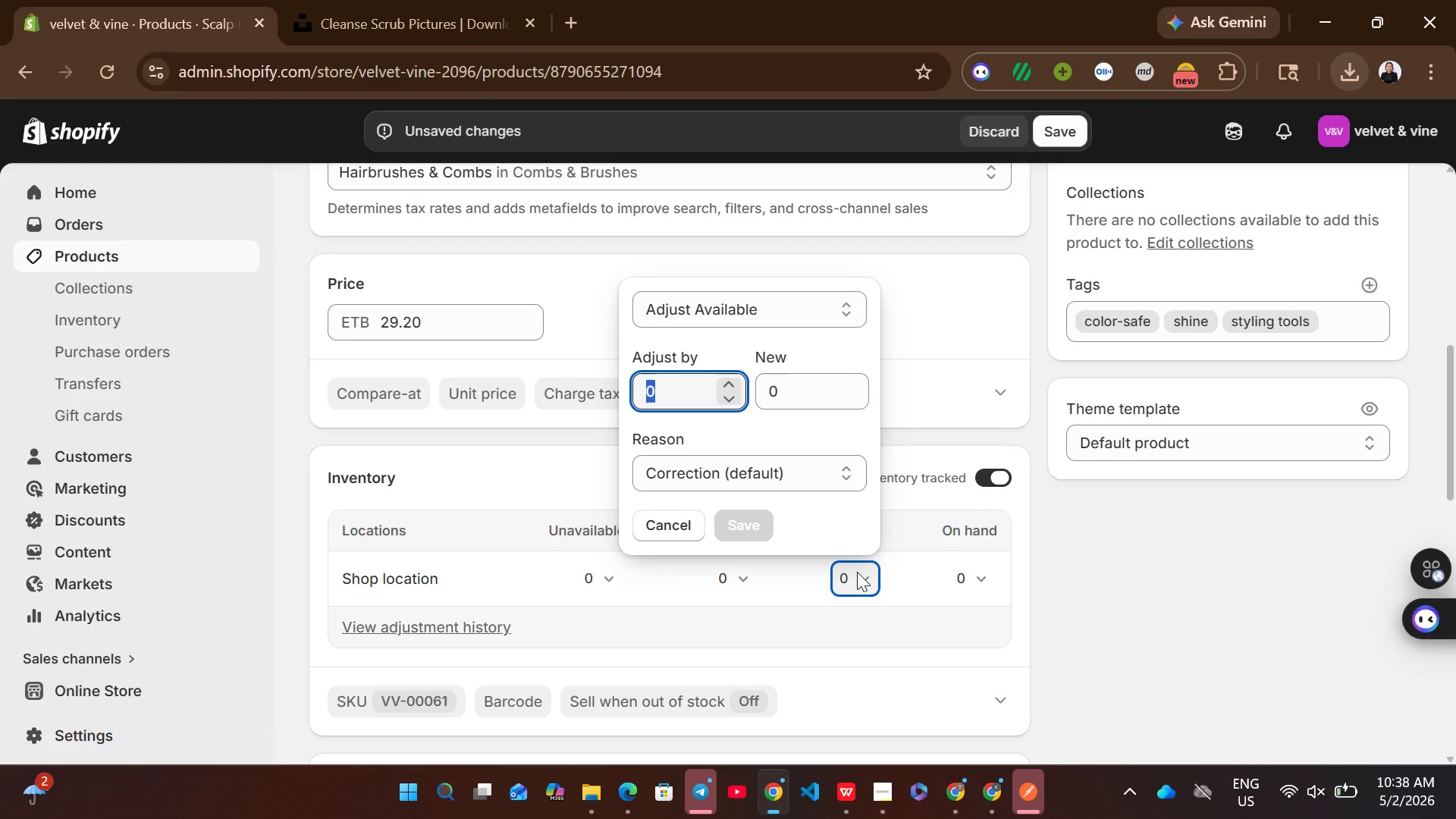 
wait(6.0)
 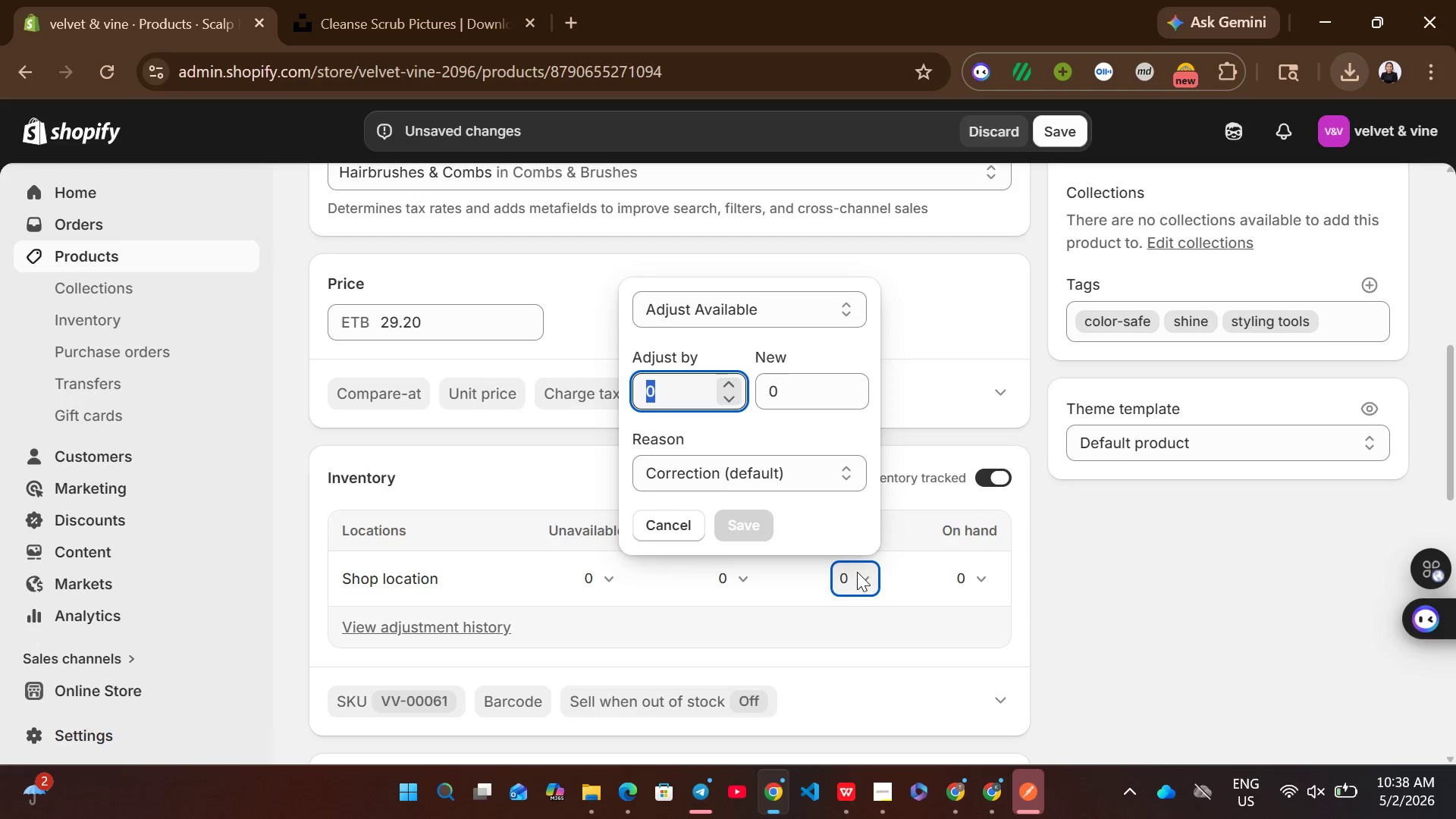 
type(95)
 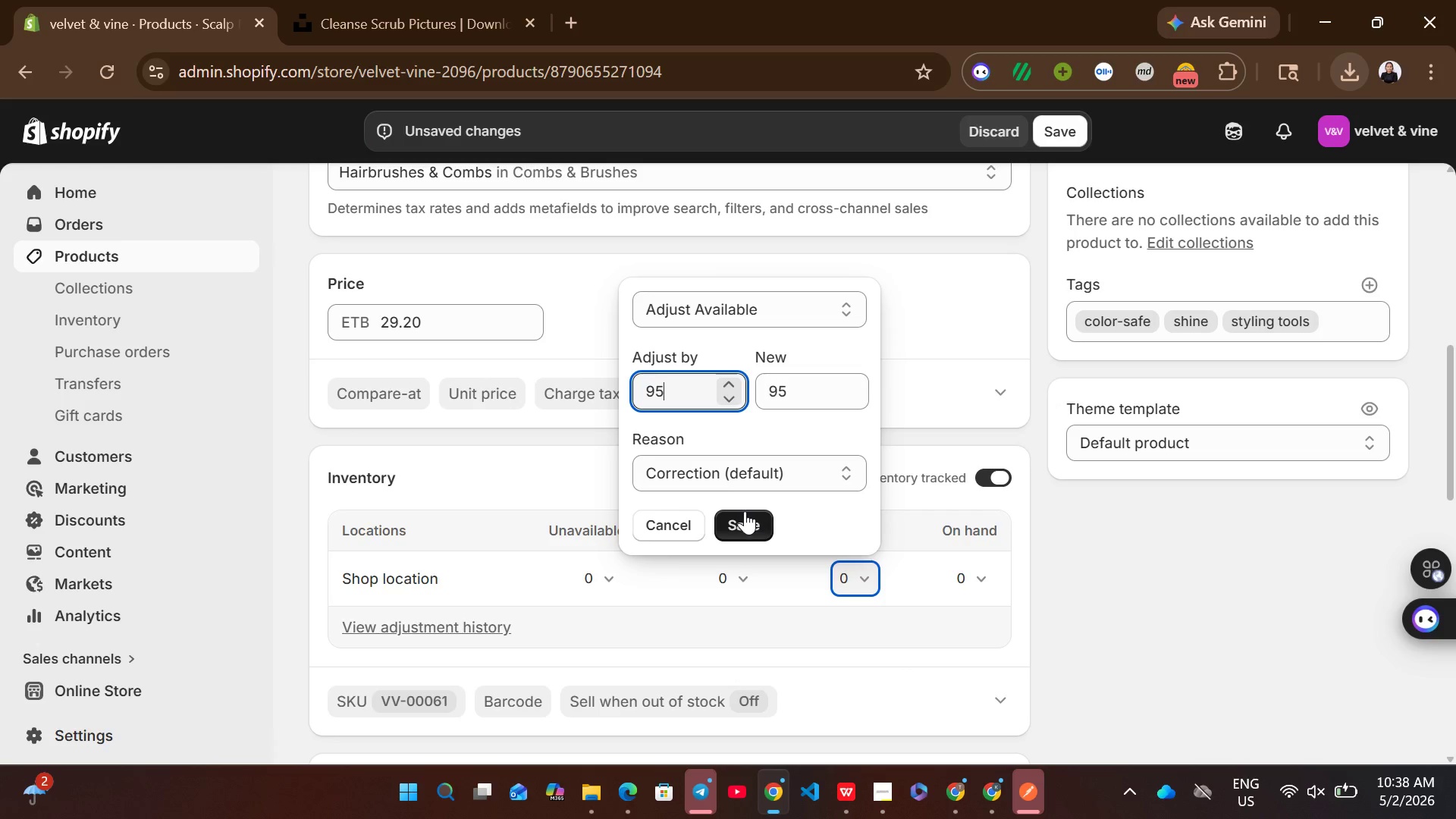 
left_click([745, 513])
 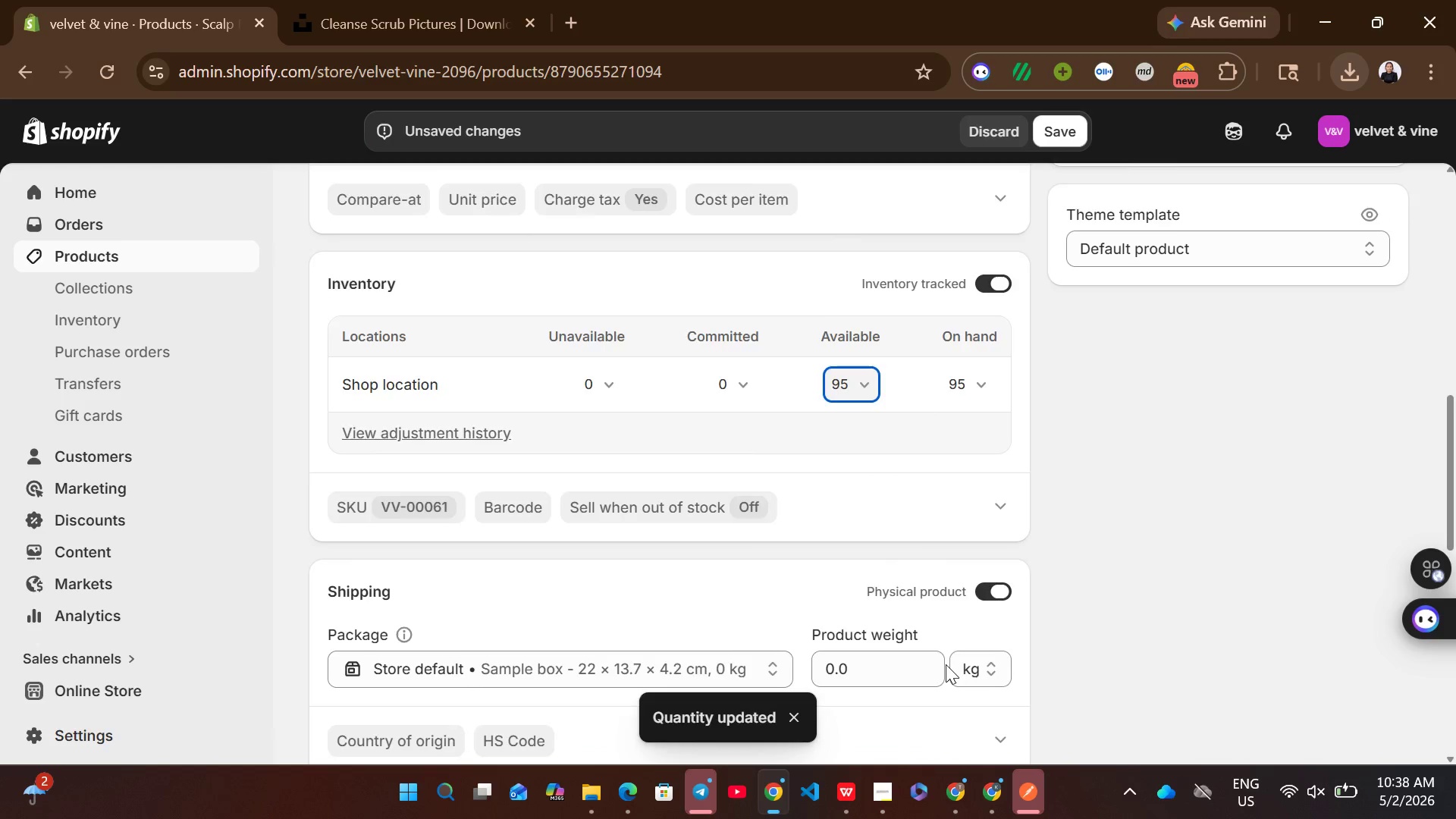 
left_click([864, 577])
 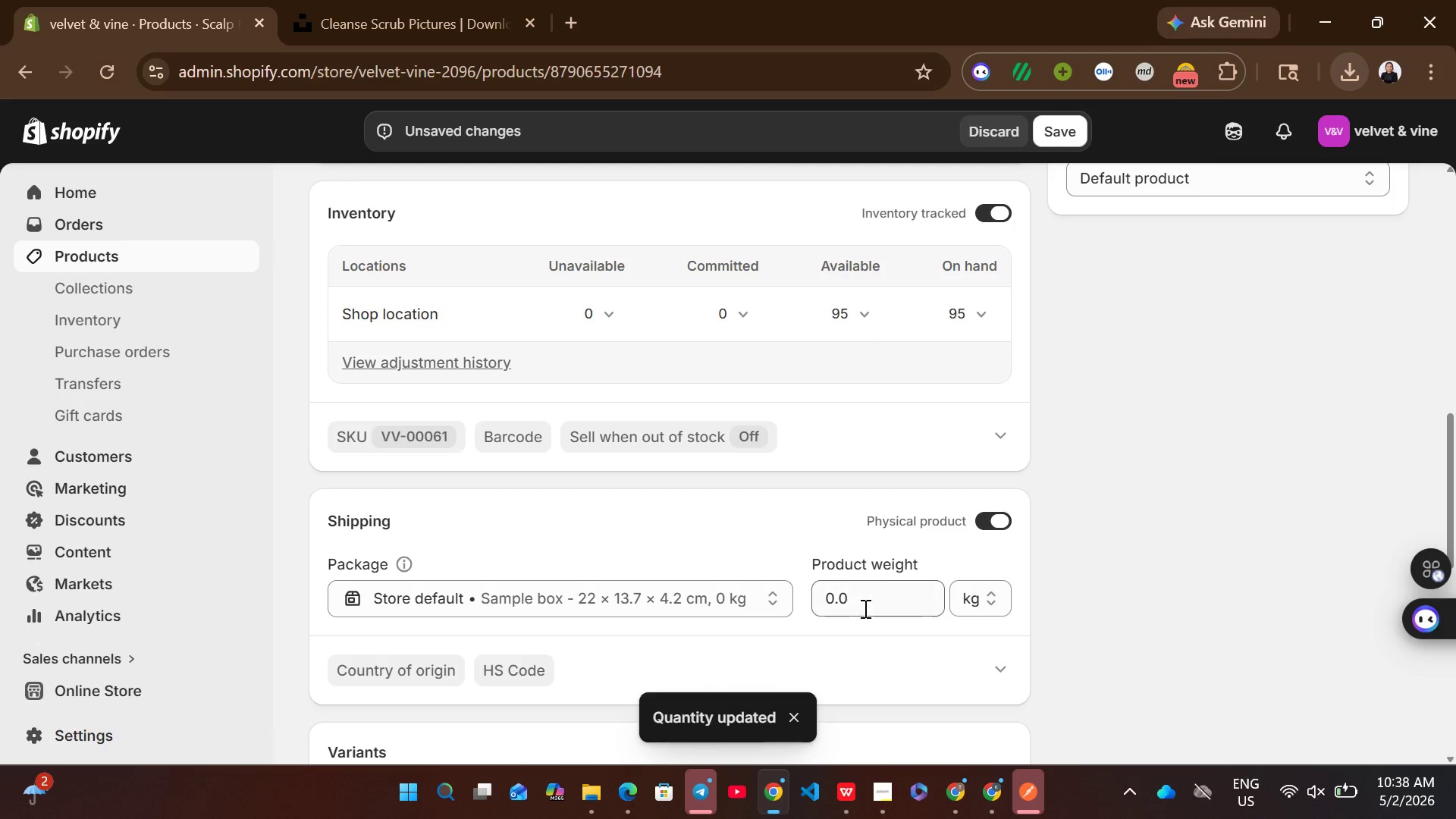 
left_click([864, 608])
 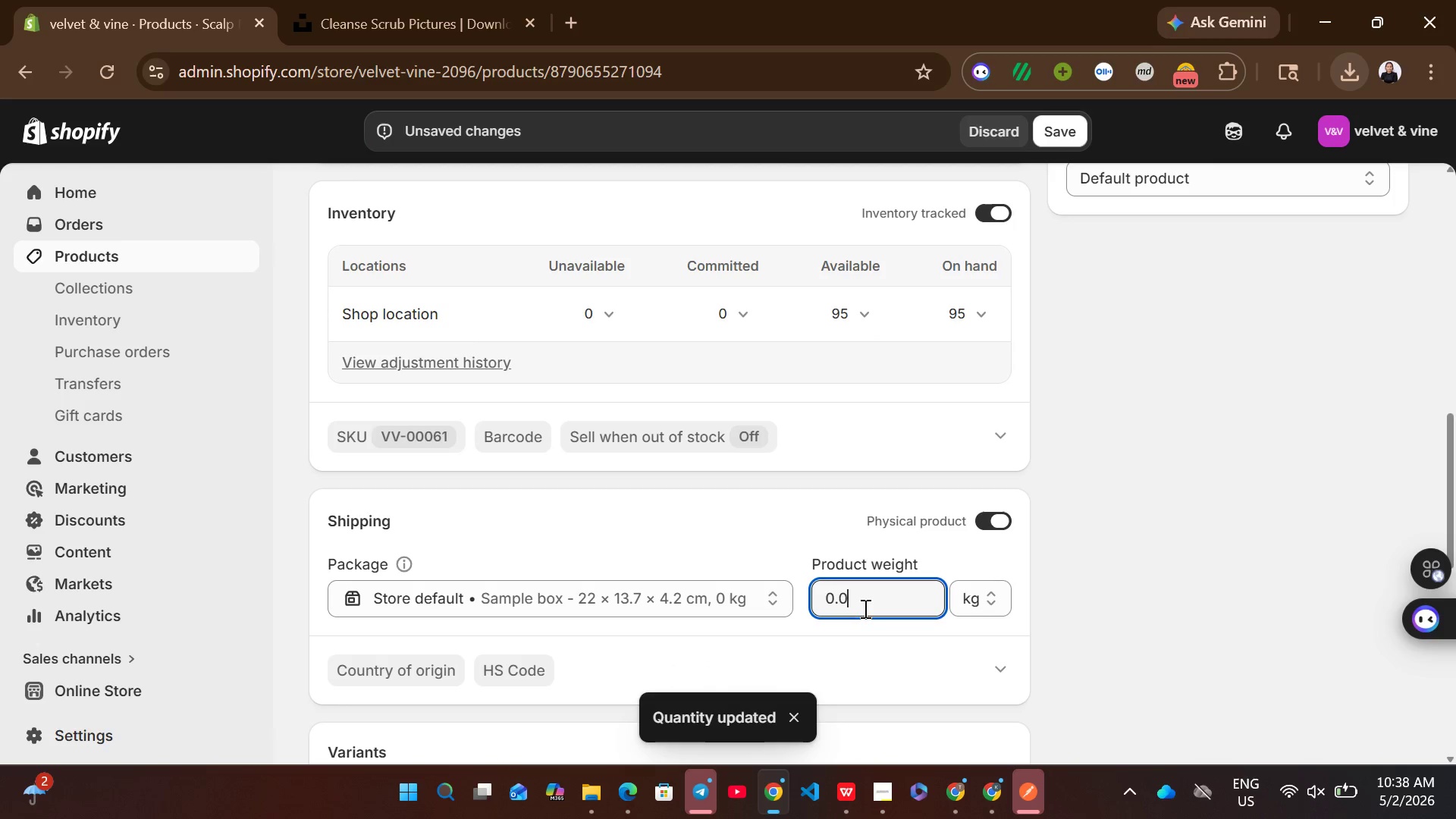 
key(Control+A)
 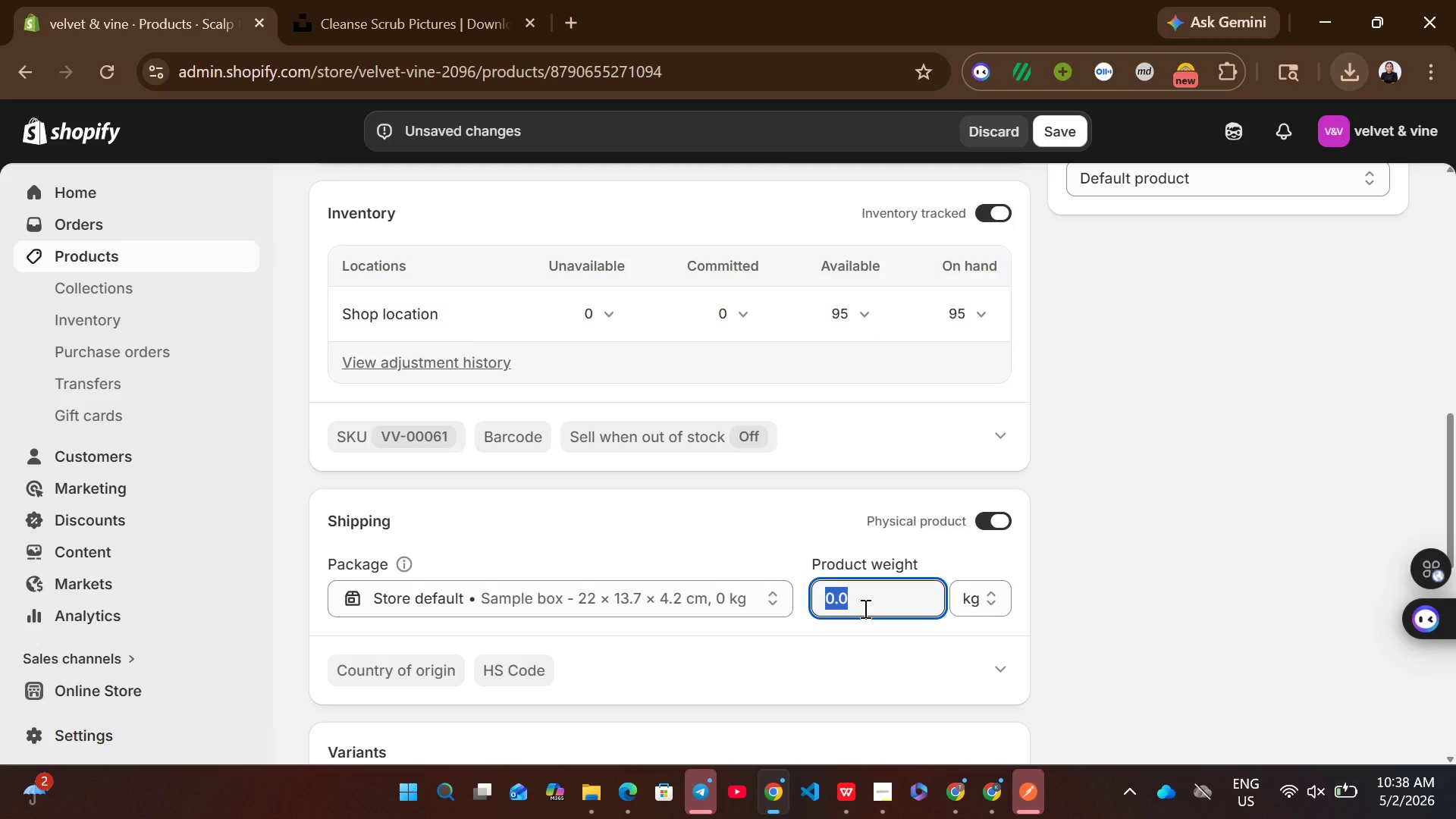 
type(13)
 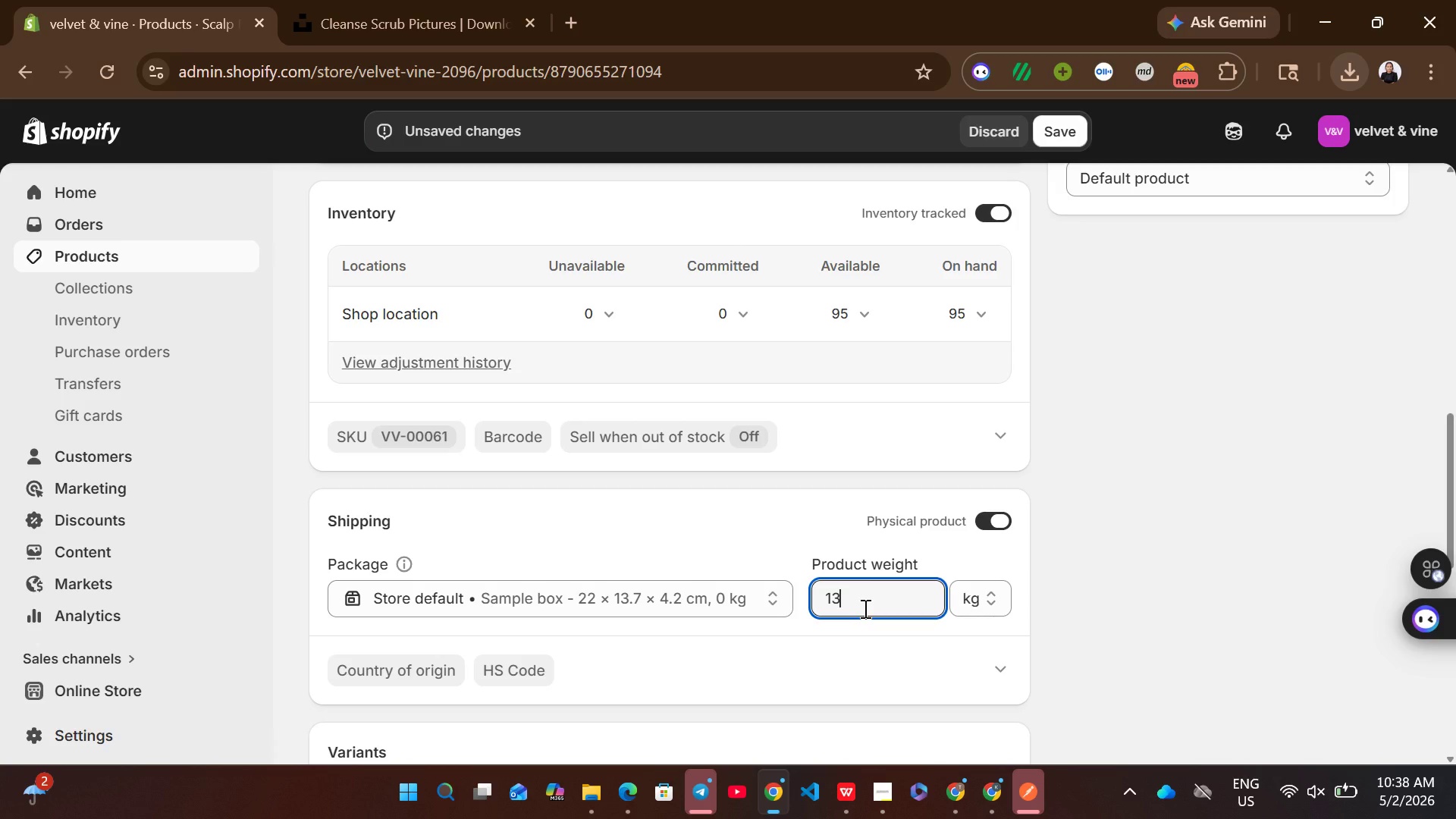 
type(57)
 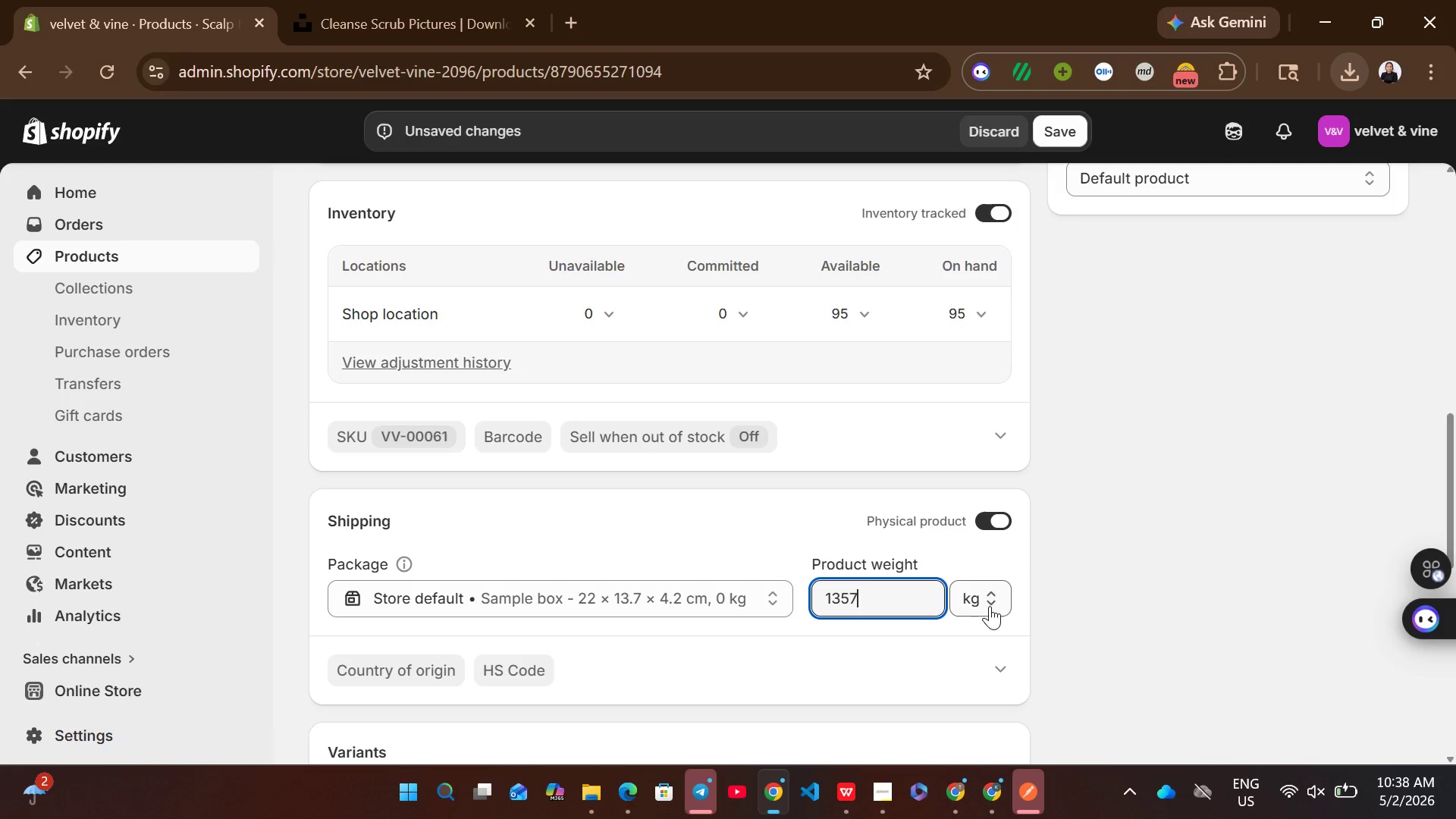 
left_click([990, 598])
 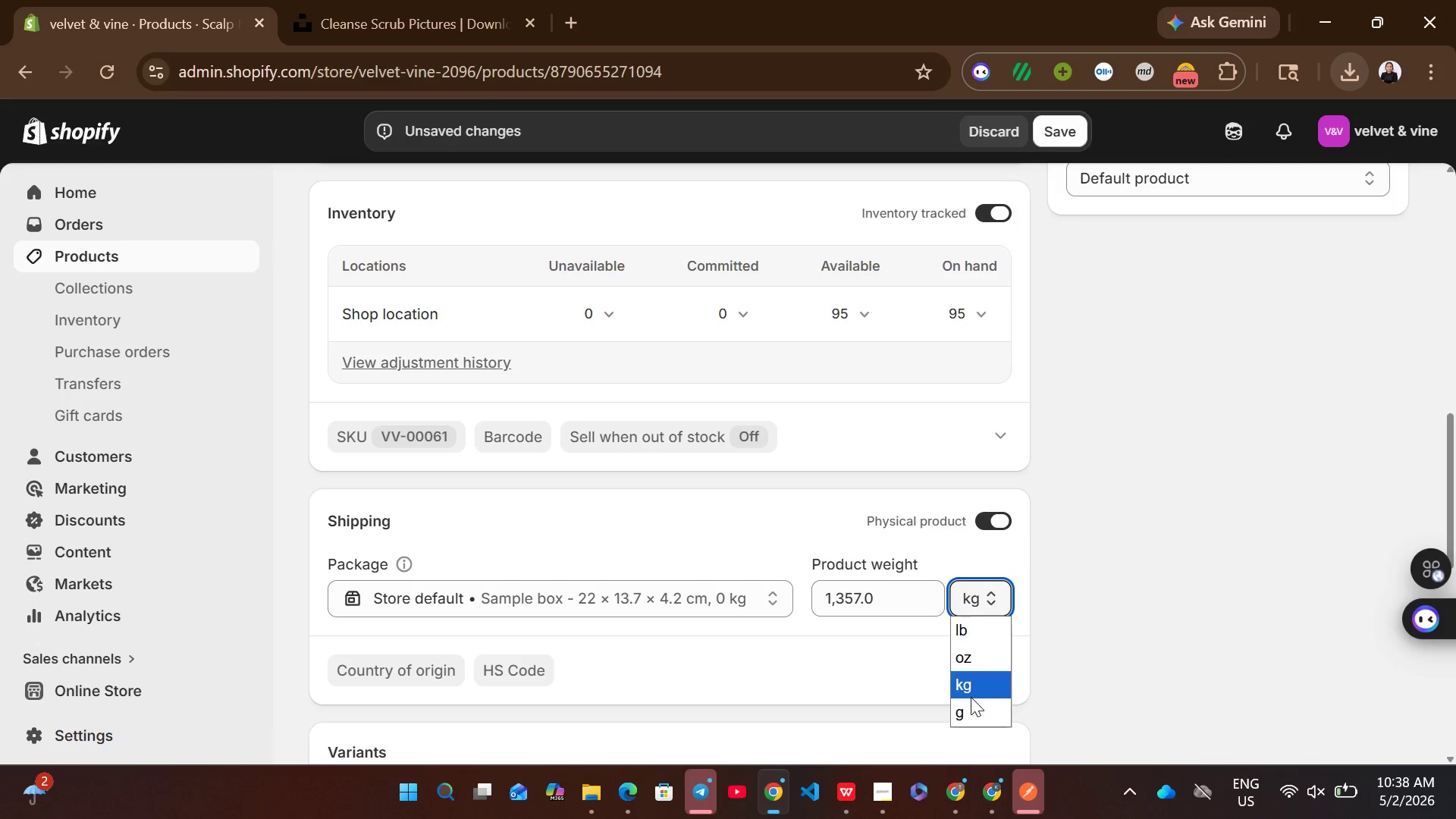 
left_click([970, 701])
 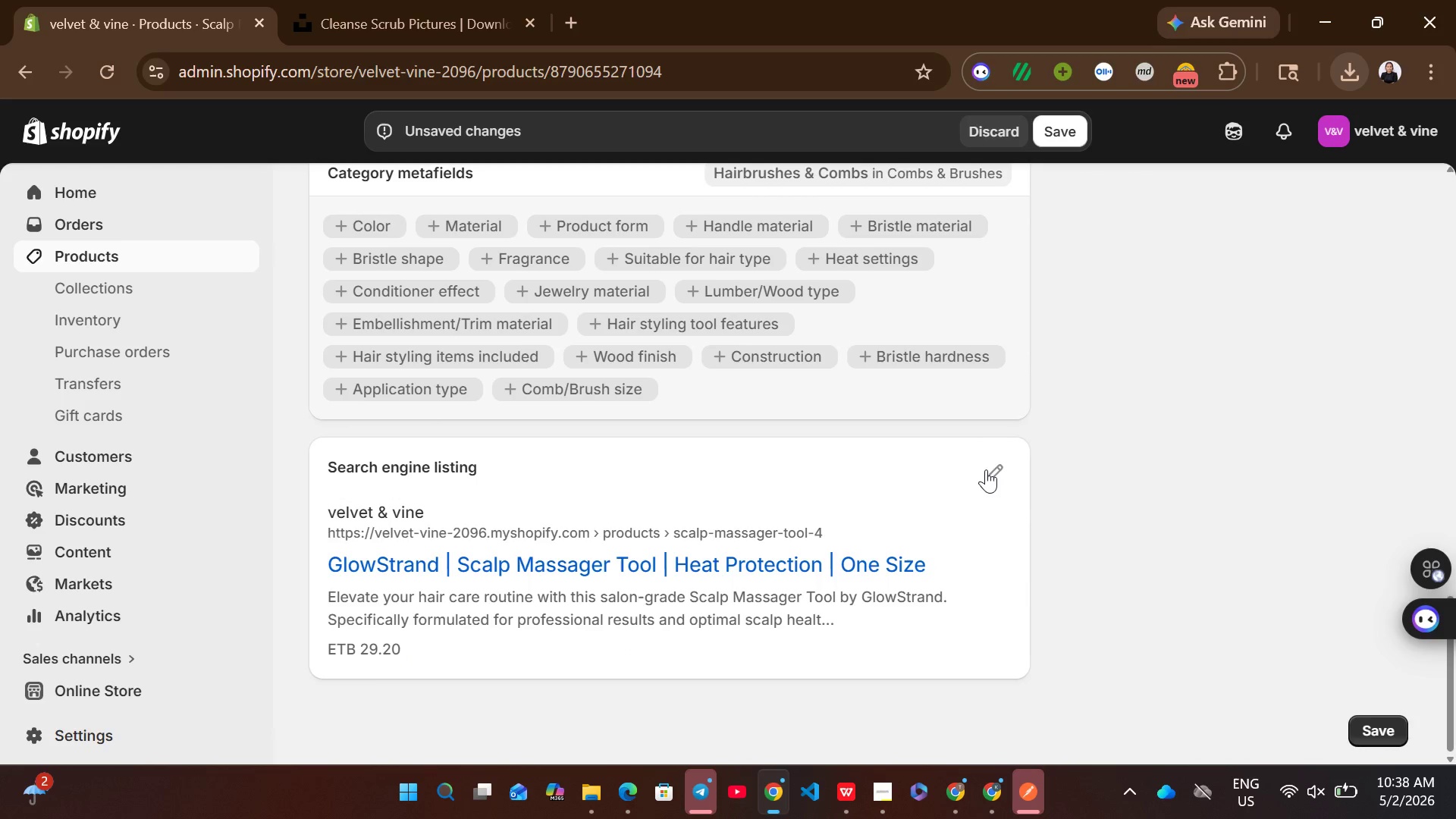 
left_click([999, 486])
 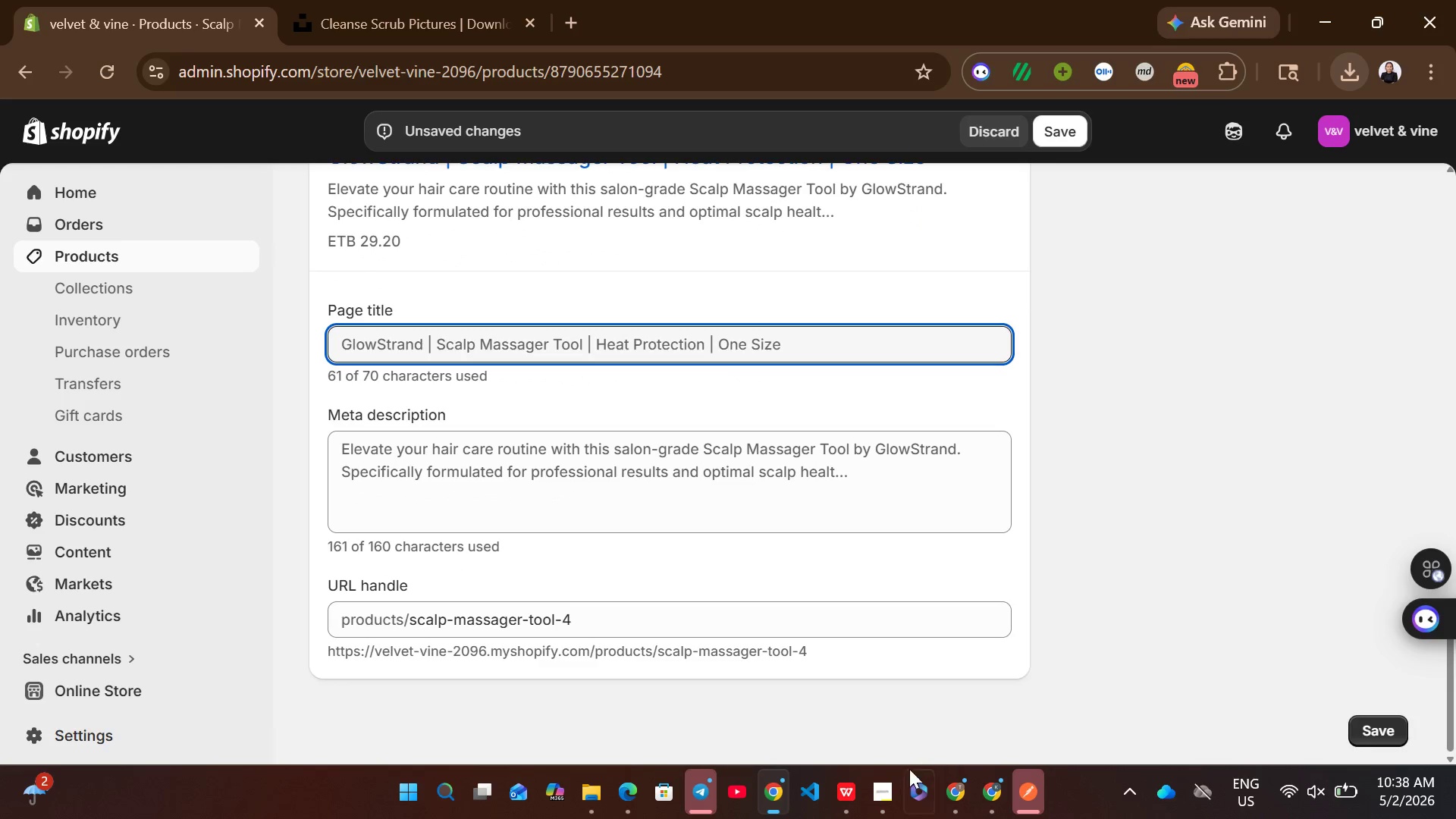 
left_click([843, 792])
 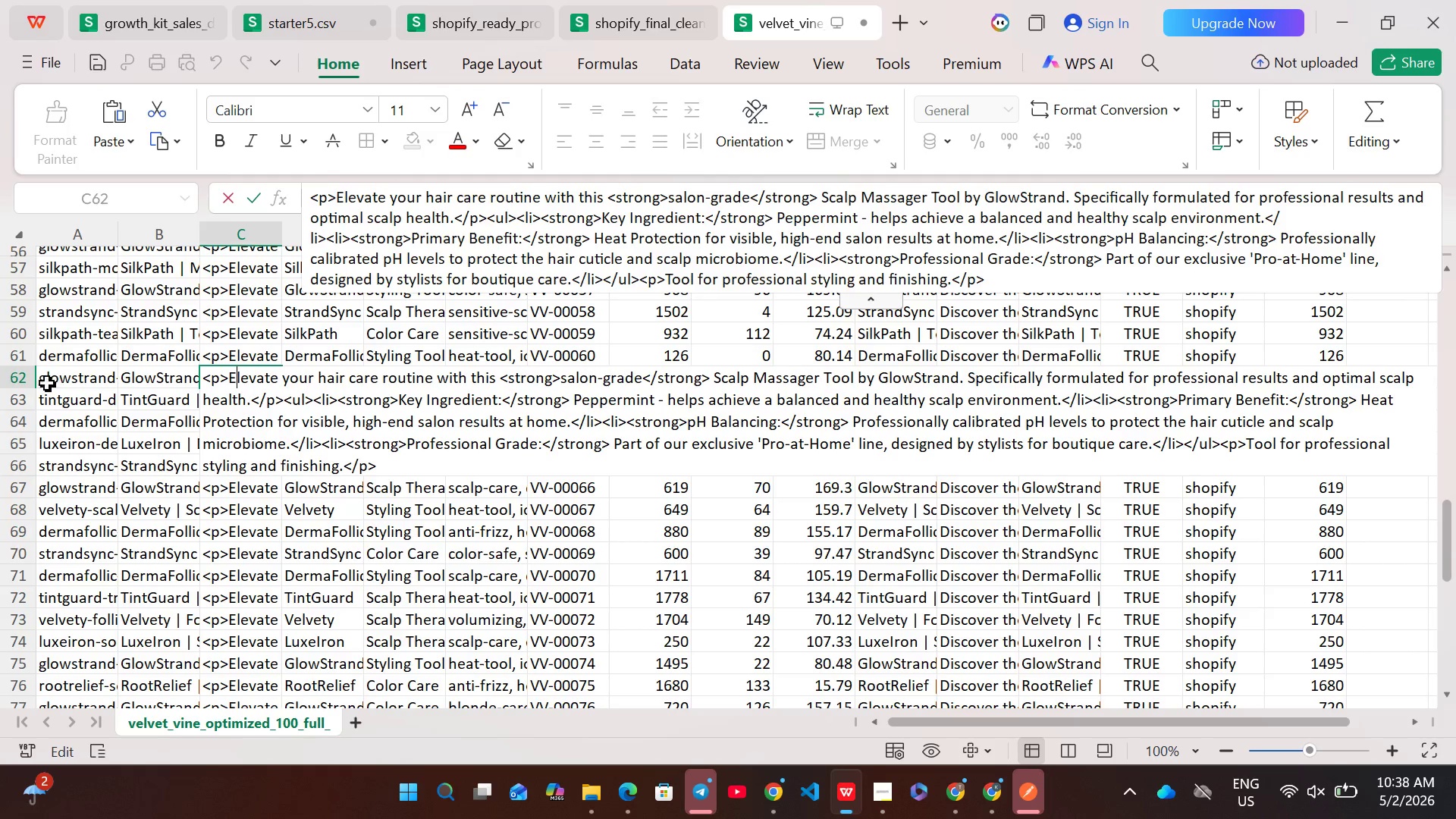 
left_click([14, 373])
 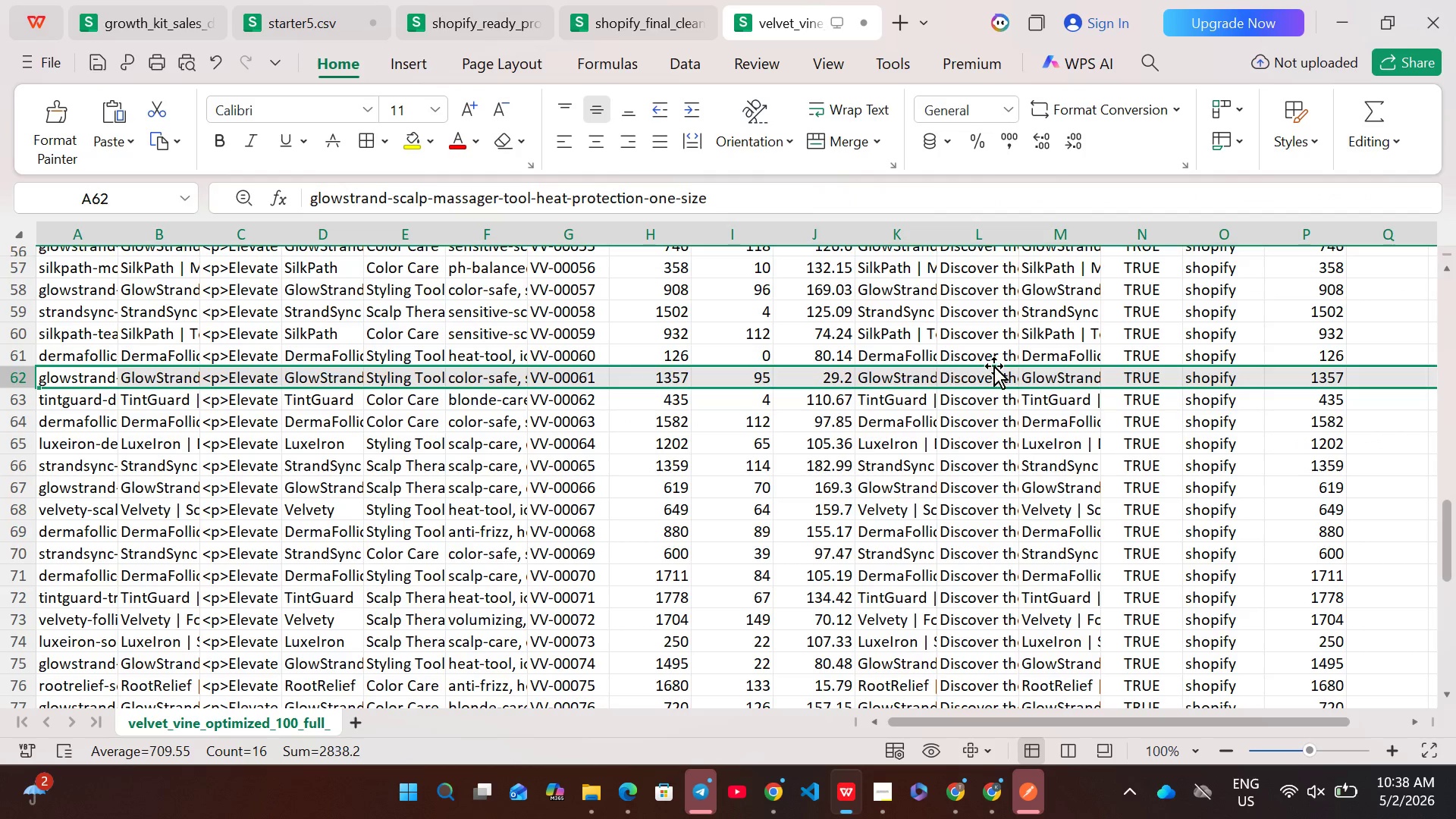 
left_click_drag(start_coordinate=[1003, 366], to_coordinate=[981, 373])
 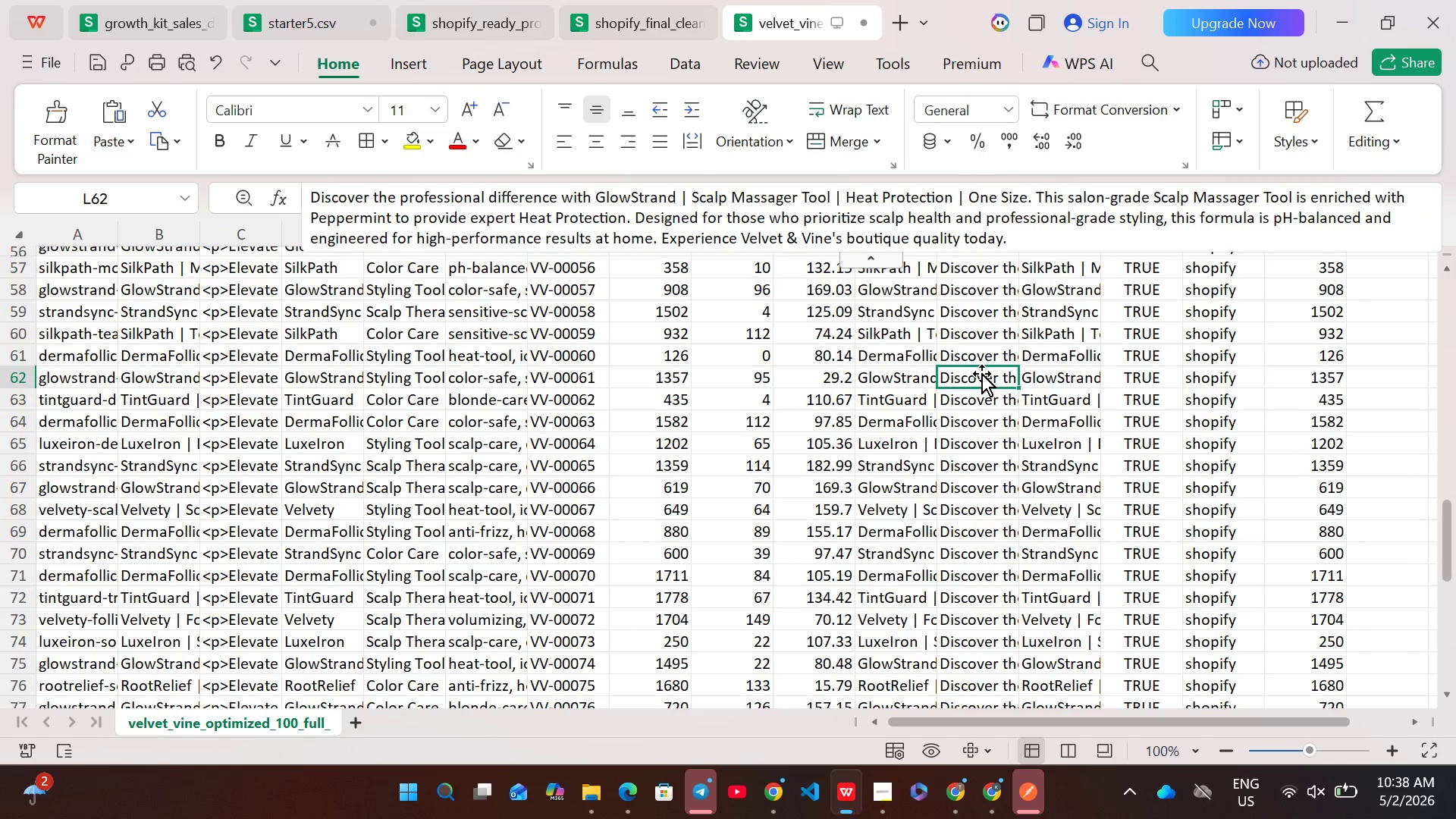 
double_click([981, 373])
 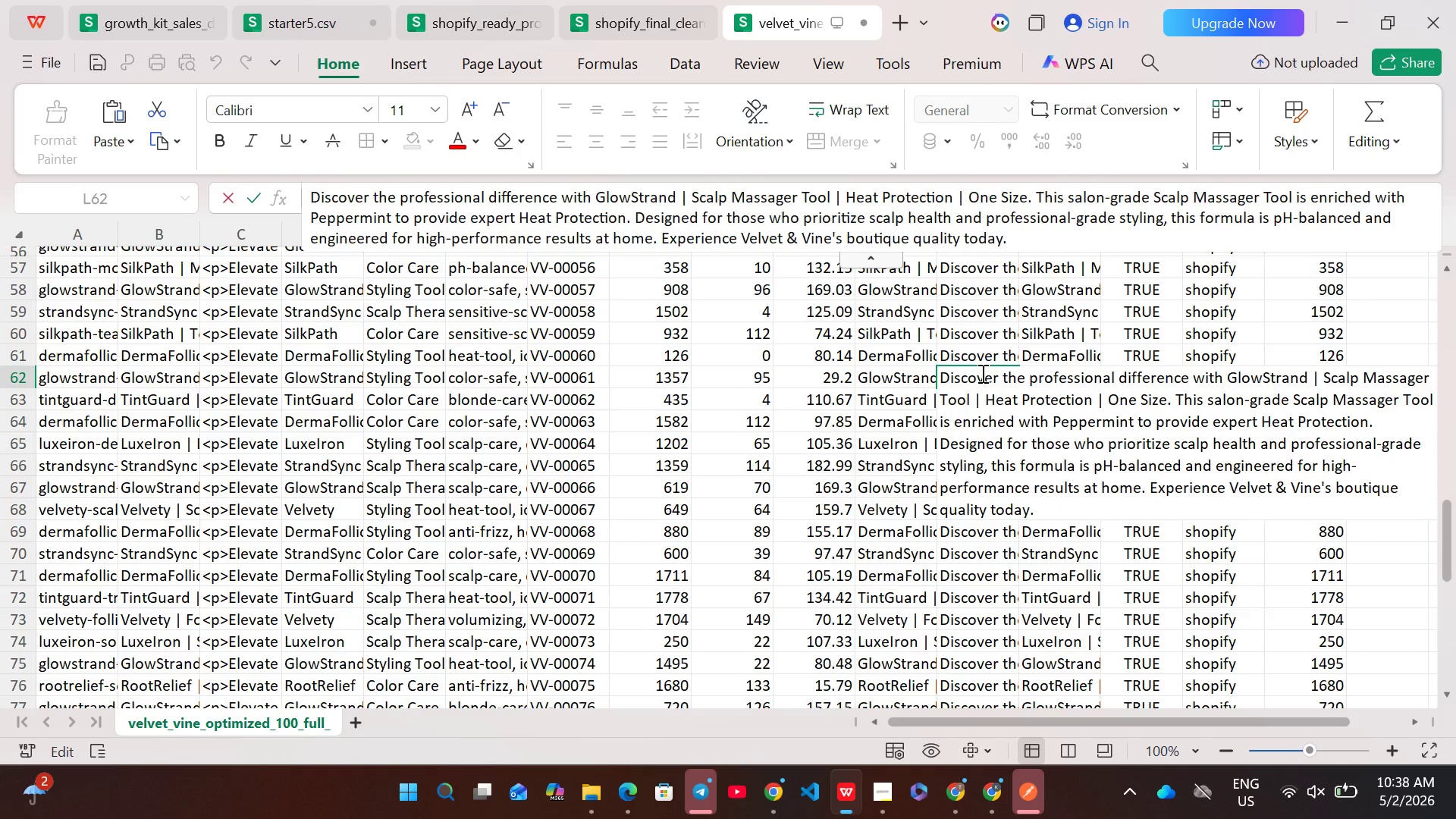 
key(Control+A)
 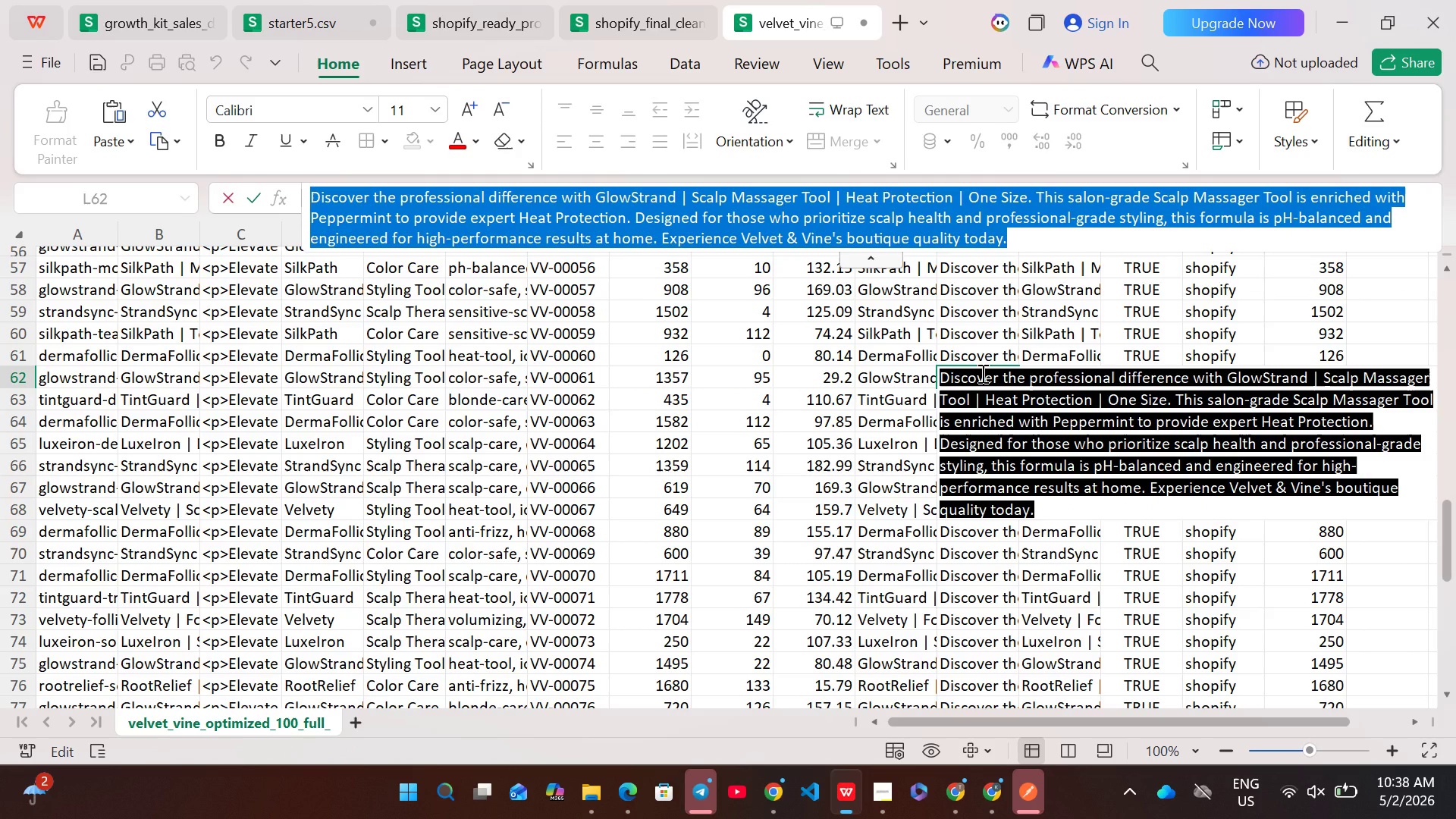 
key(Control+C)
 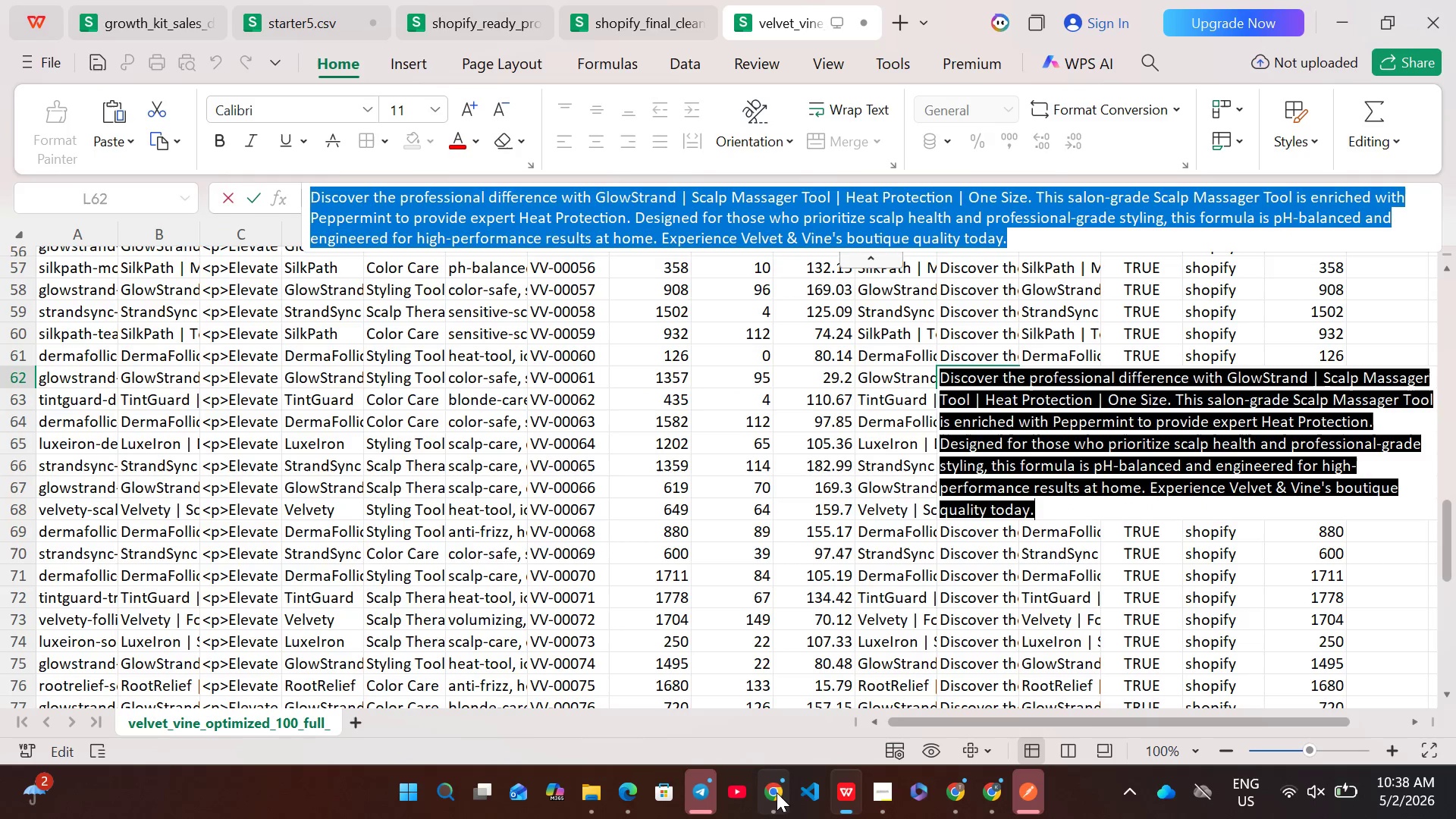 
left_click([776, 797])
 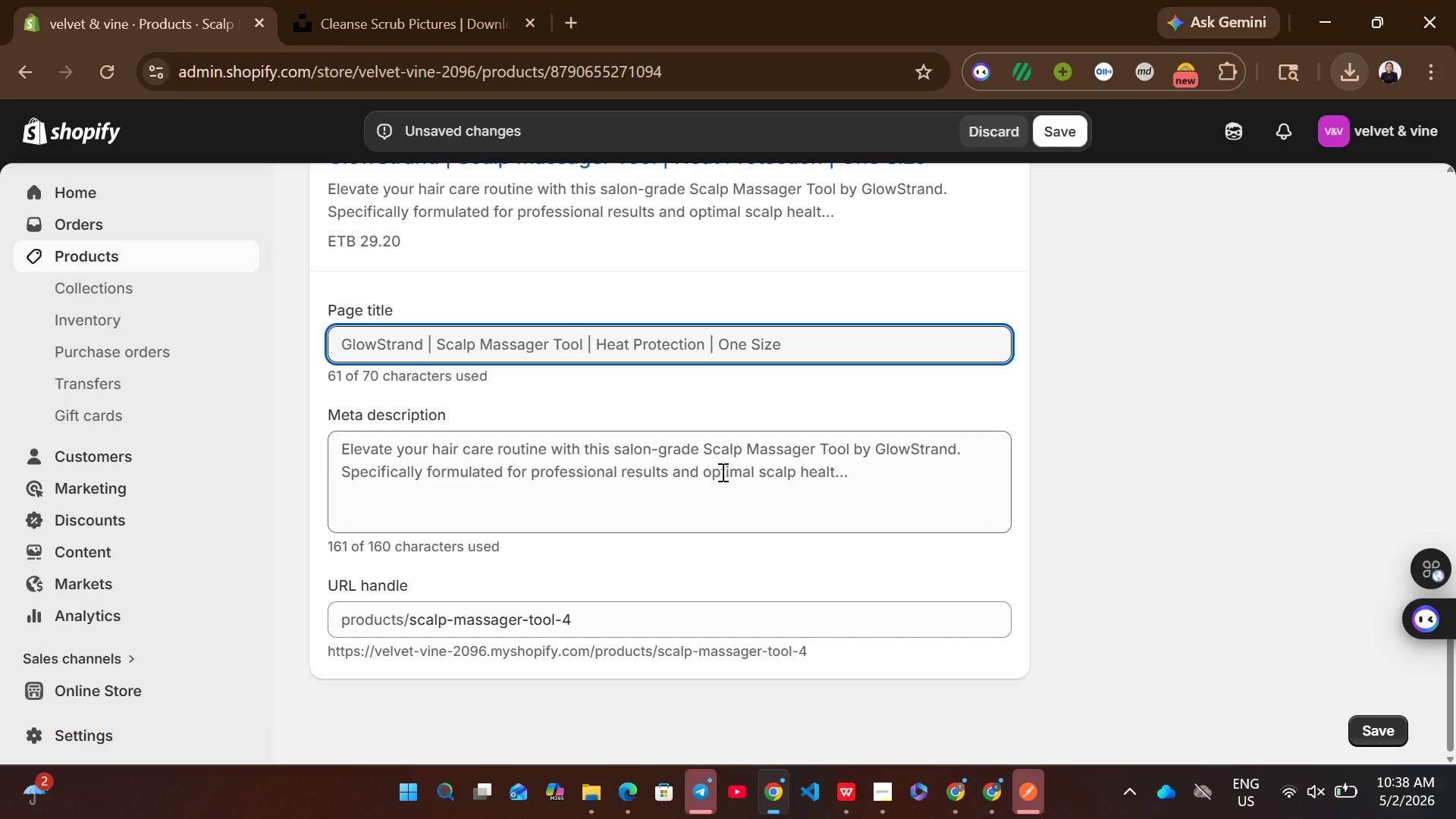 
left_click([717, 469])
 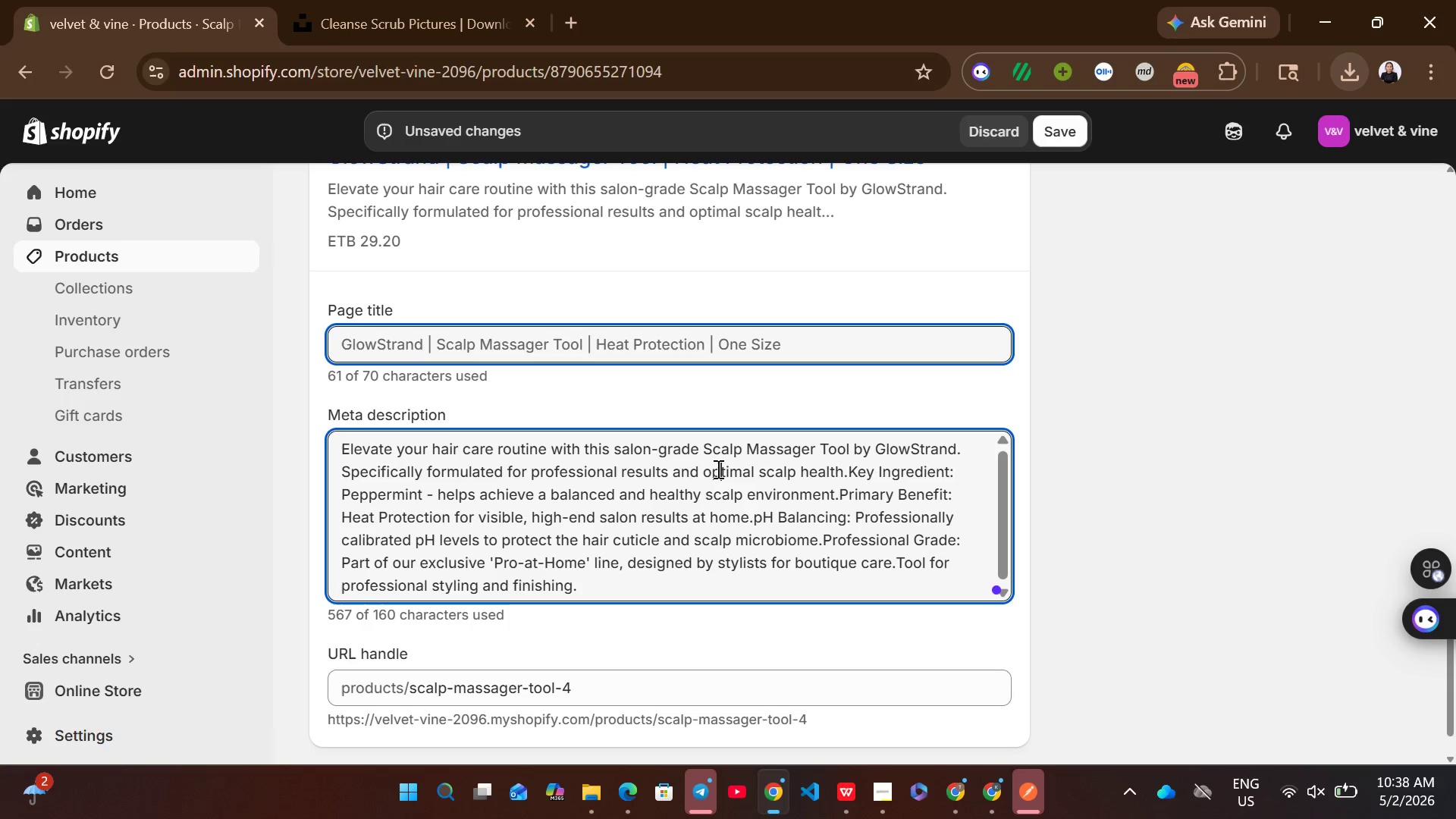 
key(Control+A)
 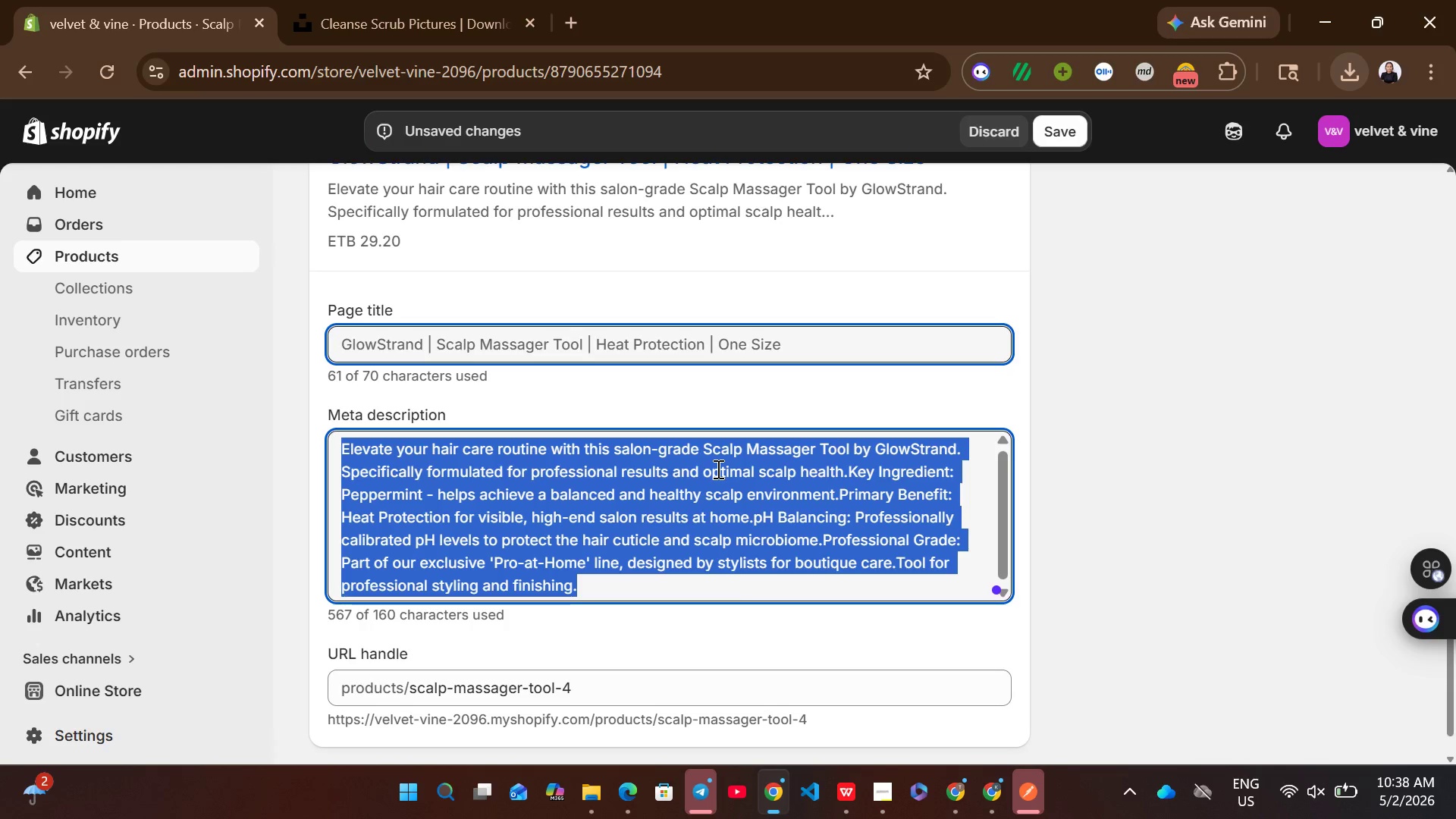 
key(Control+ControlLeft)
 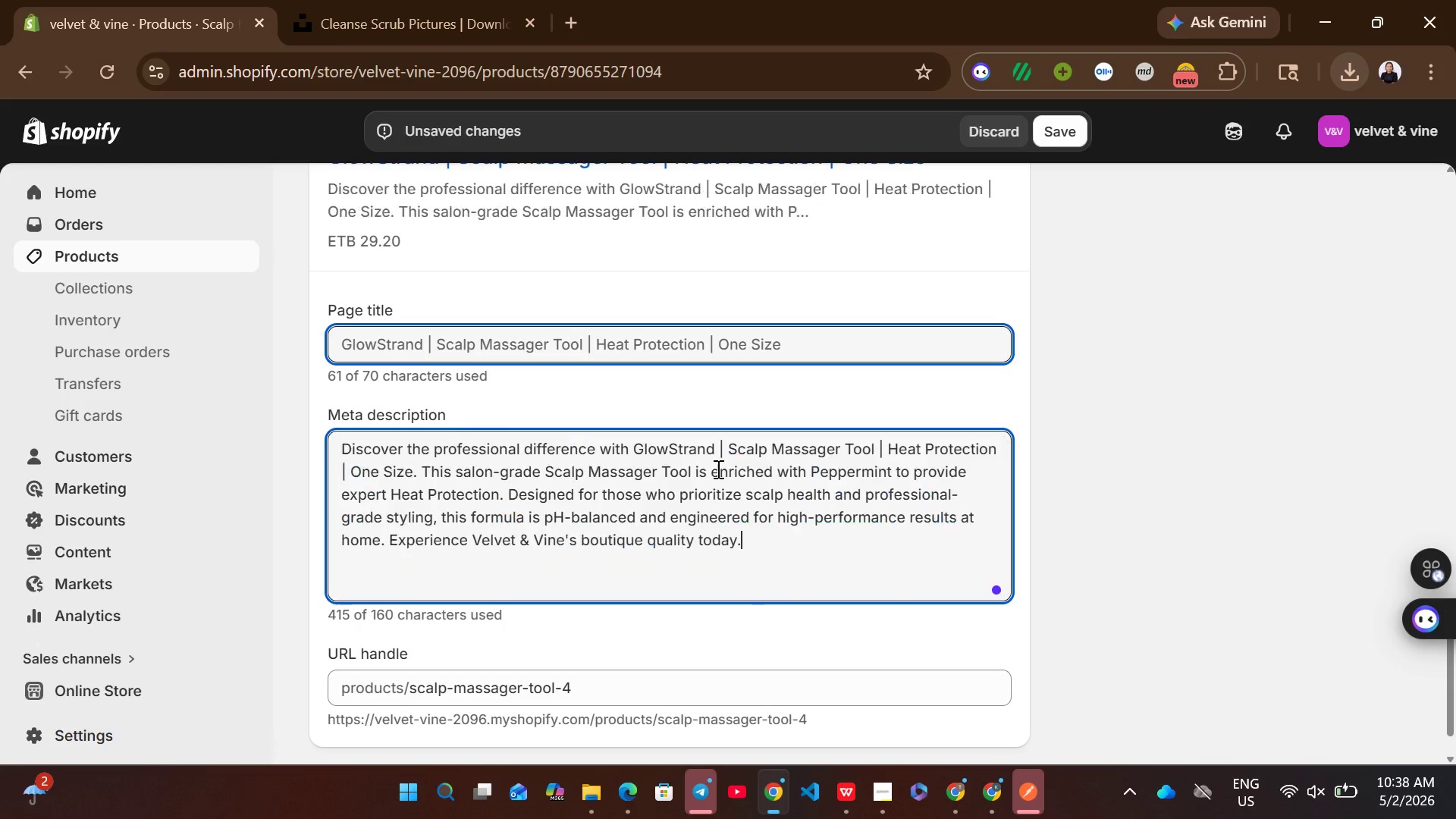 
key(Control+V)
 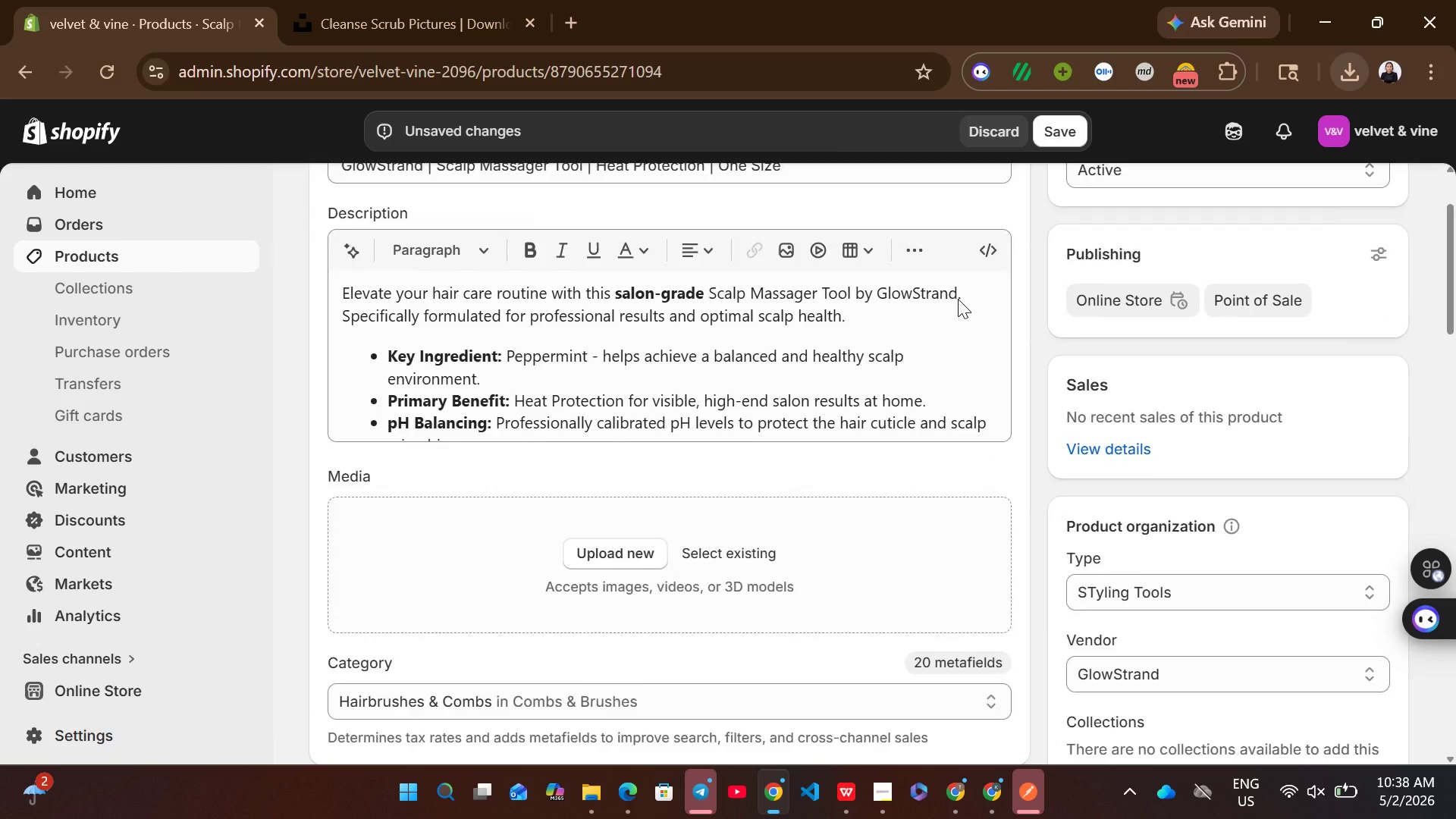 
wait(6.64)
 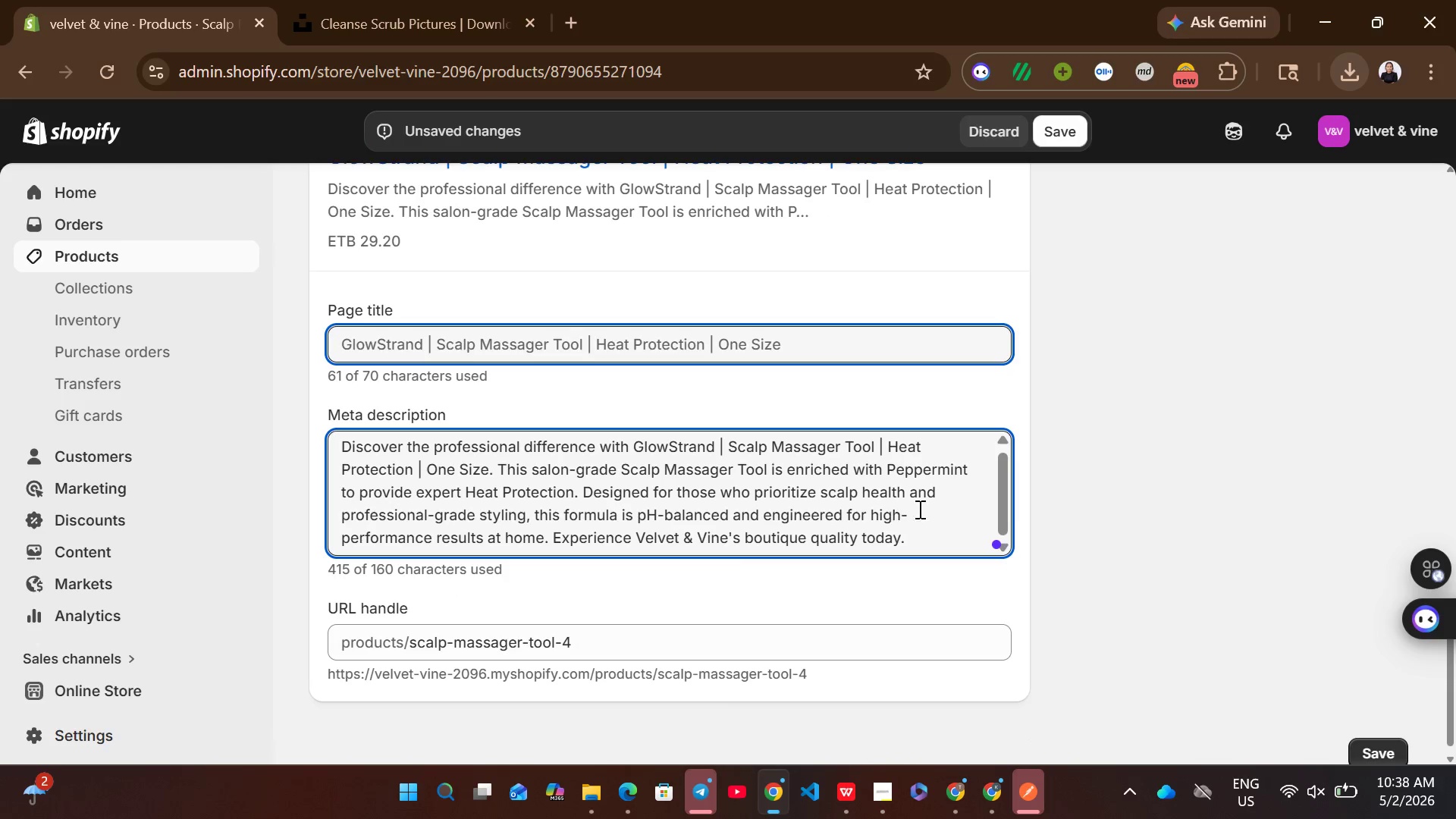 
left_click_drag(start_coordinate=[439, 294], to_coordinate=[581, 303])
 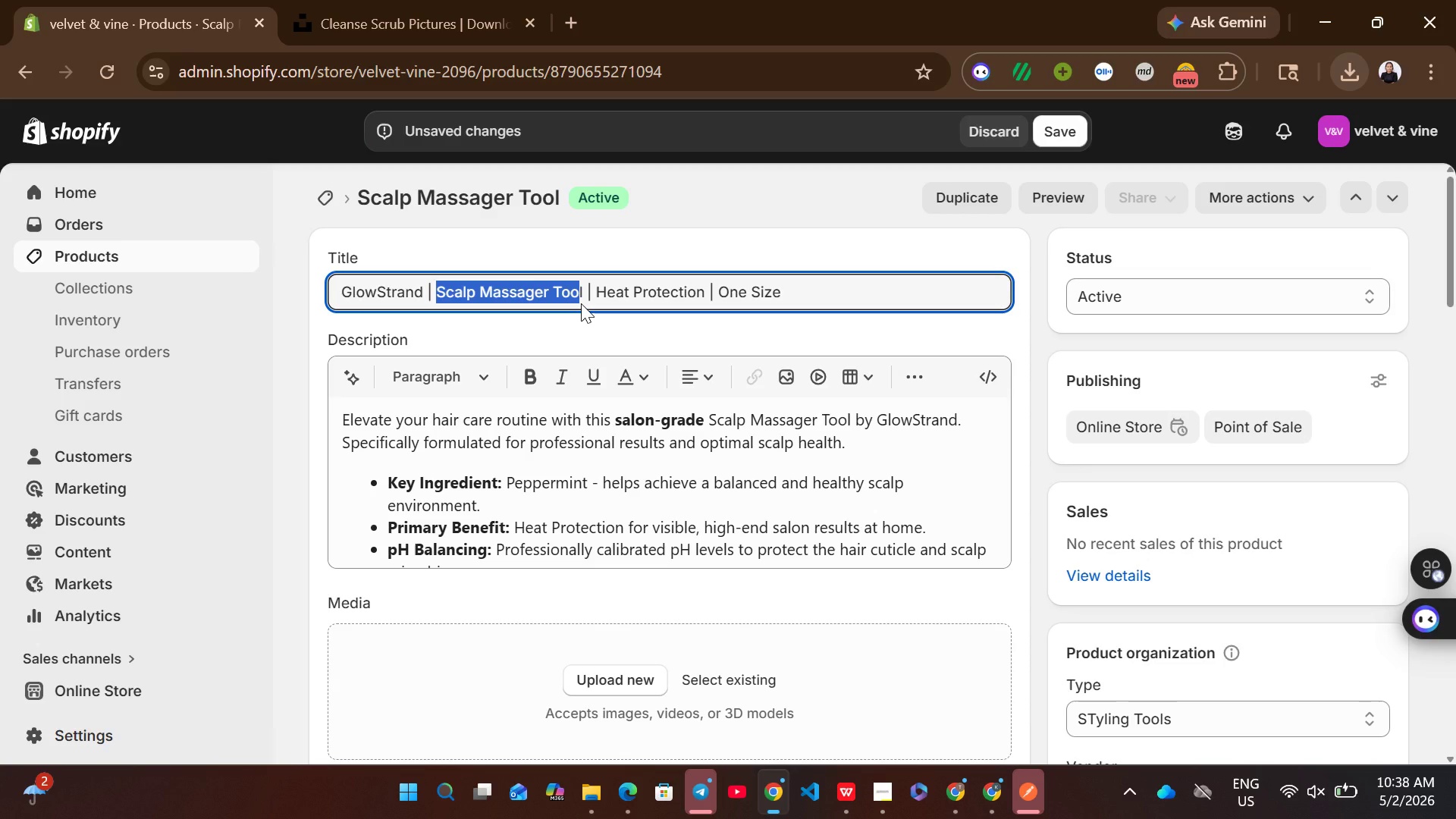 
key(Control+C)
 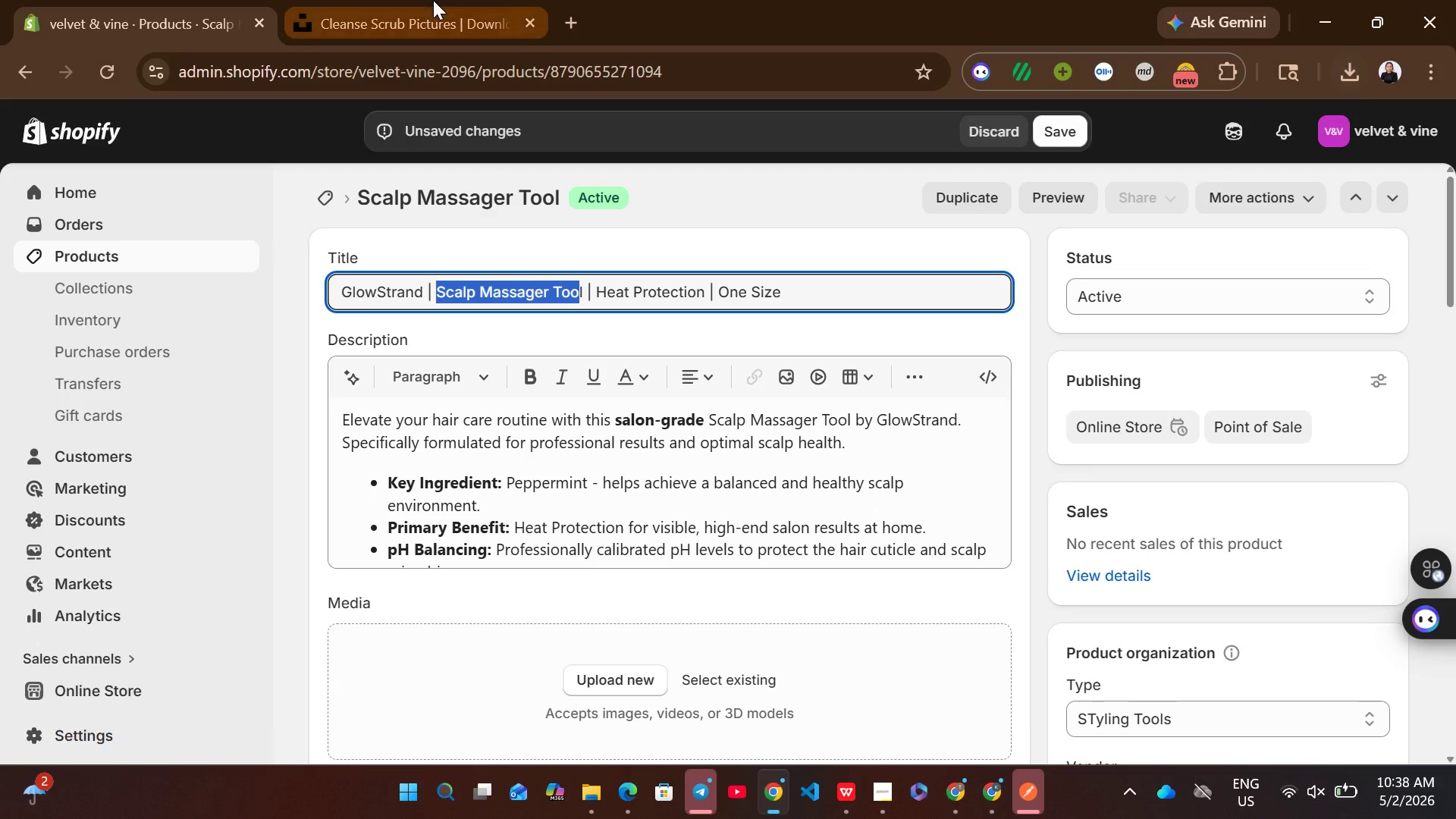 
left_click([433, 0])
 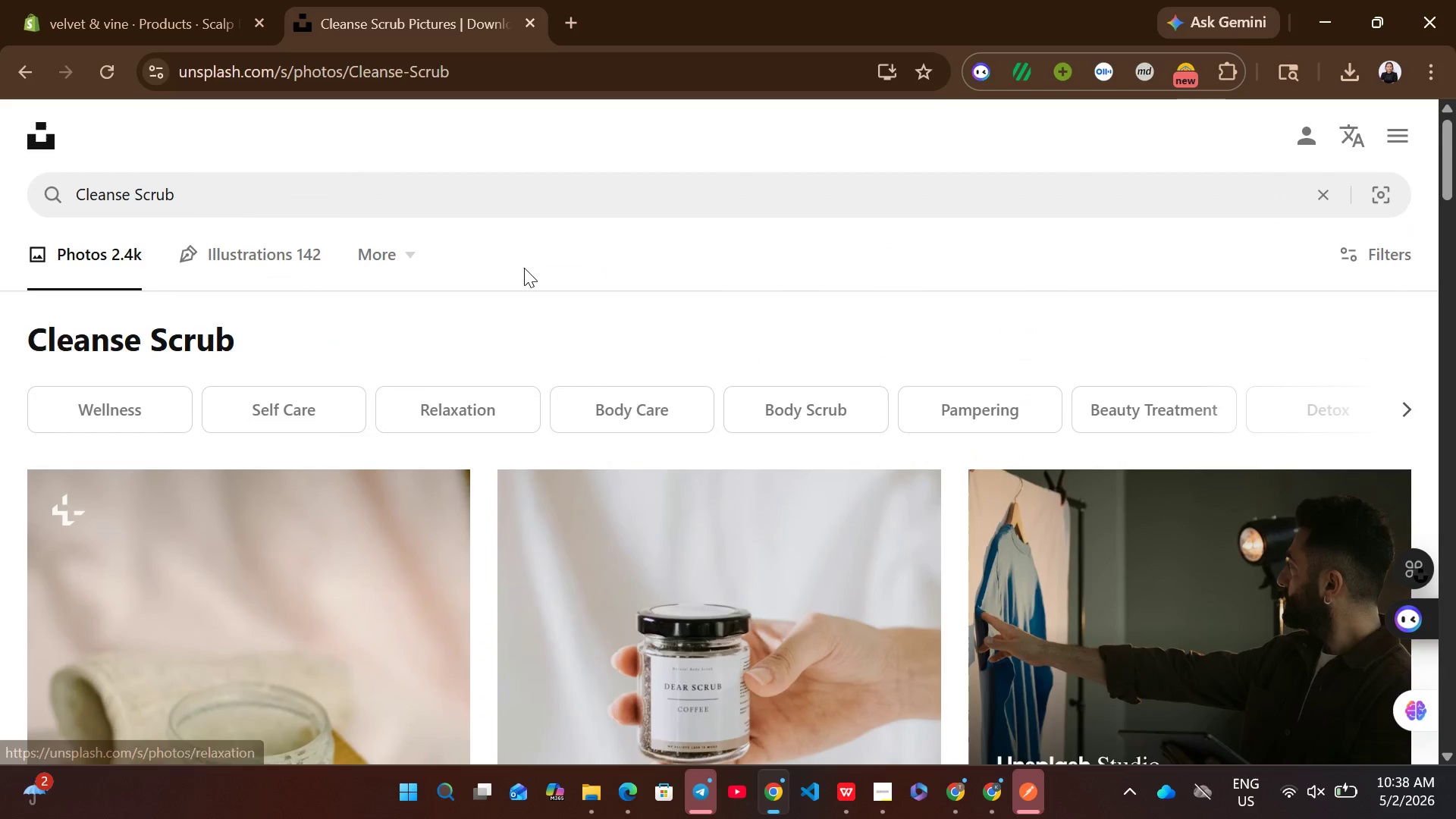 
left_click([545, 199])
 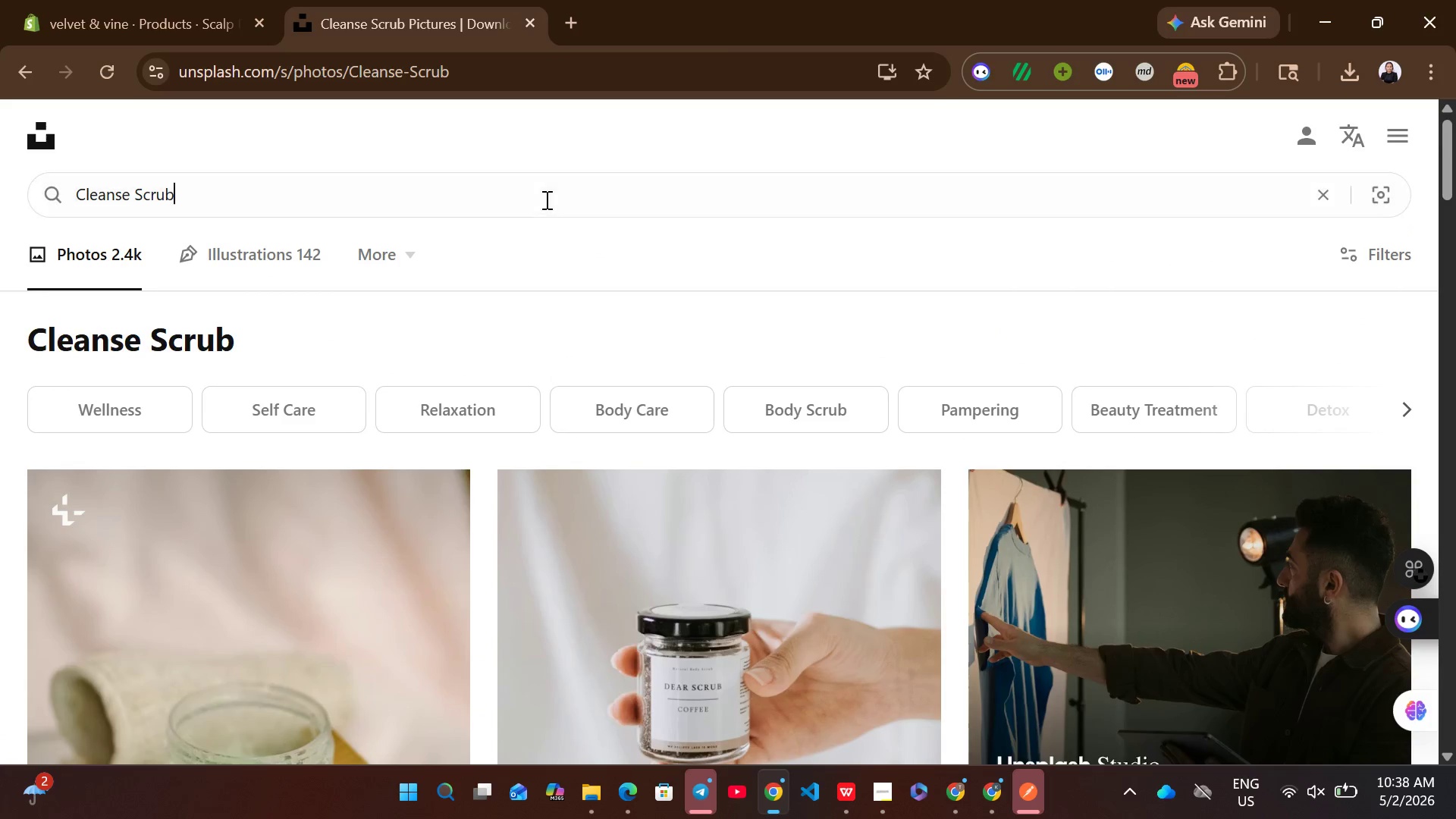 
key(Control+A)
 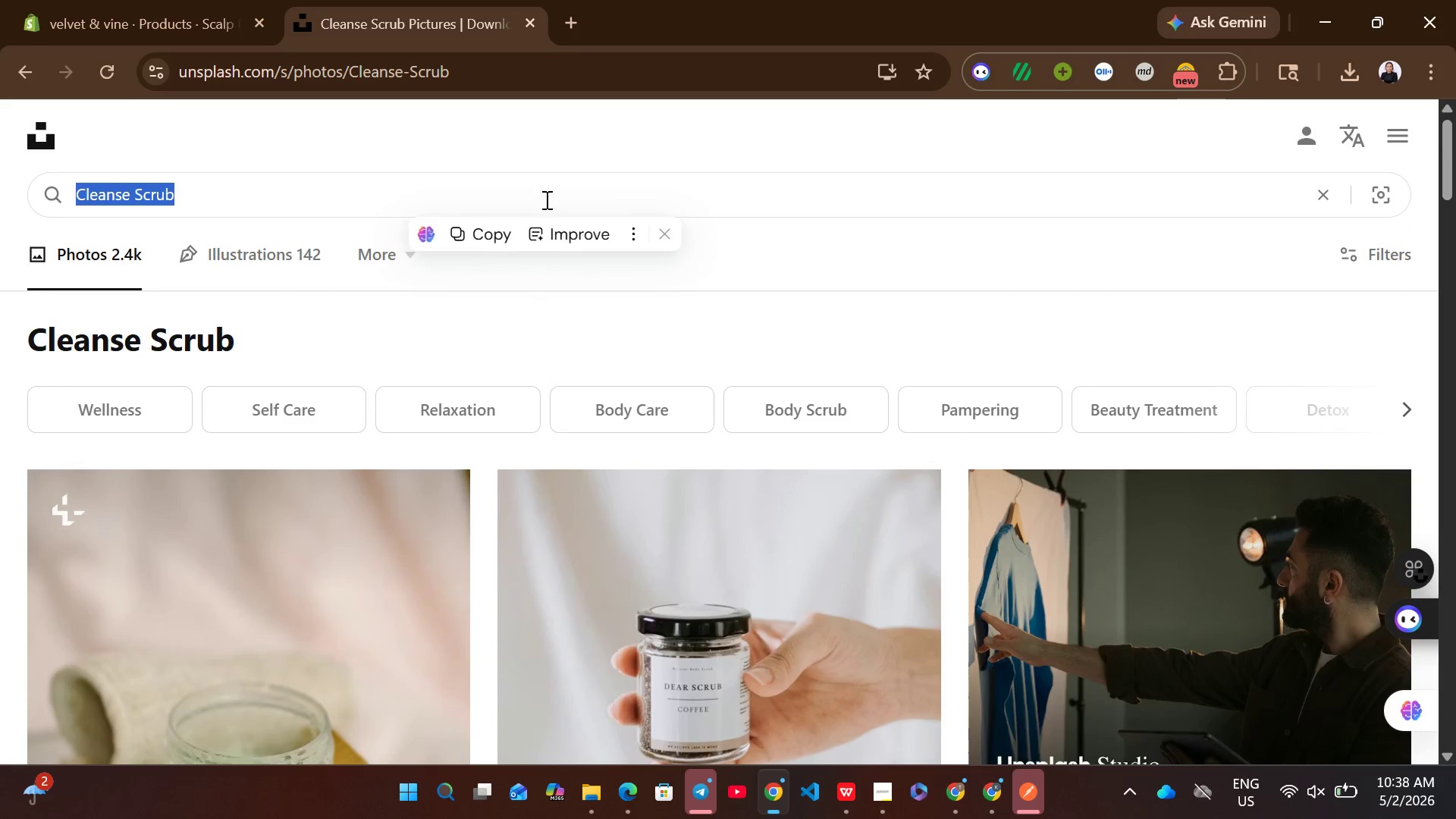 
key(Control+ControlLeft)
 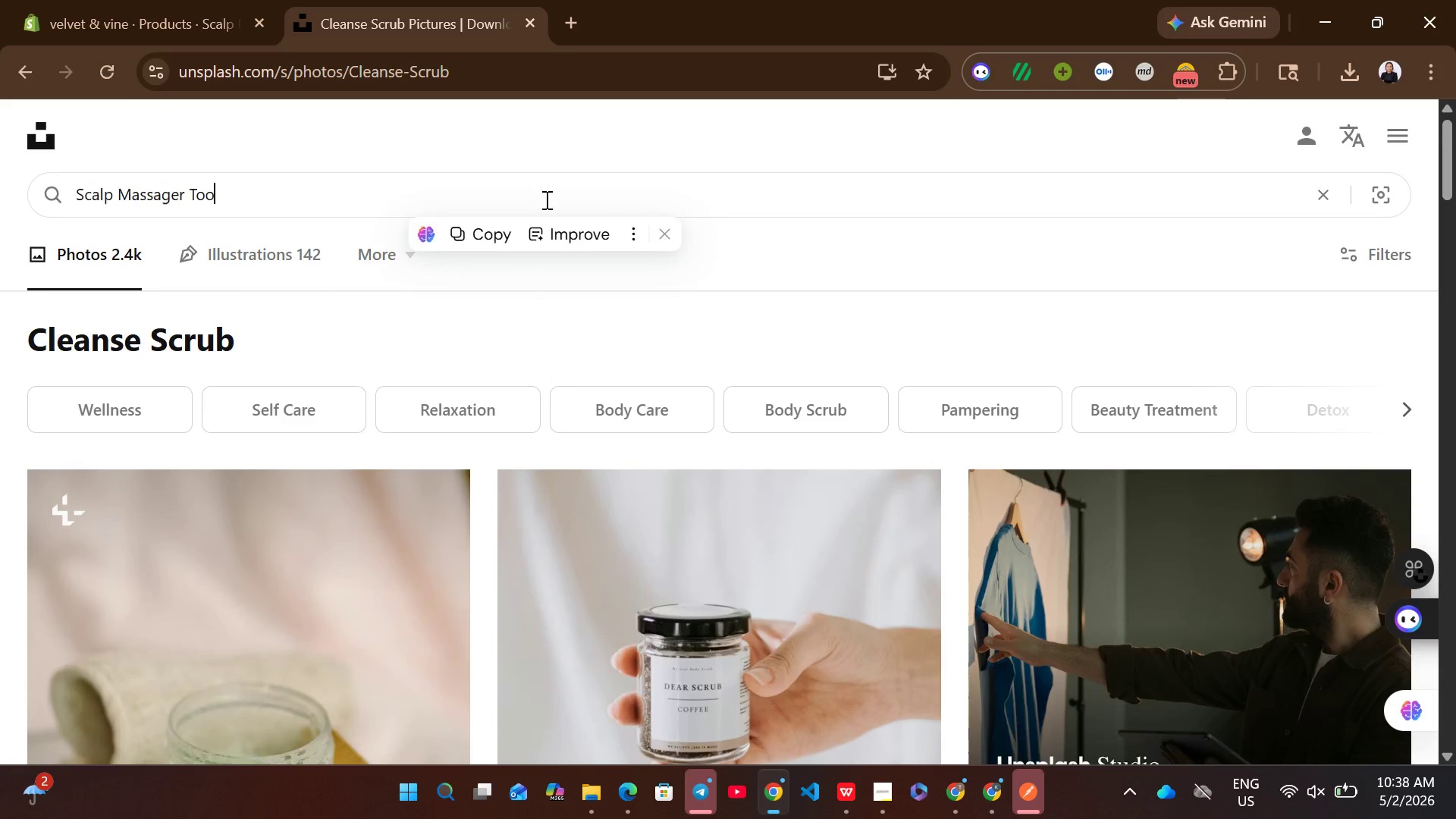 
key(Control+V)
 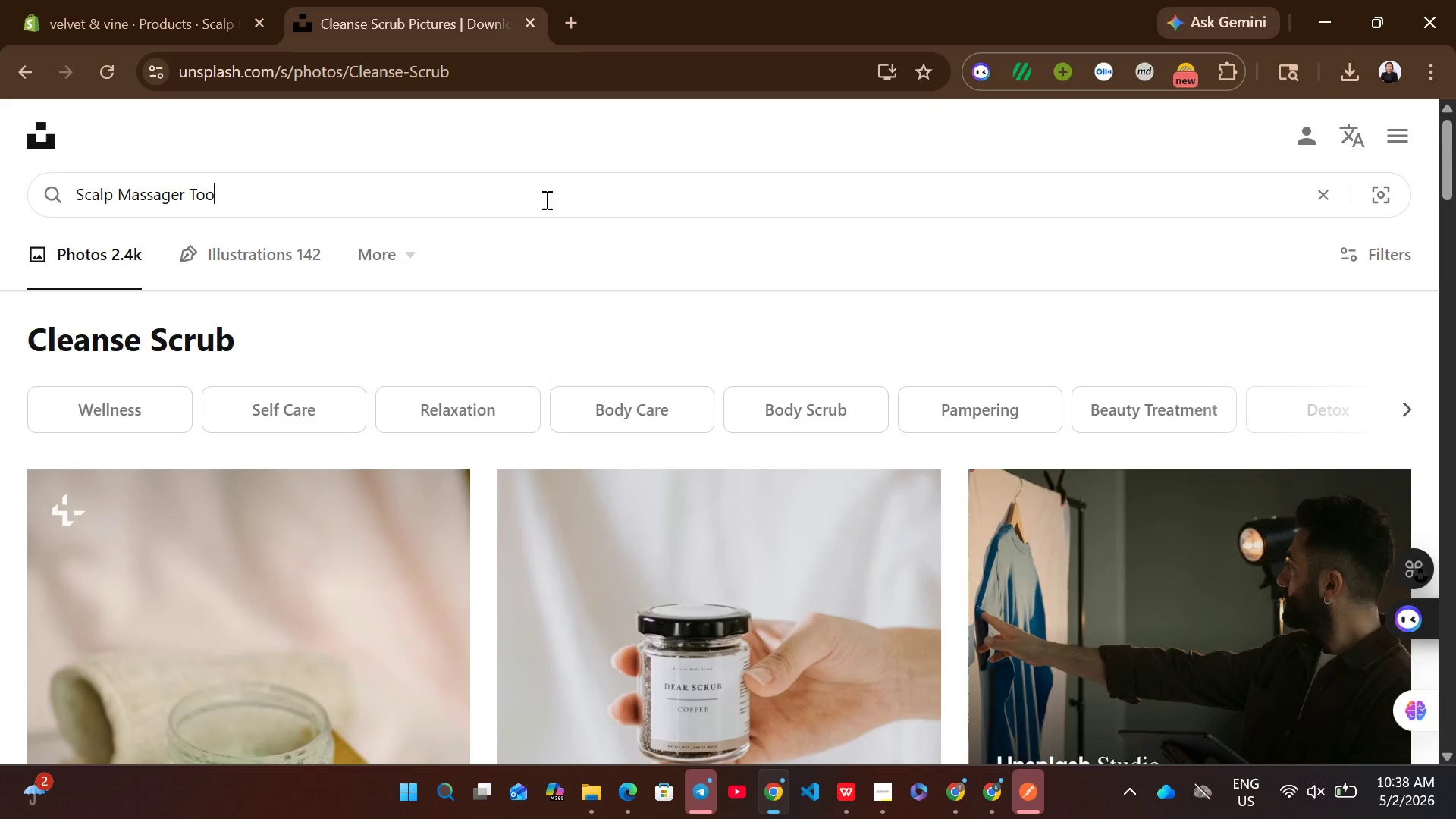 
key(L)
 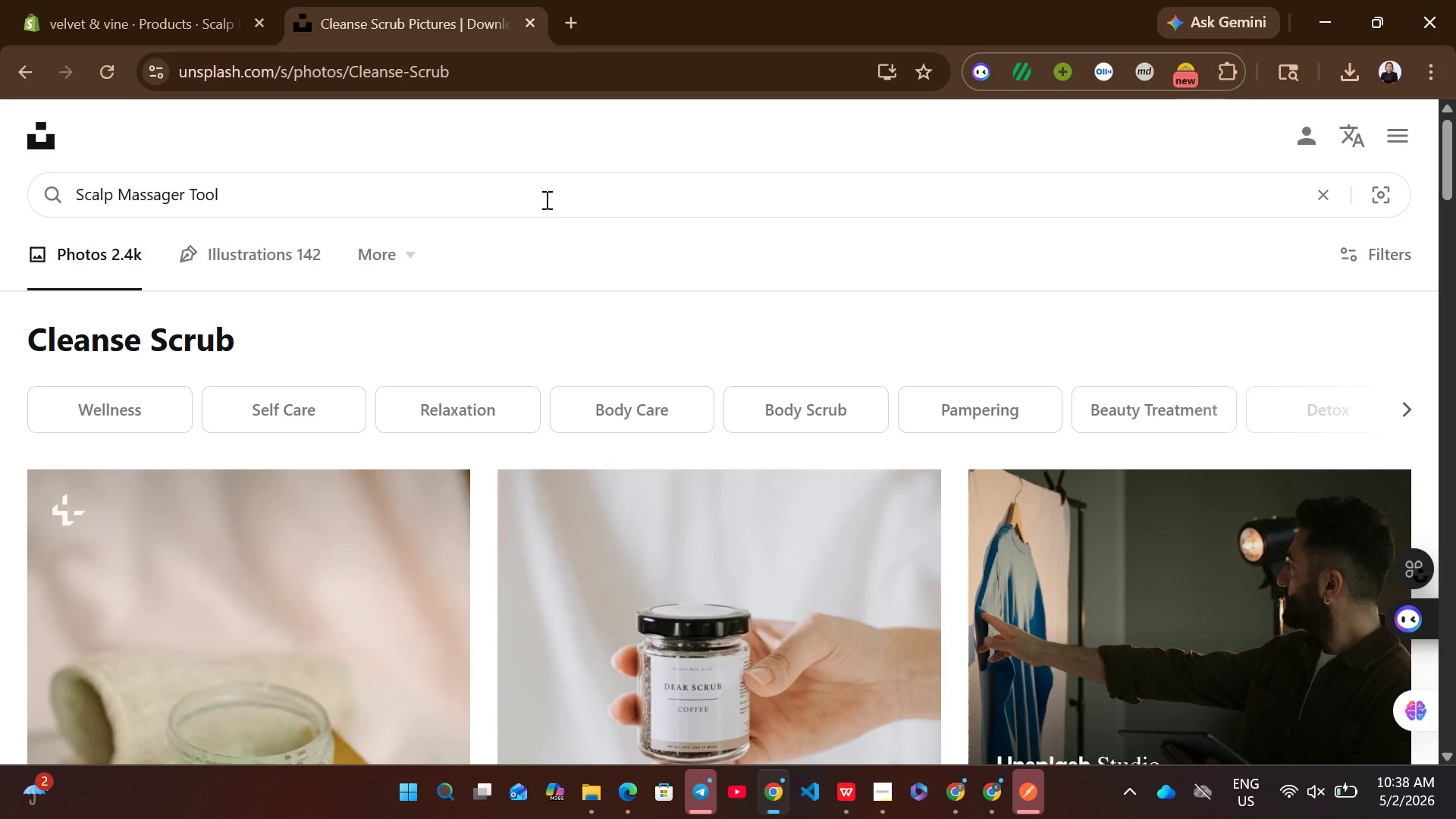 
key(Enter)
 